 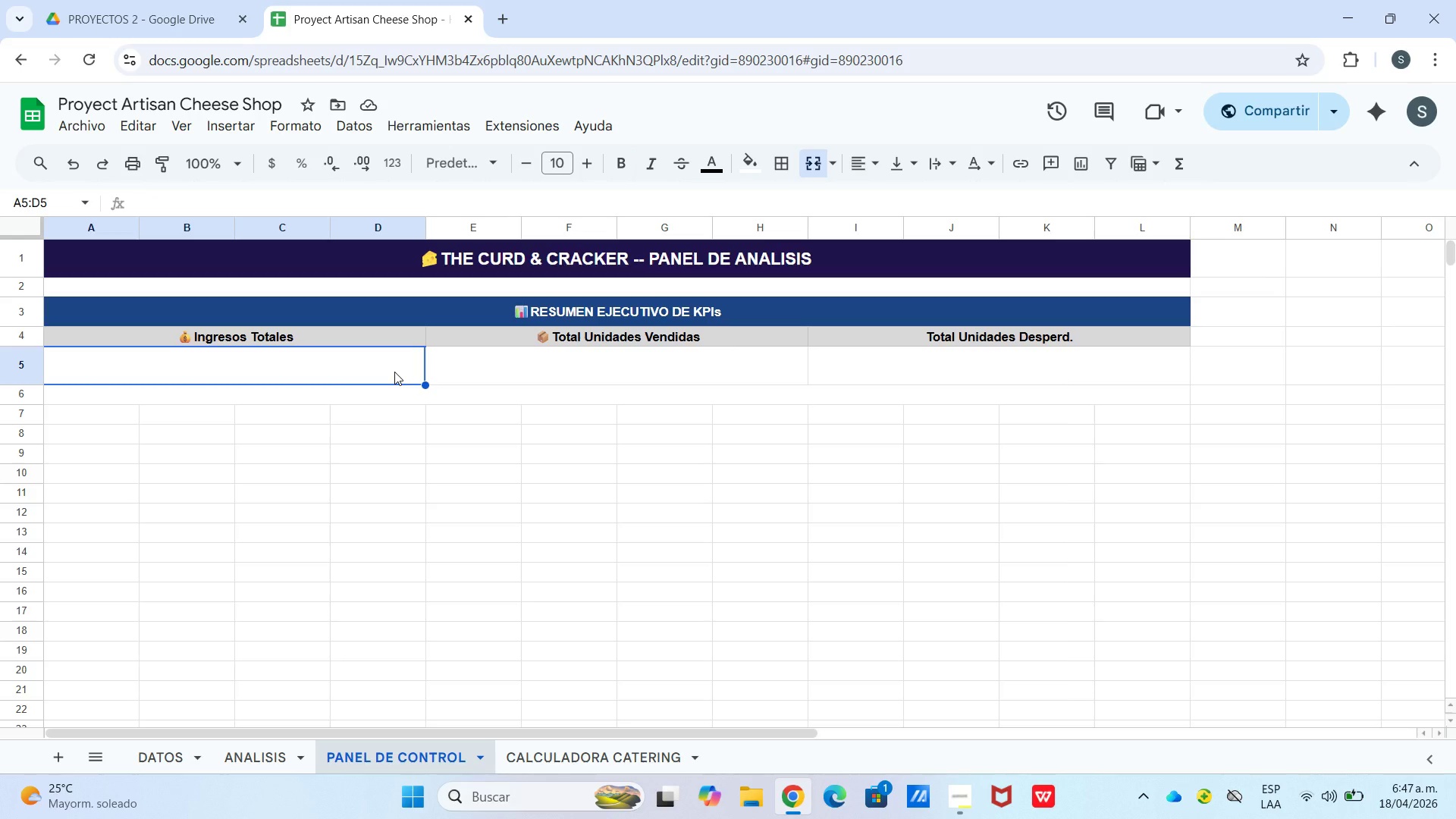 
type()suma)
 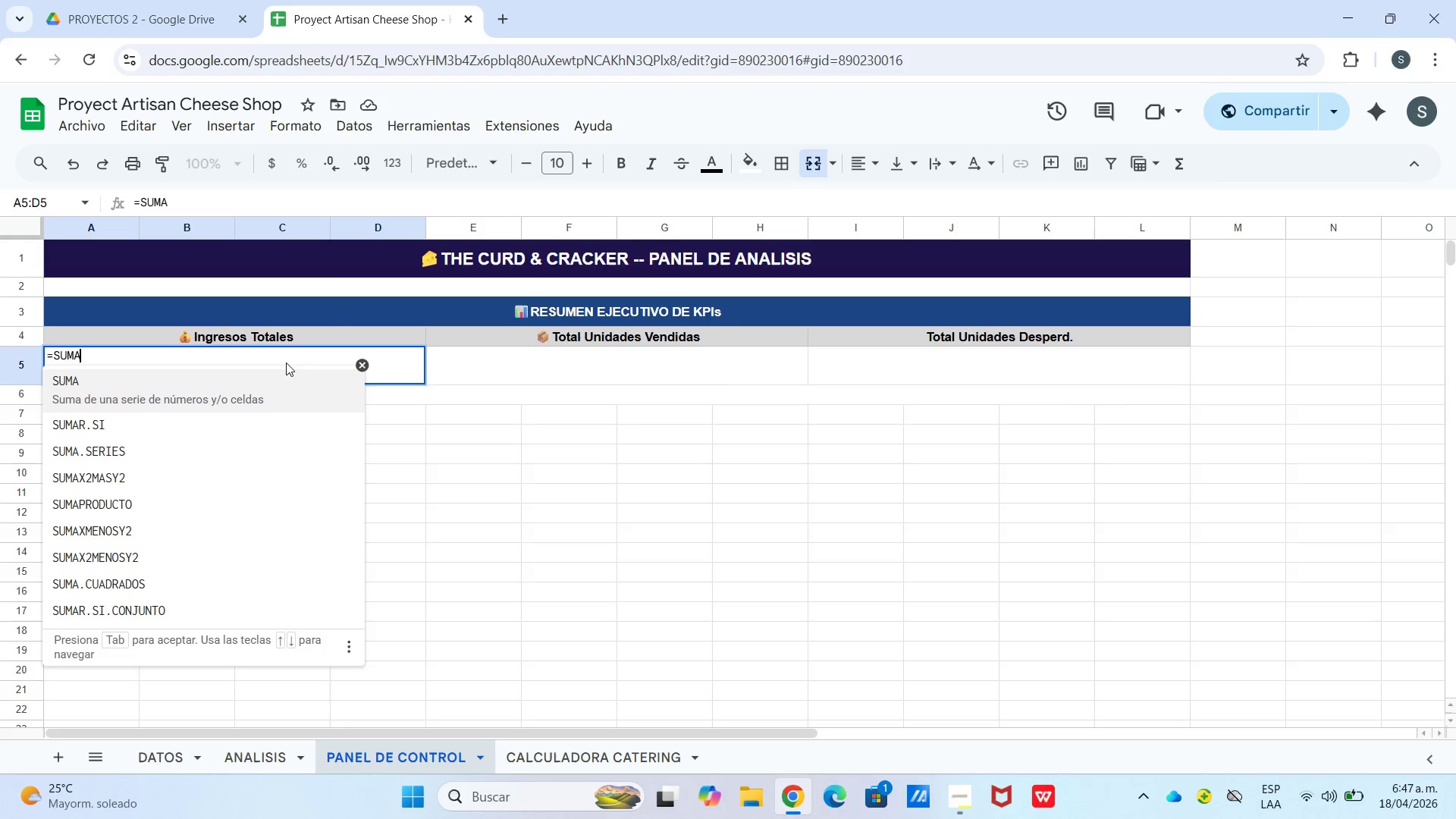 
left_click([285, 382])
 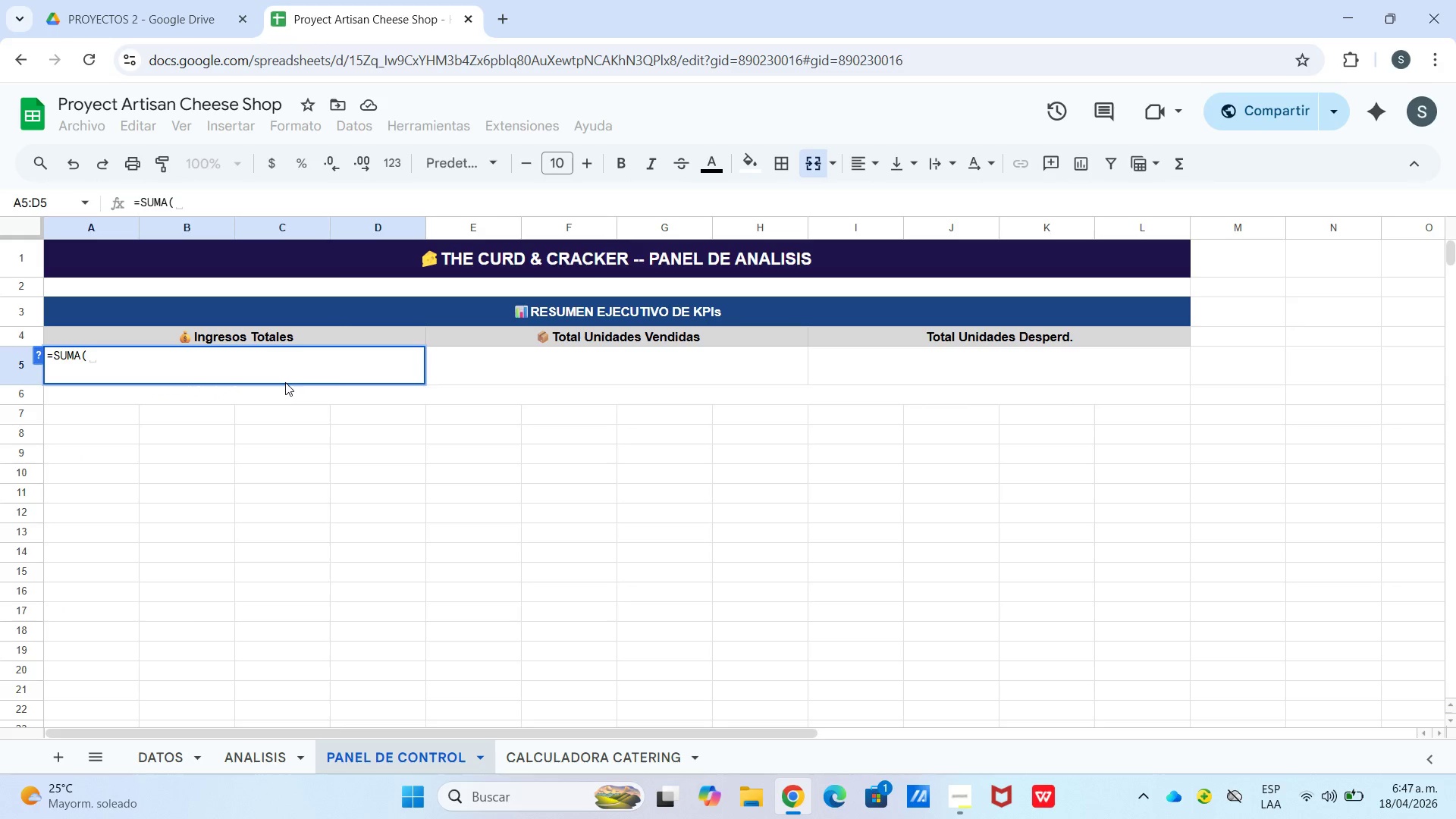 
key(Backspace)
type(pro)
 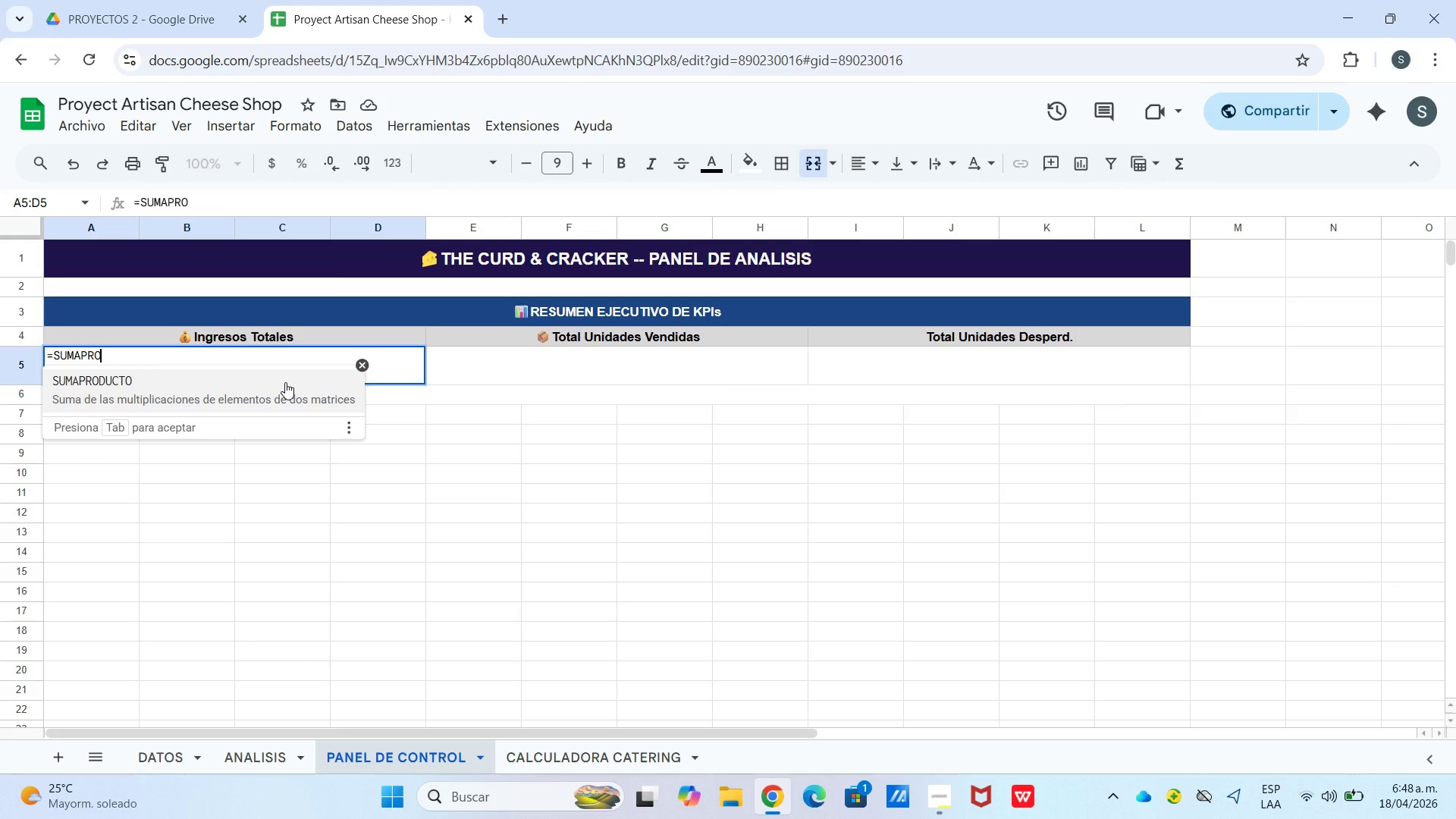 
left_click([285, 382])
 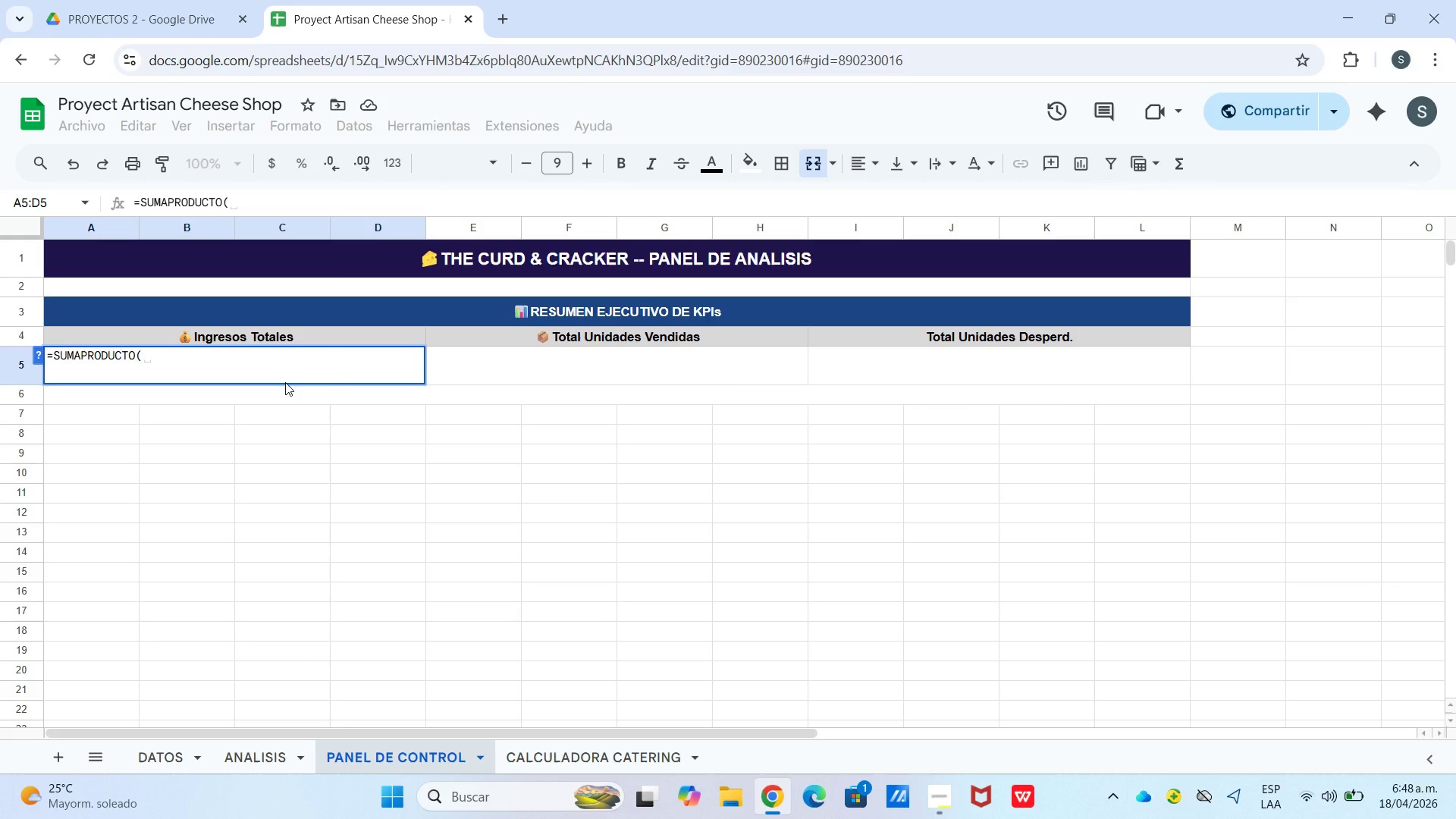 
type(*datos)
 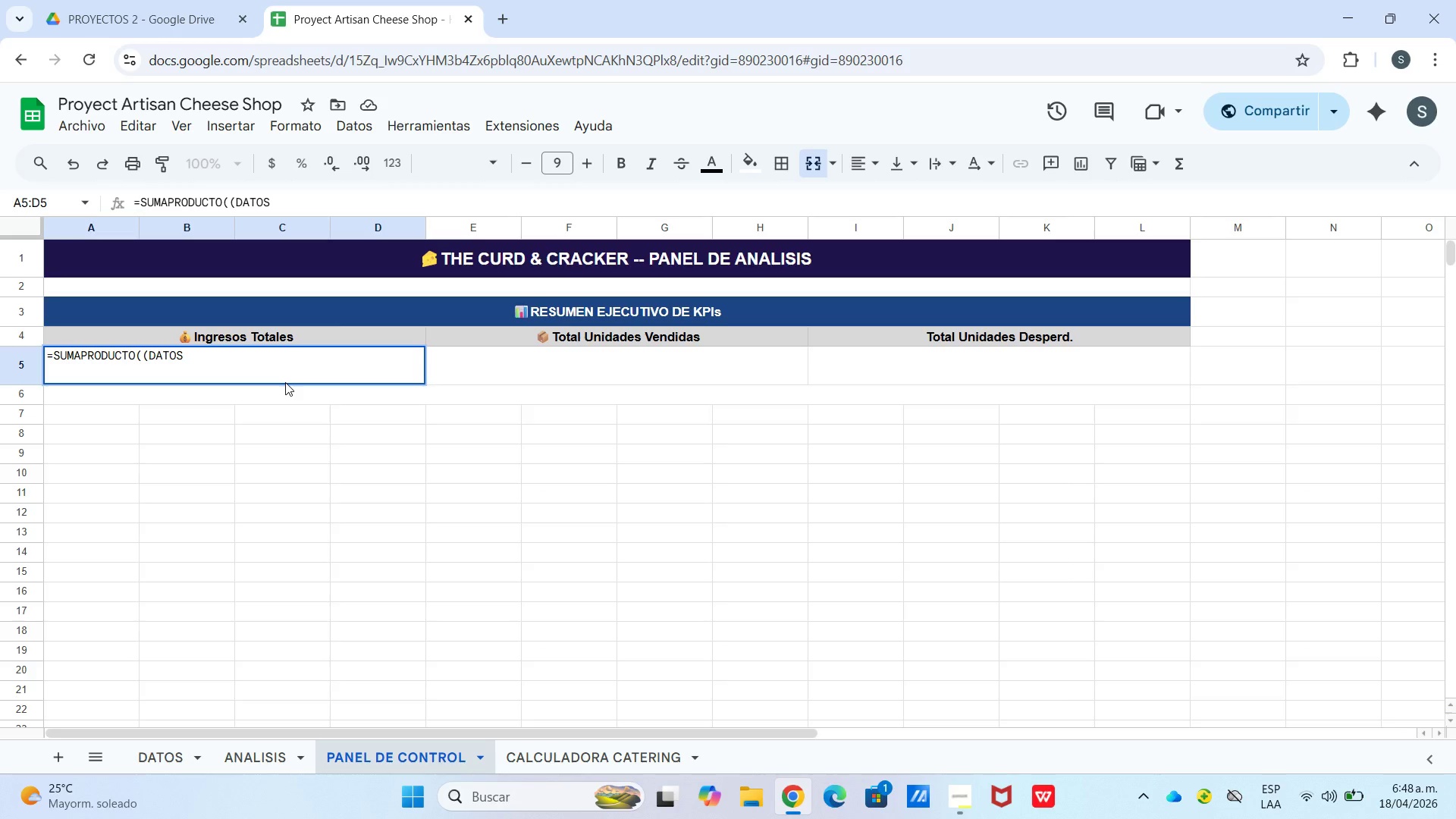 
type(!e)
 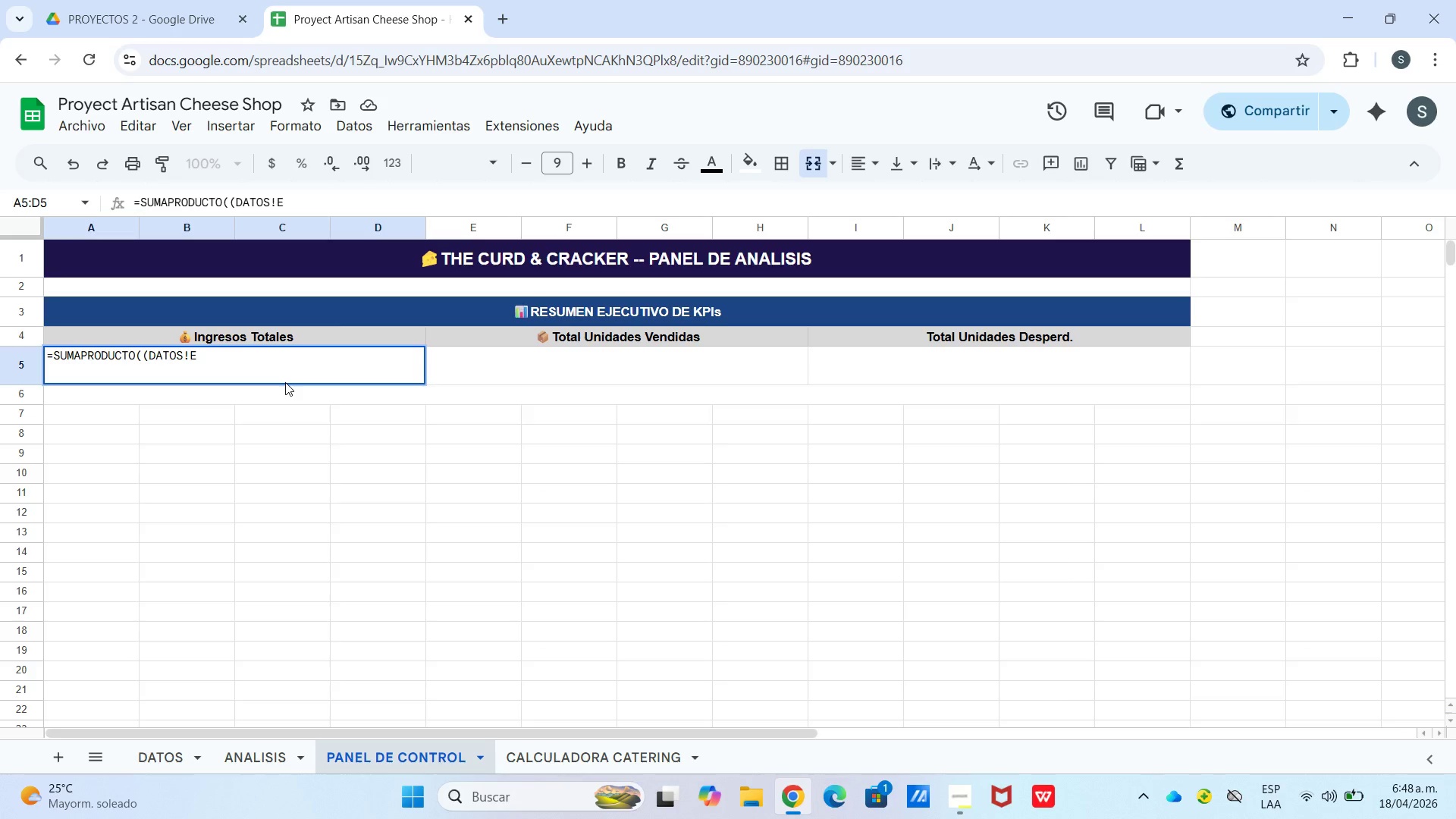 
type(2>e21)
 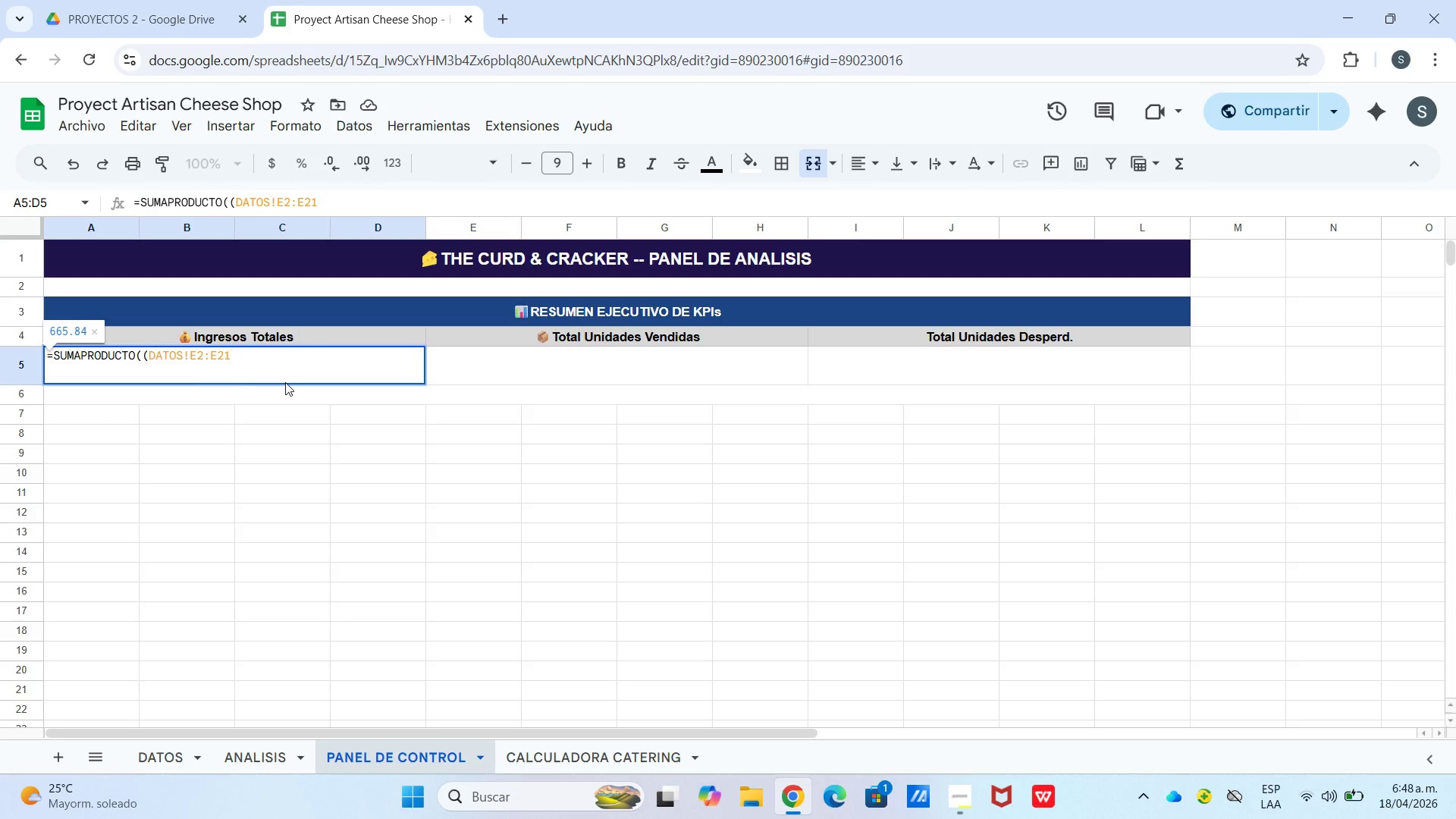 
type(,dats)
key(Backspace)
type(os!f2>f)
 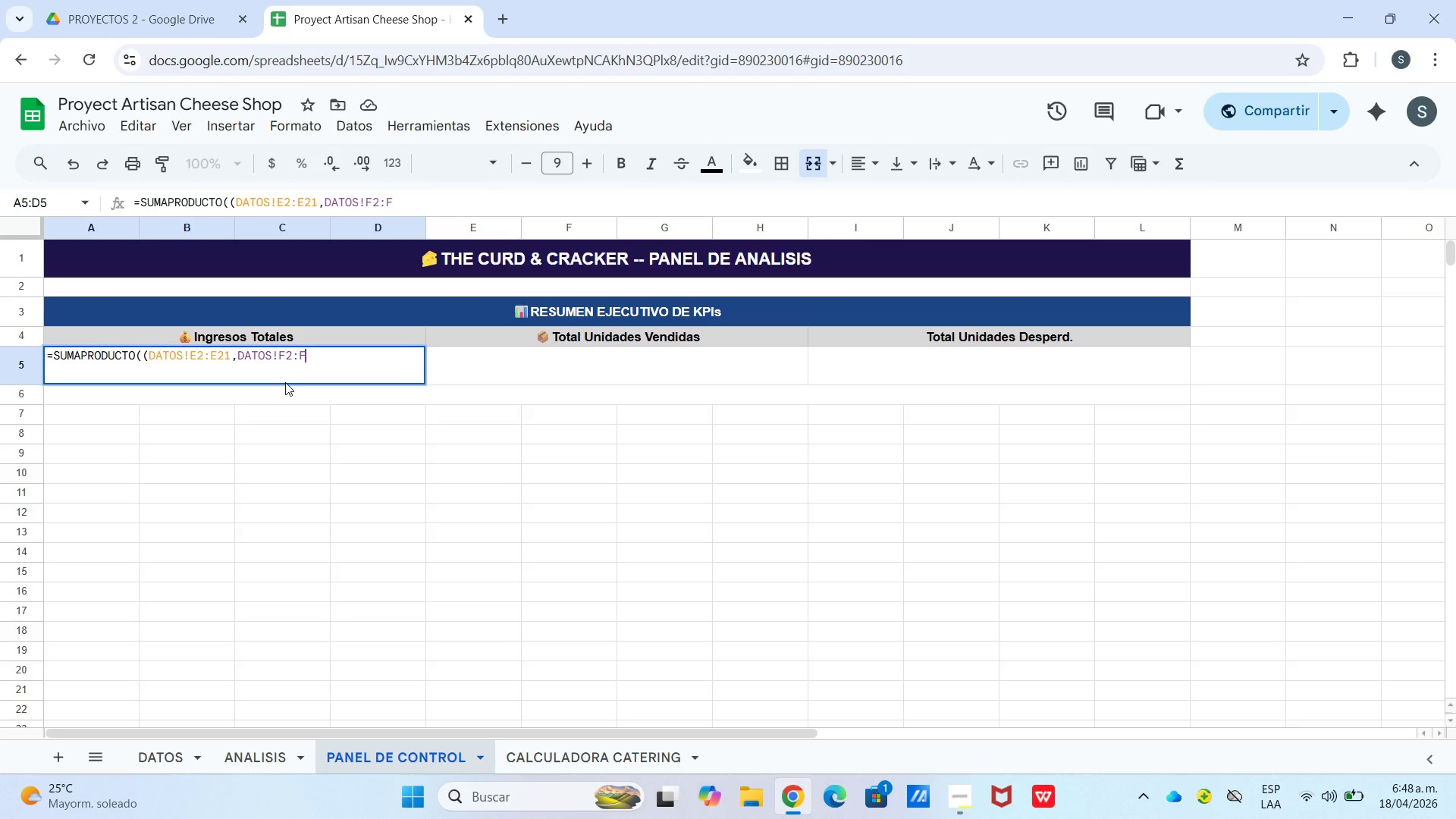 
type(21()
 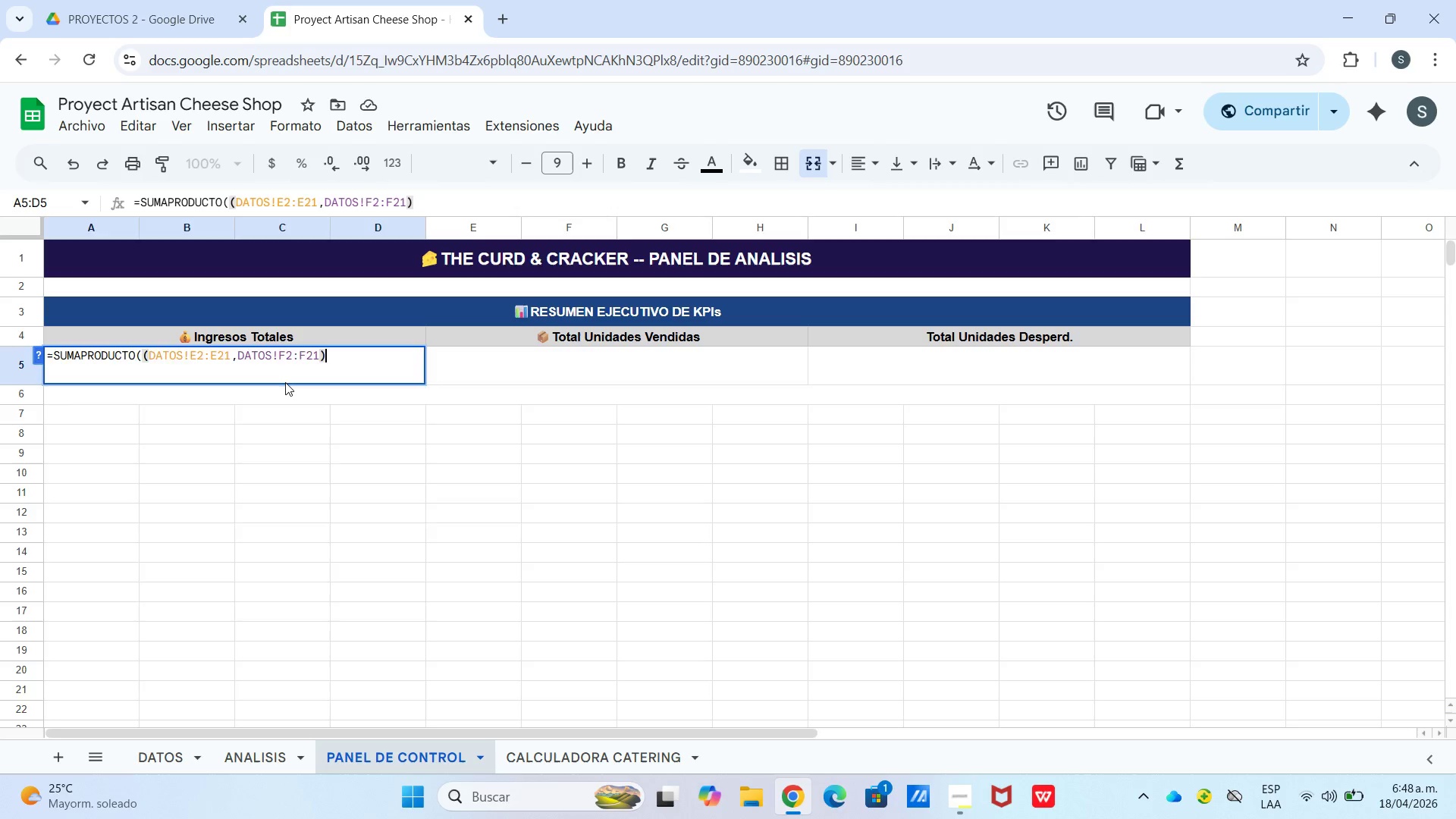 
key(Enter)
 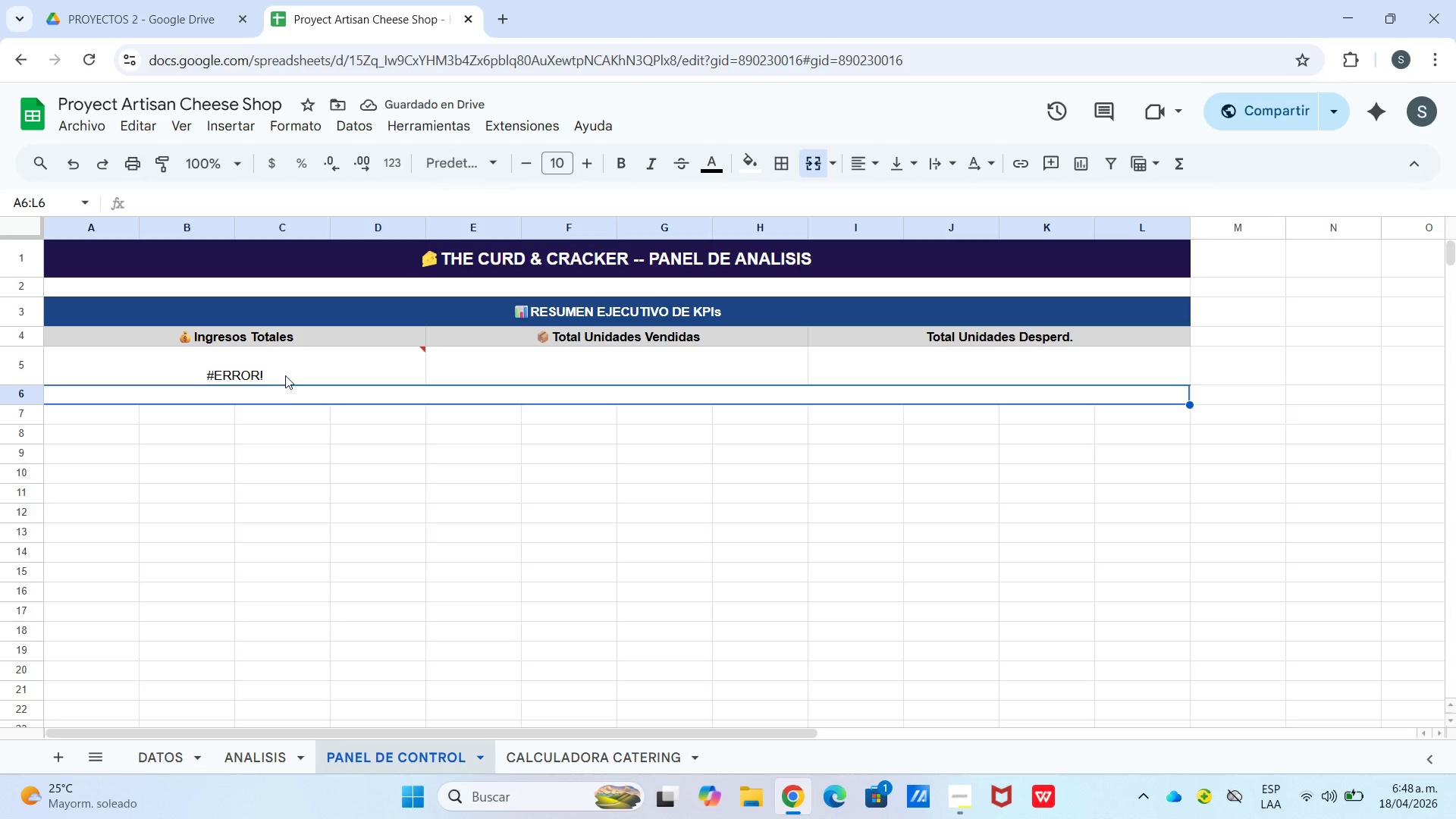 
left_click([257, 371])
 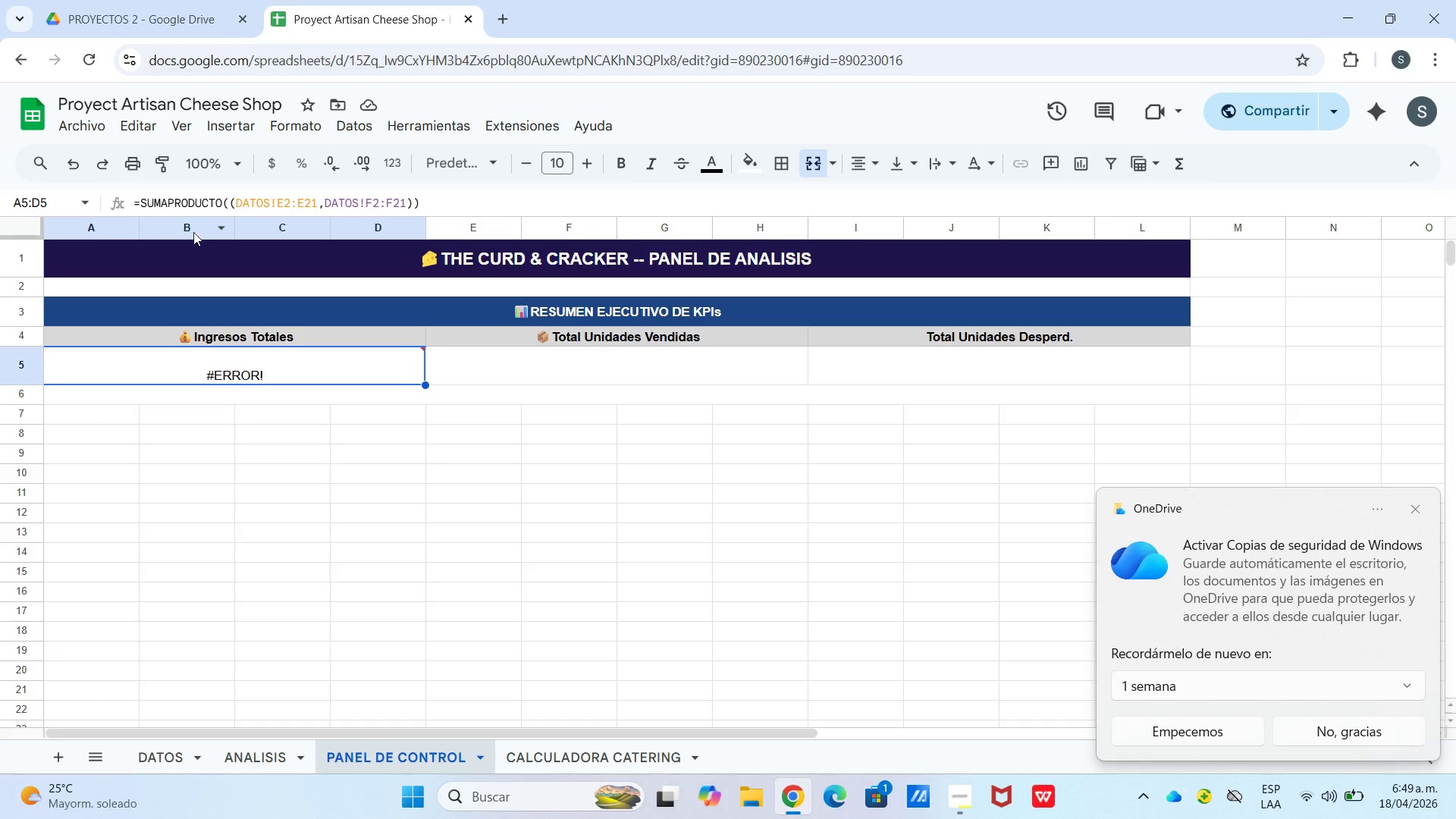 
wait(21.84)
 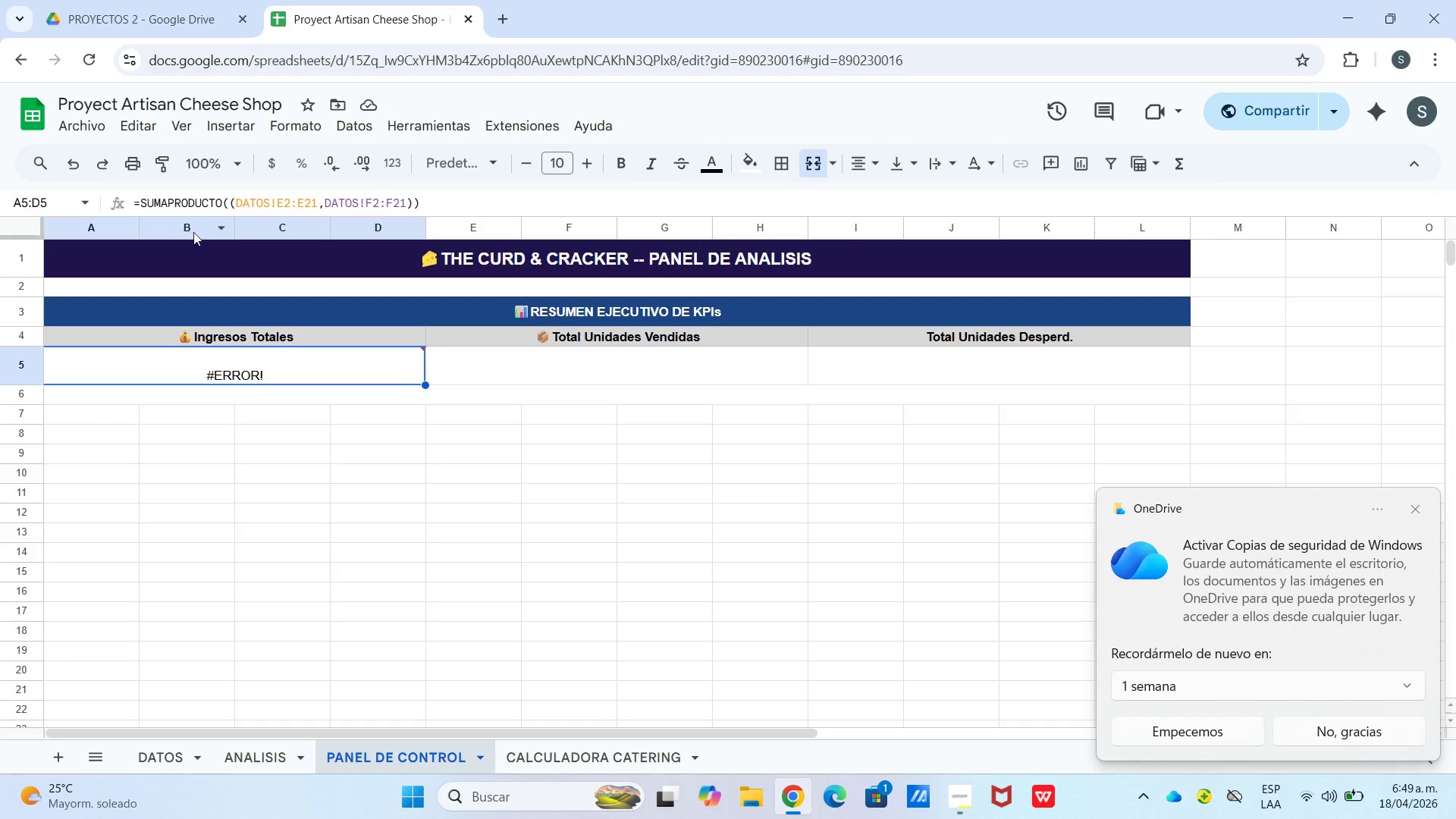 
left_click([431, 193])
 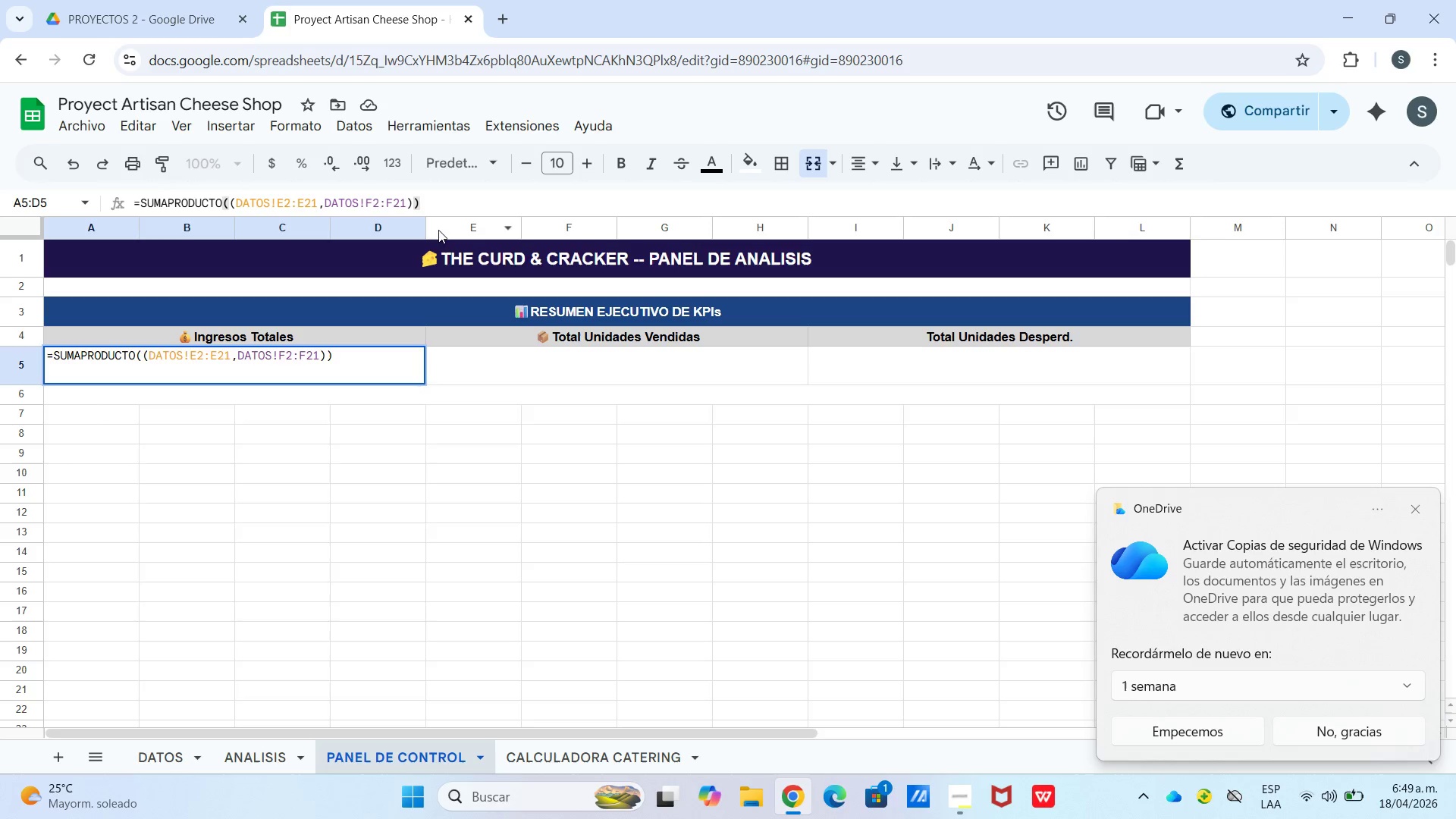 
key(Backspace)
 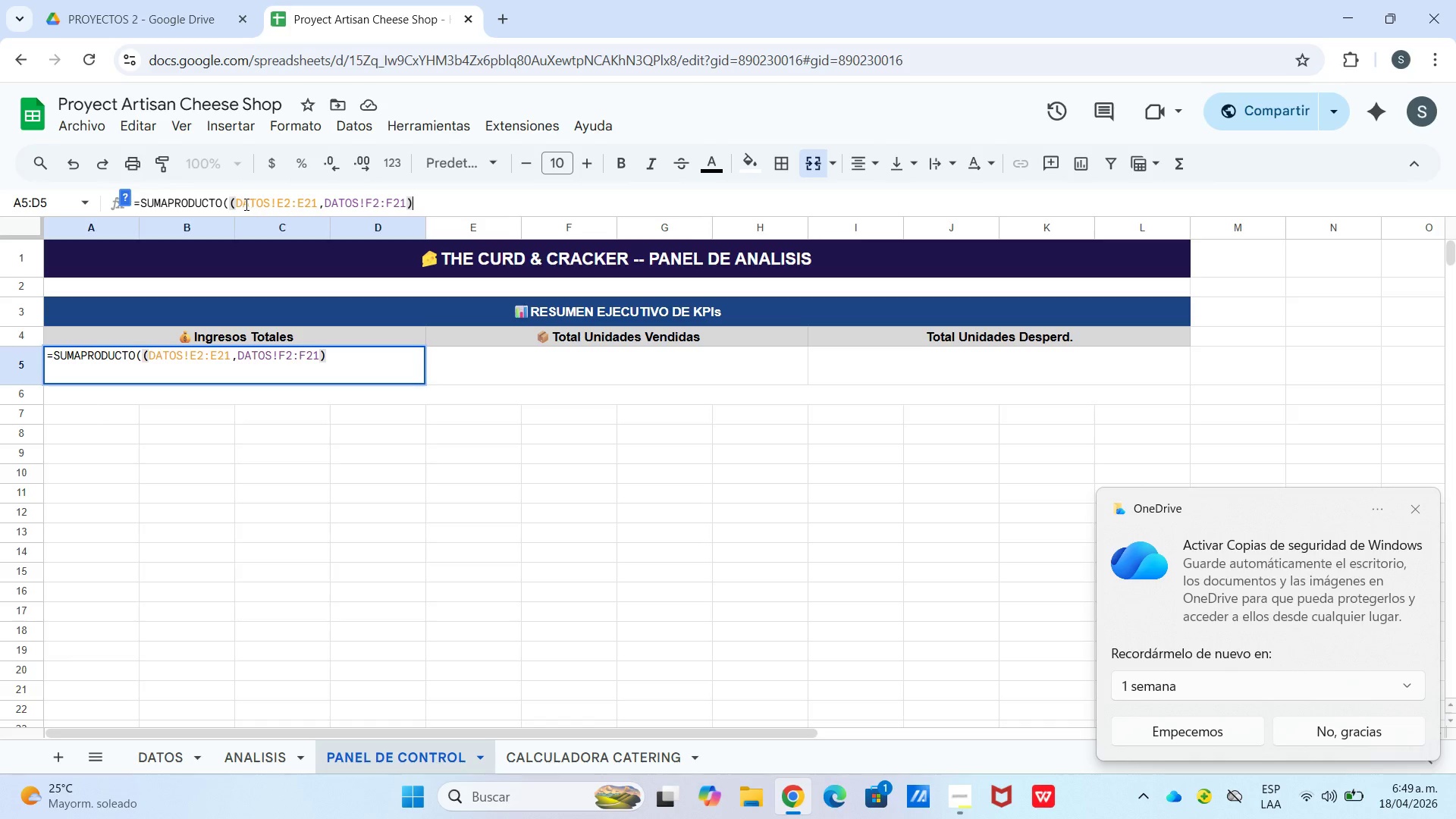 
left_click([236, 204])
 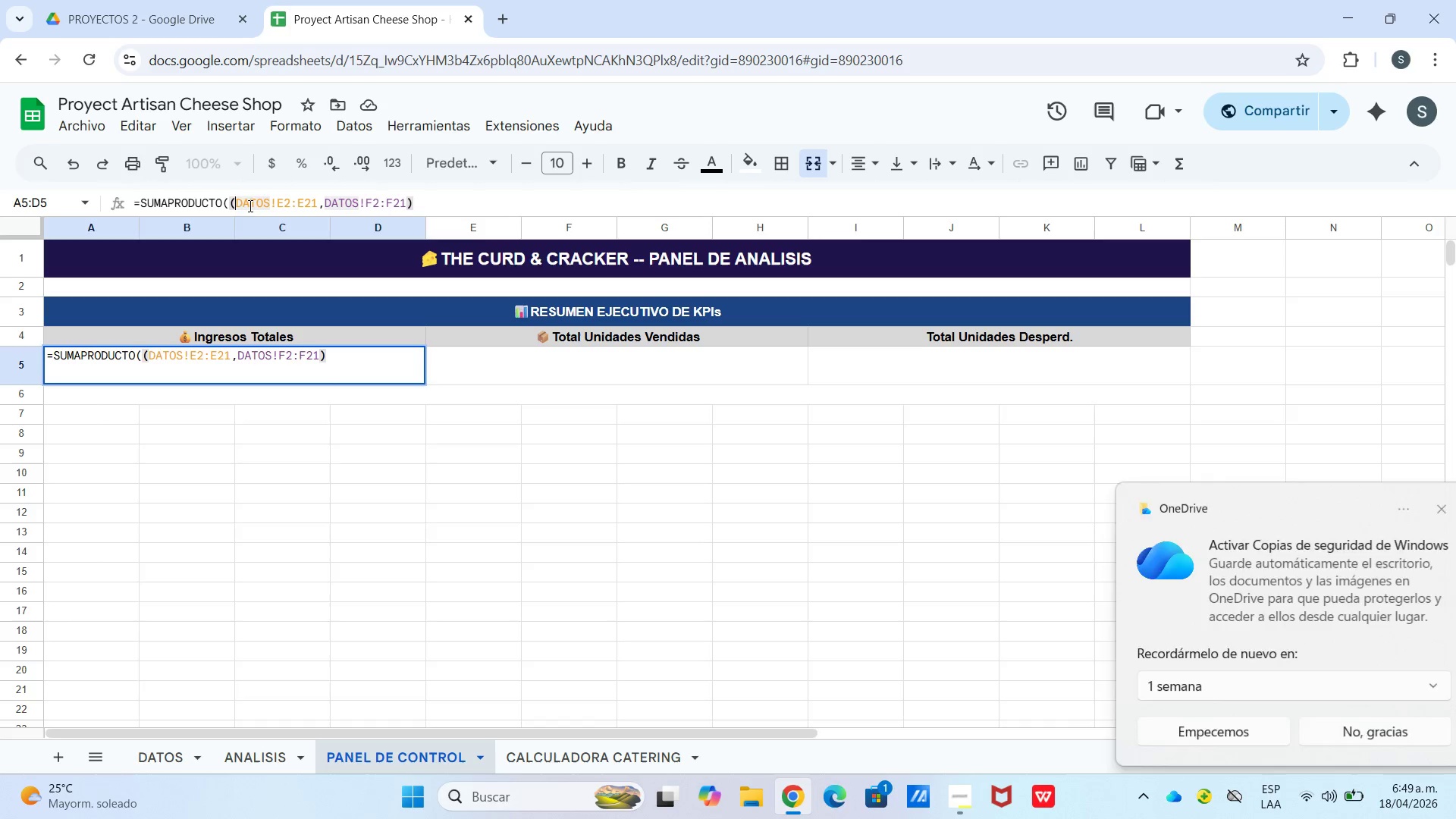 
key(Backspace)
 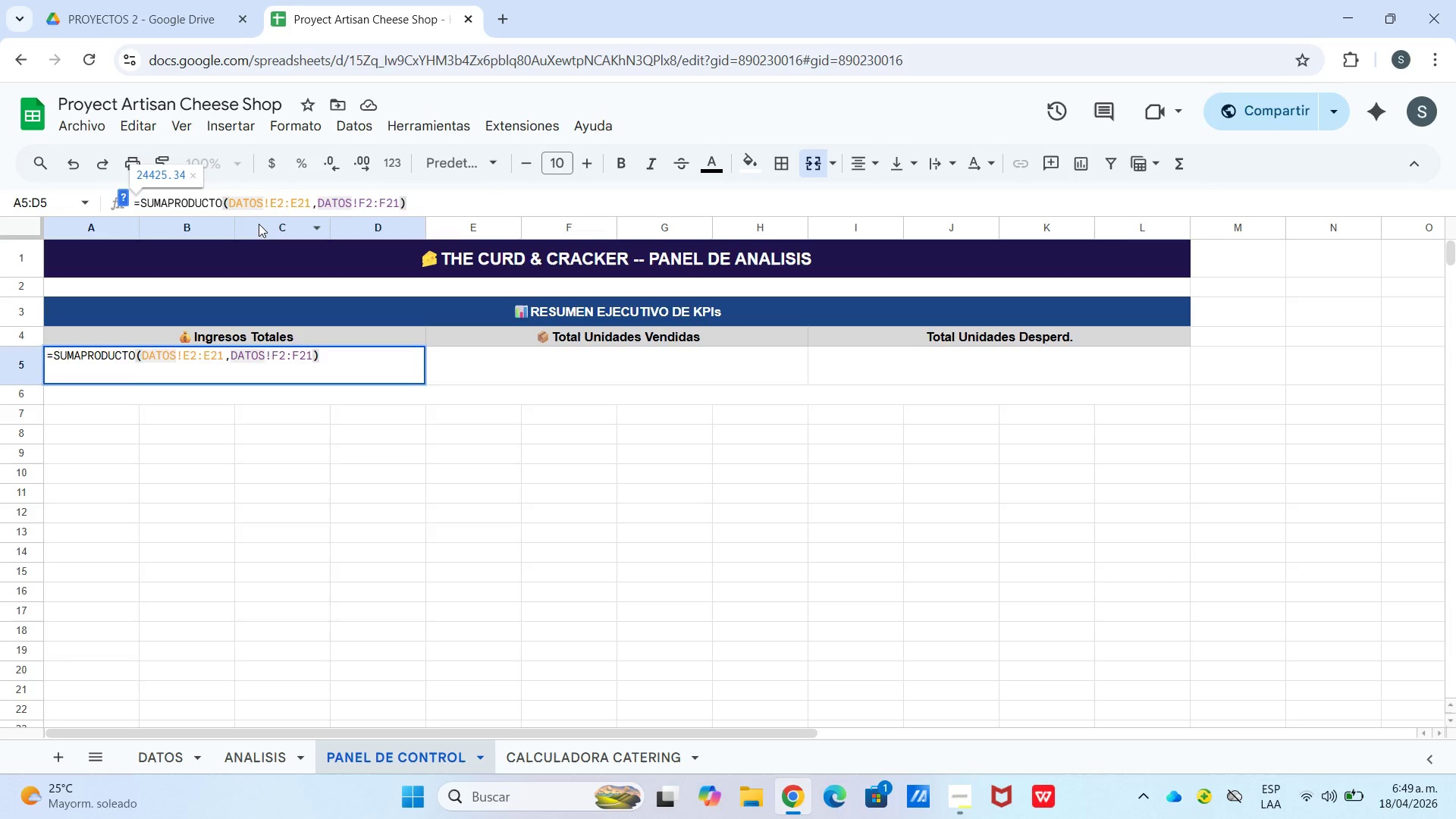 
key(Enter)
 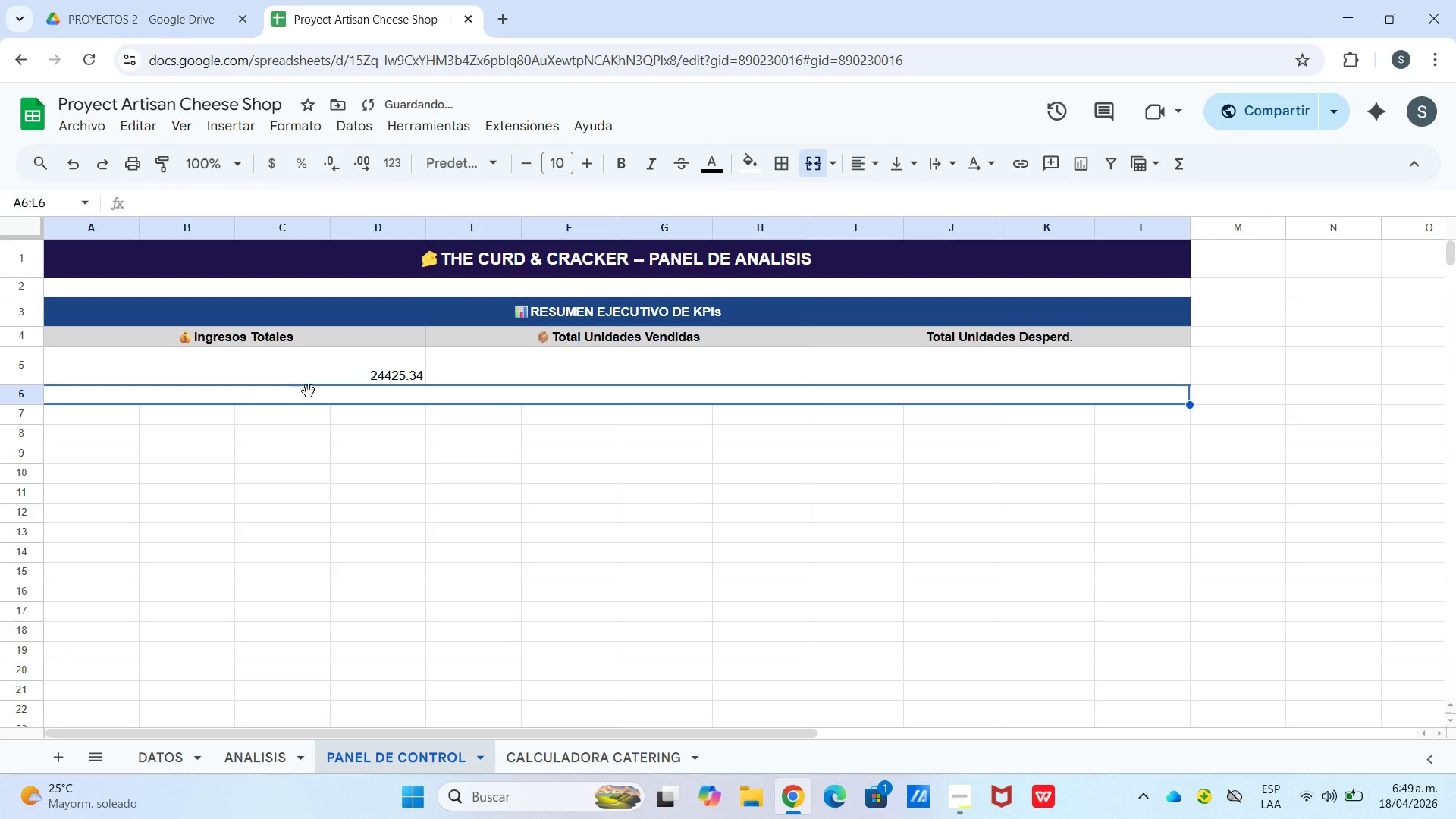 
left_click_drag(start_coordinate=[365, 425], to_coordinate=[385, 427])
 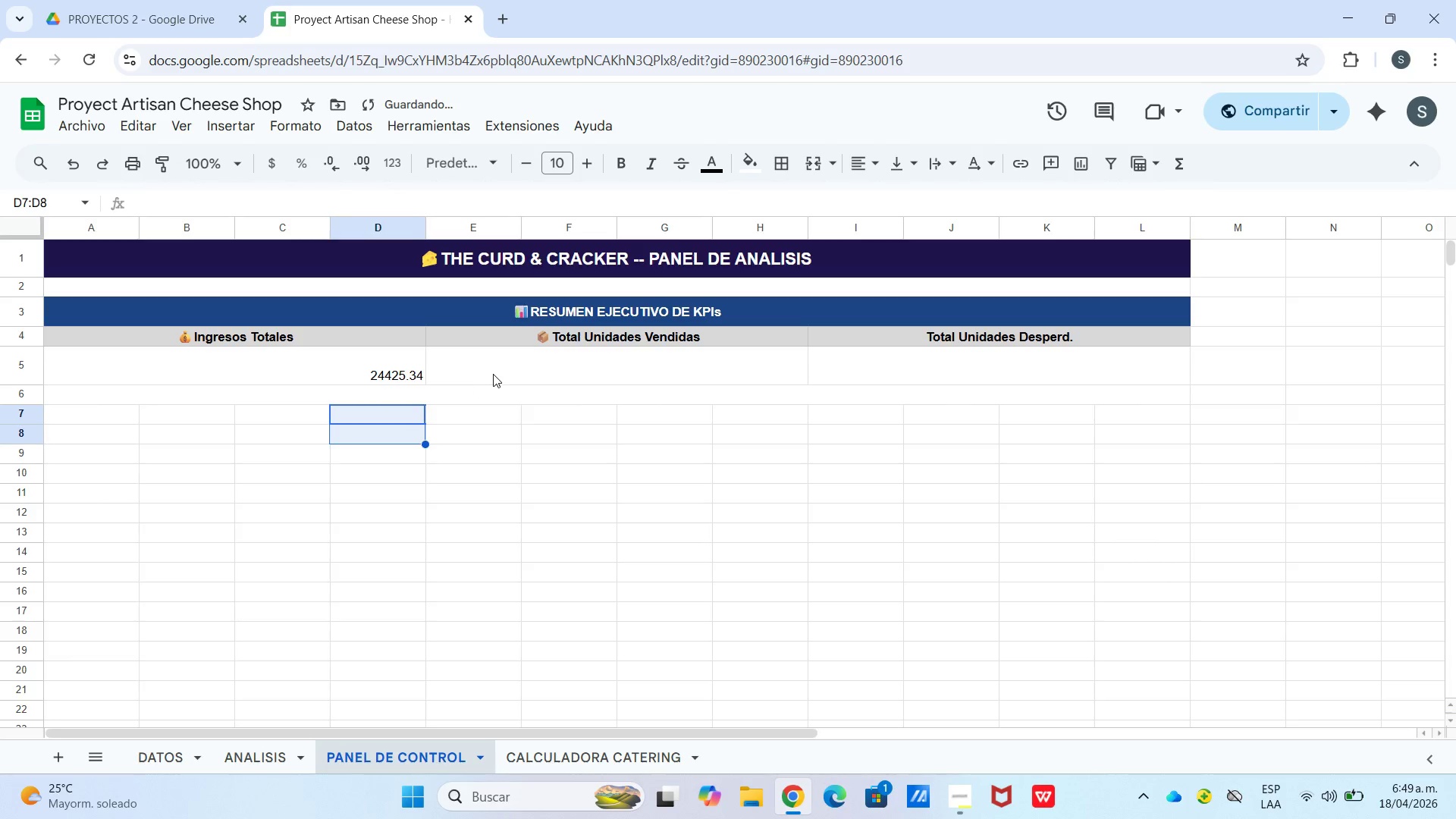 
double_click([495, 374])
 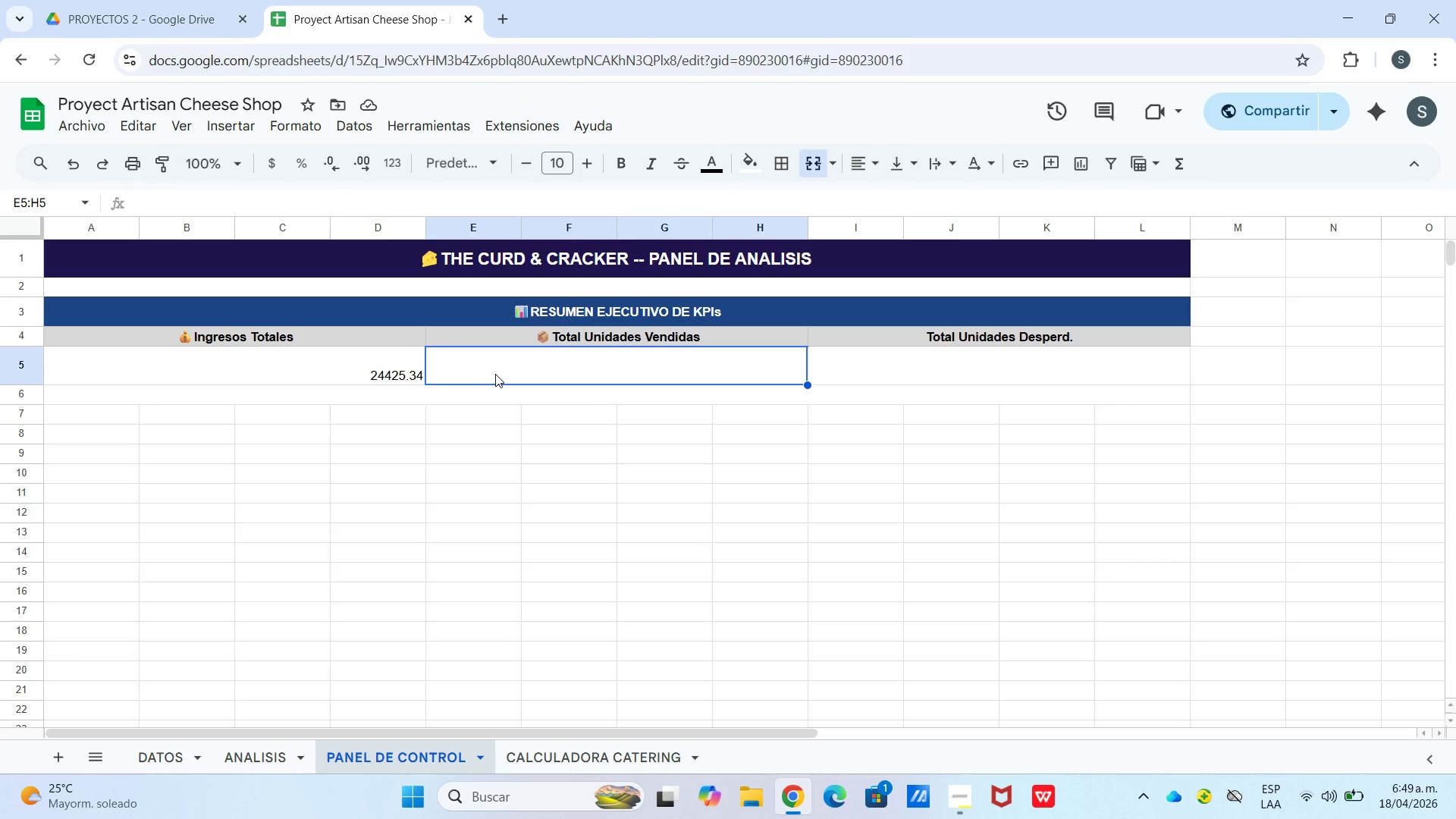 
wait(8.42)
 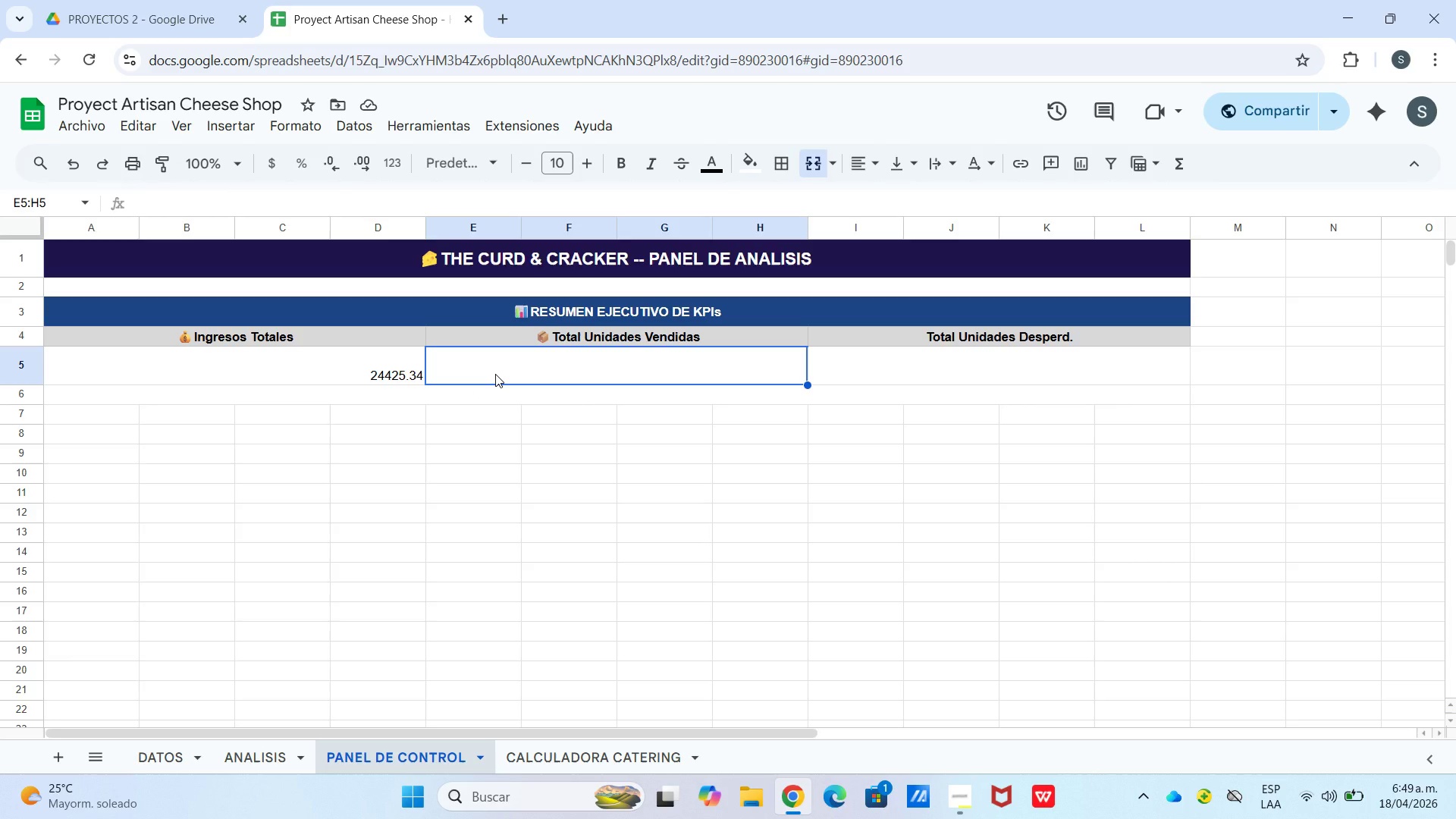 
type()suma*datos!f2>f21()
 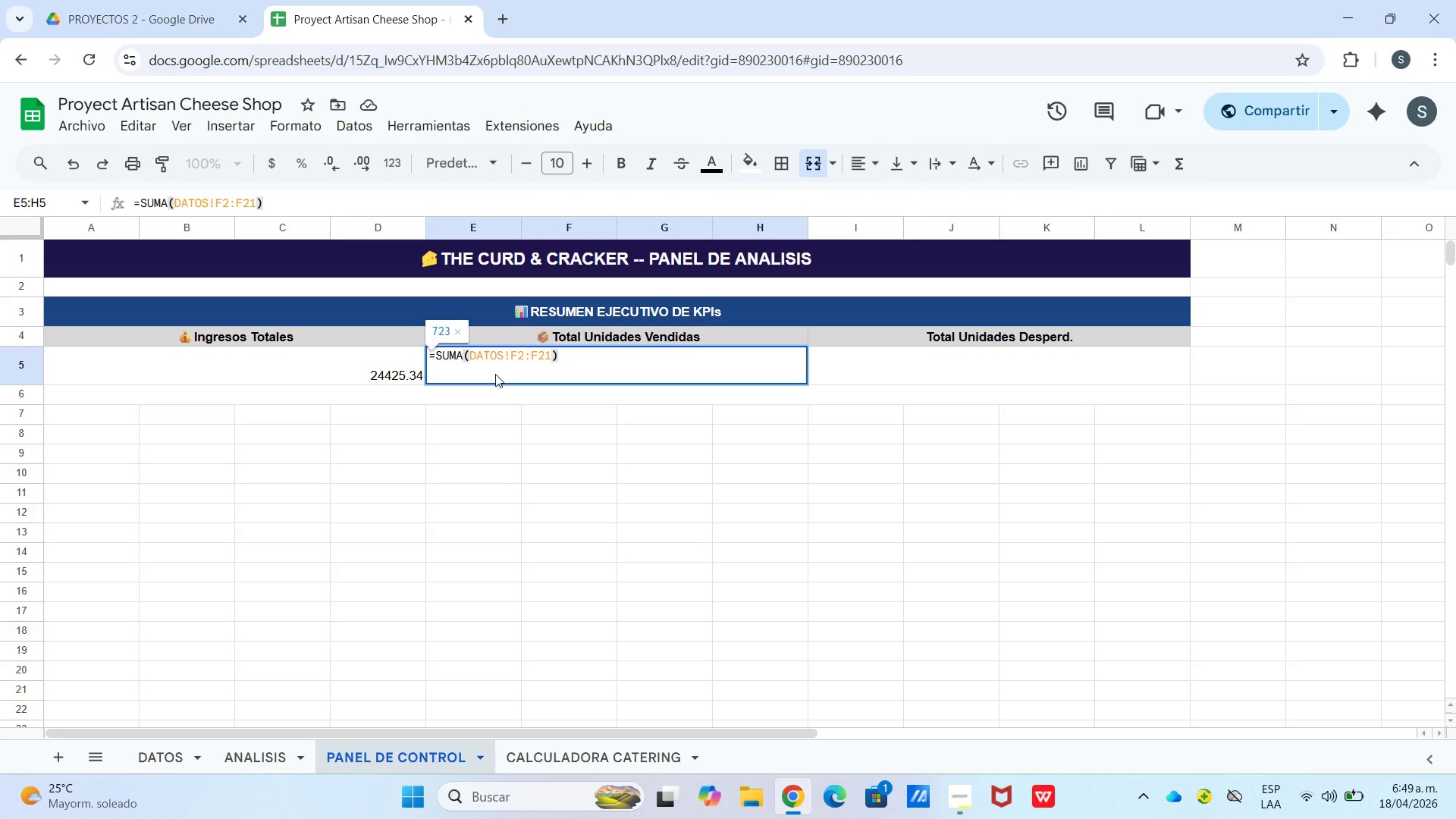 
key(Enter)
 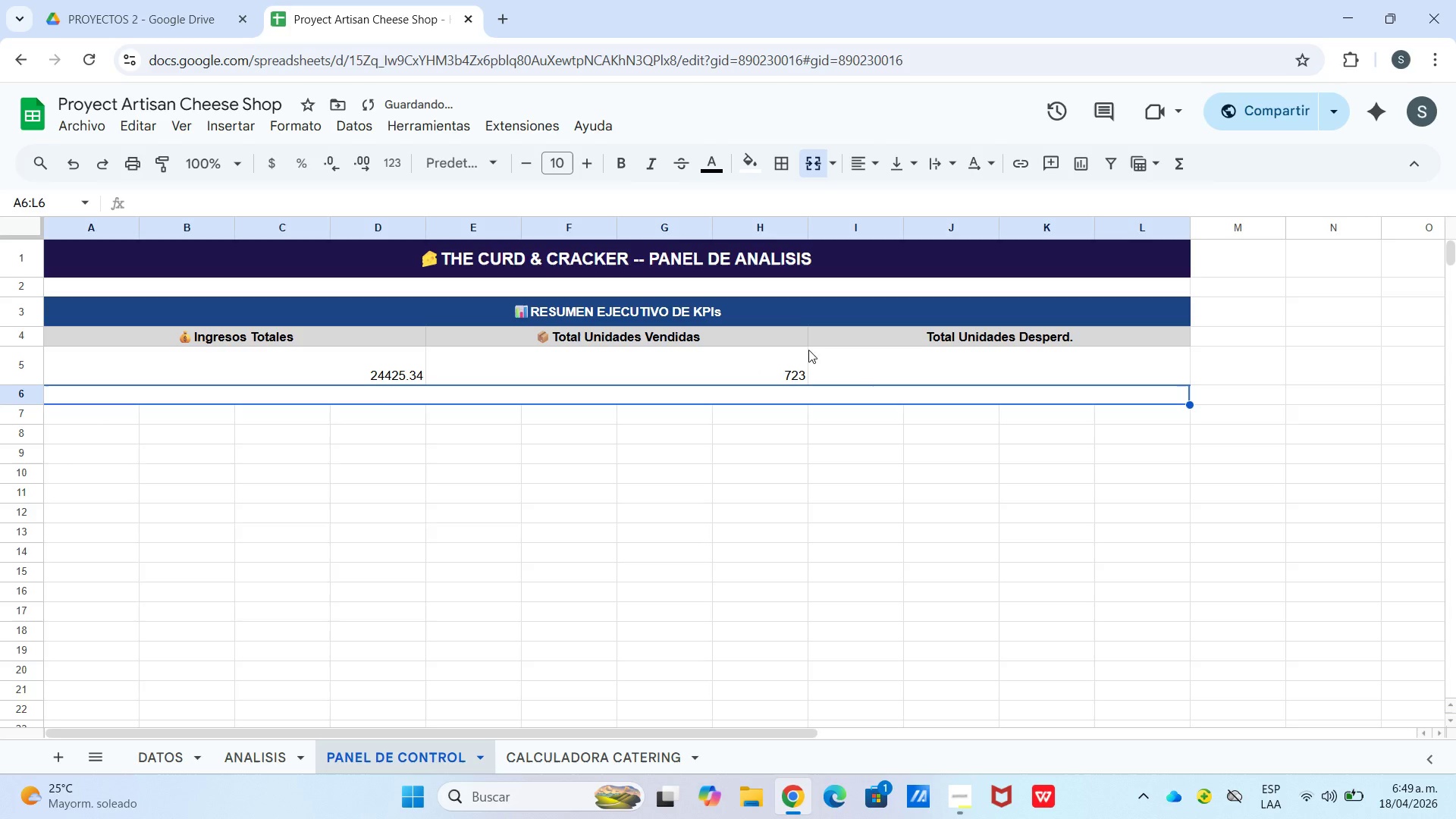 
left_click([888, 367])
 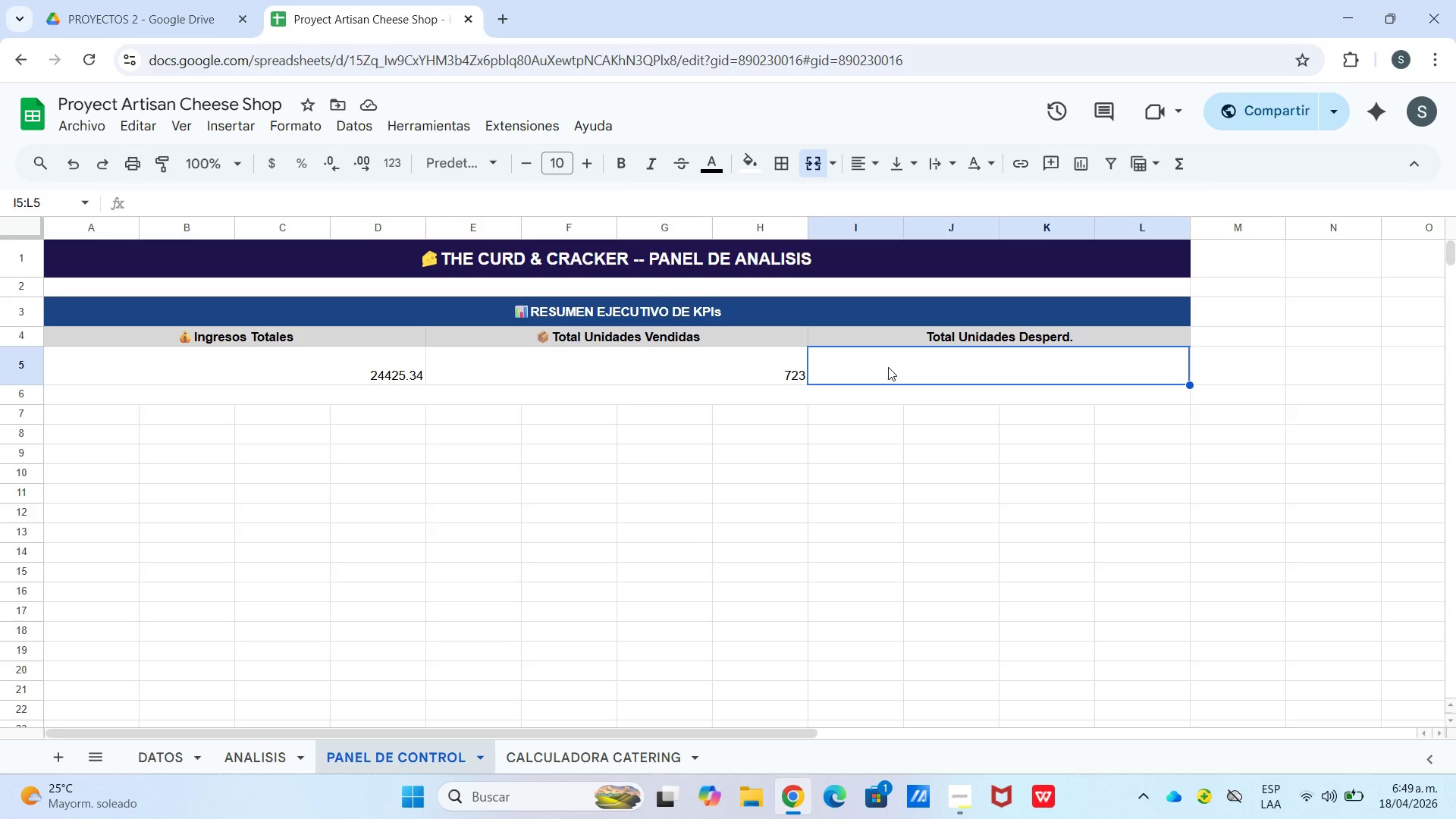 
wait(5.17)
 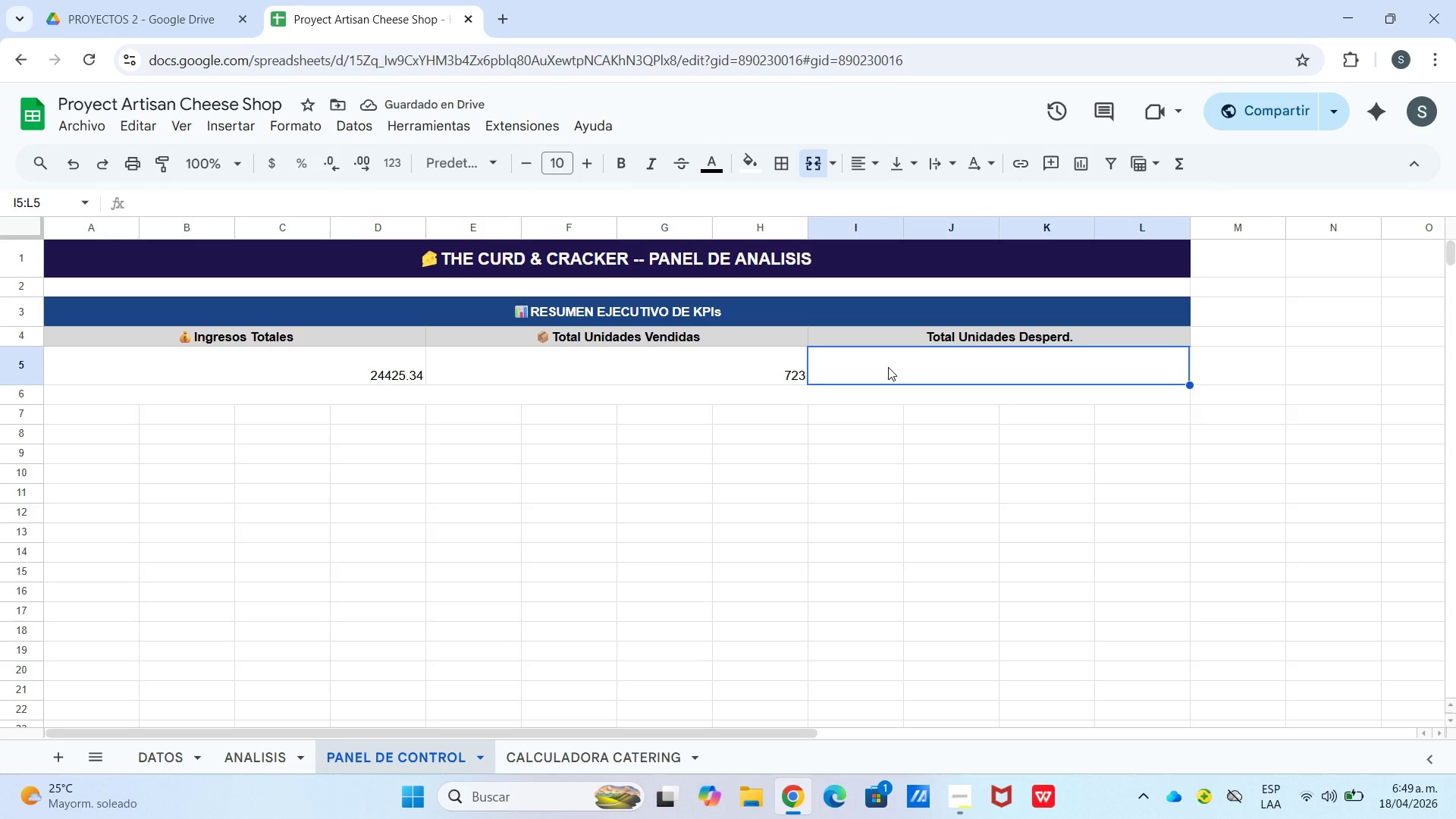 
type()suma*datos!g2>g21()
 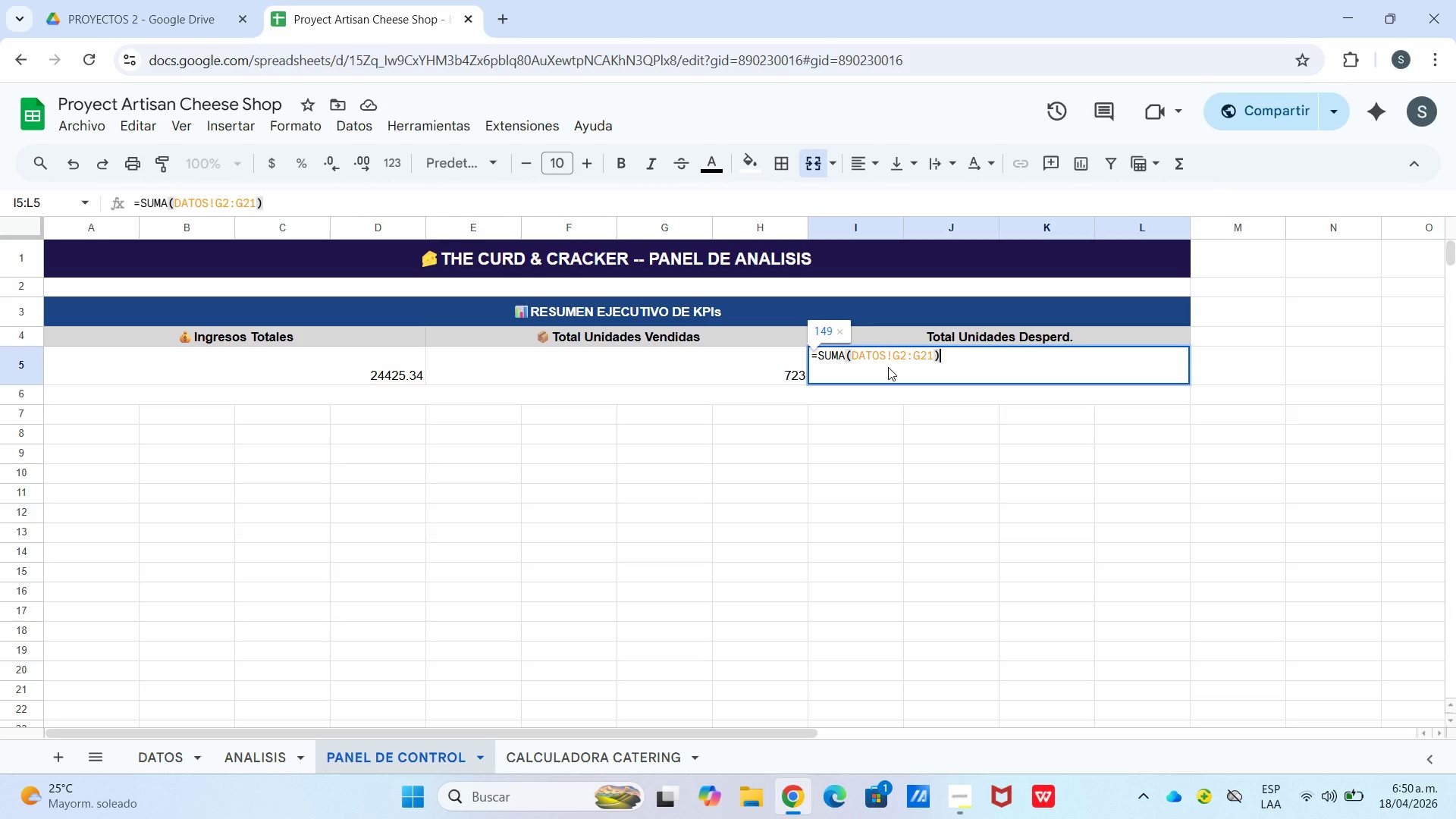 
key(Enter)
 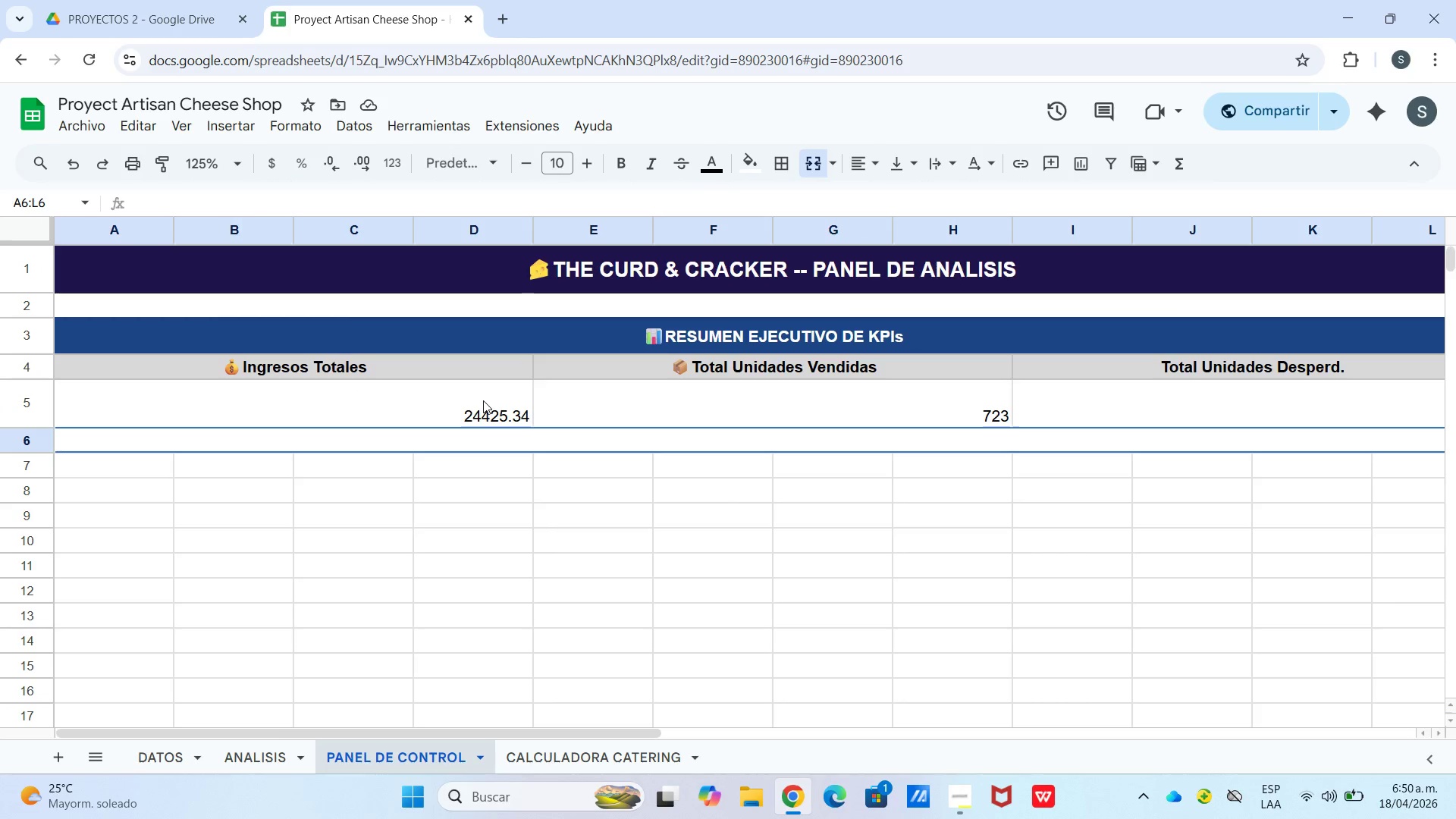 
wait(7.25)
 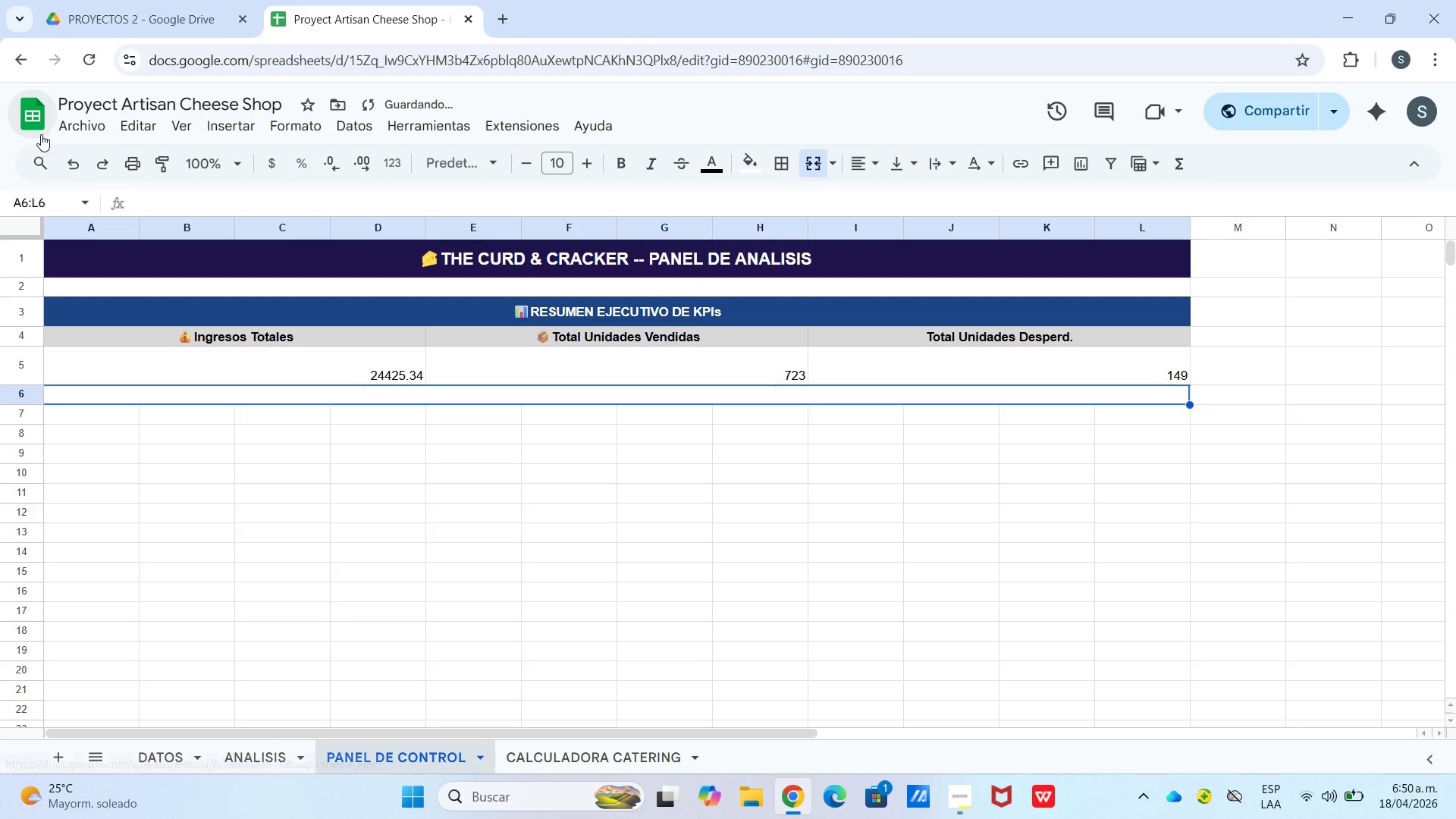 
left_click_drag(start_coordinate=[479, 395], to_coordinate=[1198, 427])
 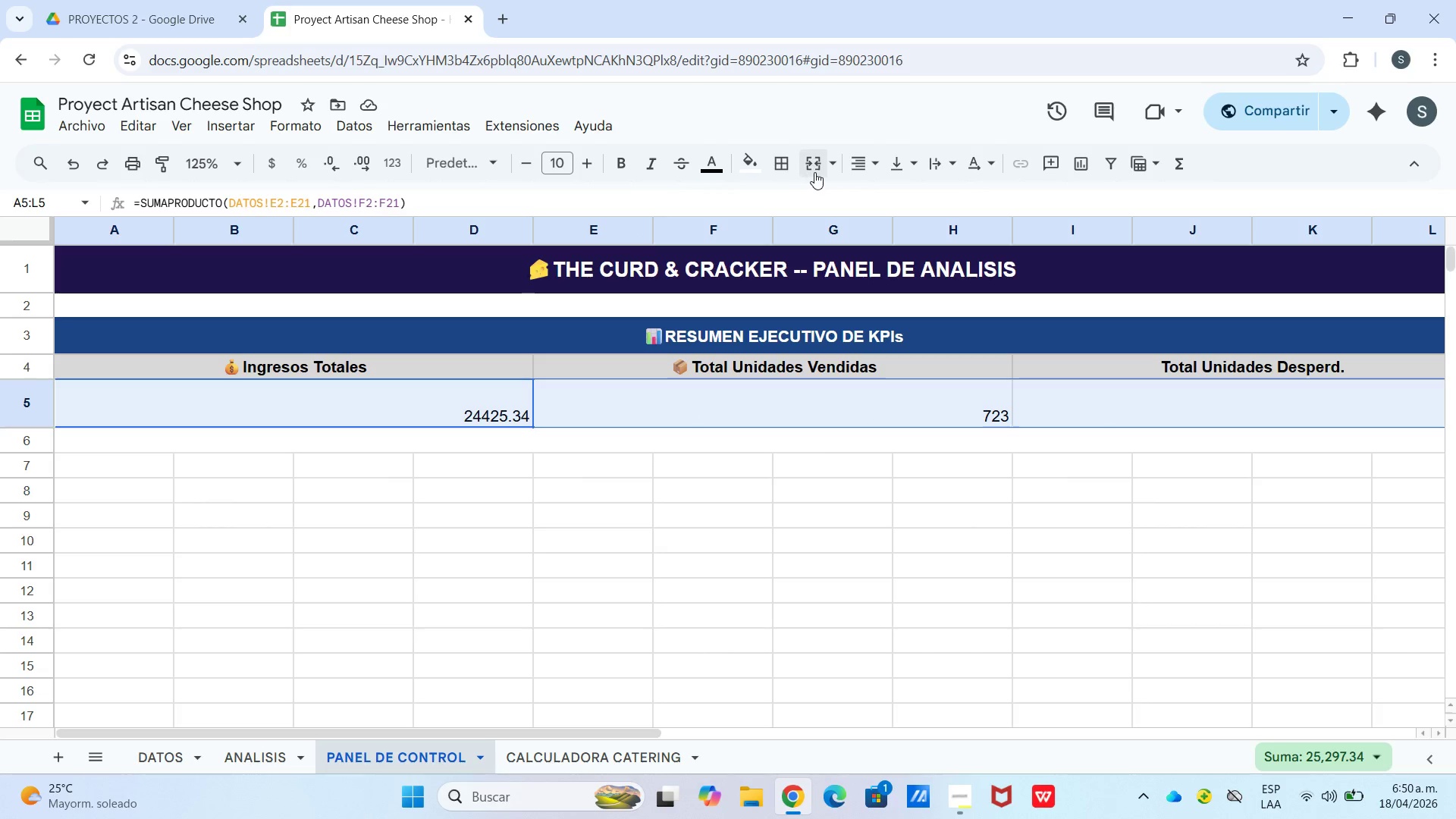 
left_click([861, 162])
 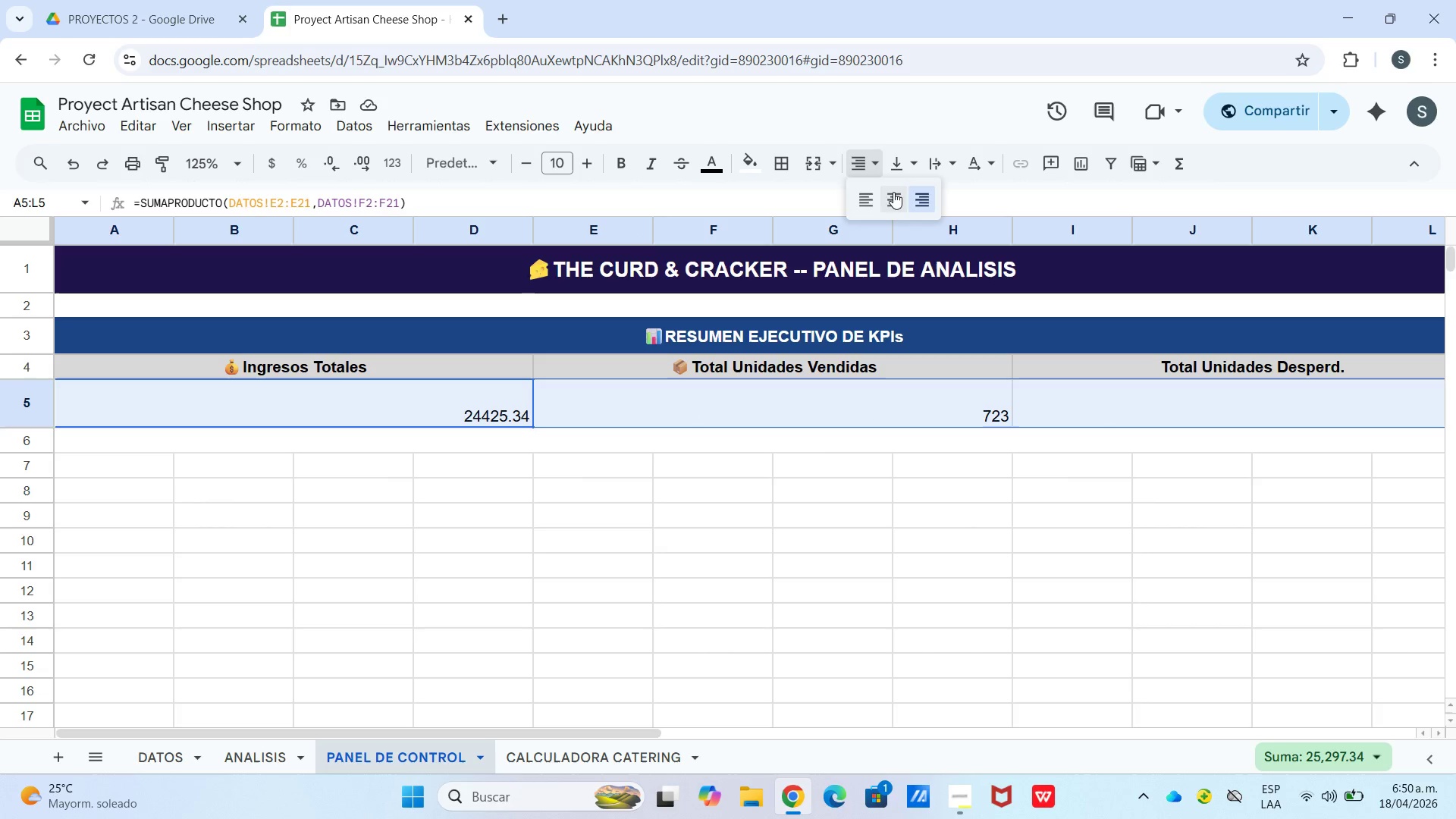 
left_click([893, 195])
 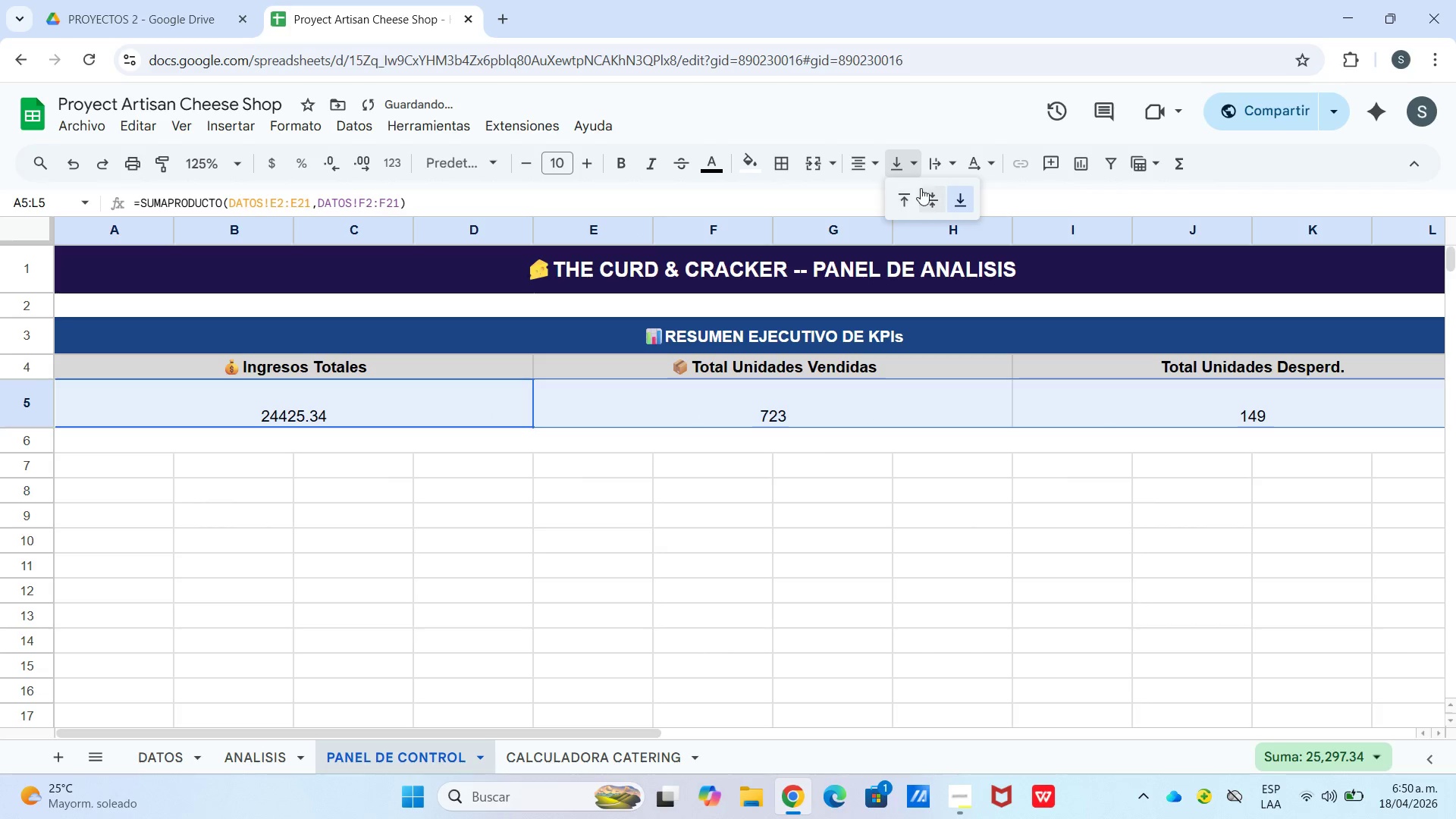 
left_click([926, 189])
 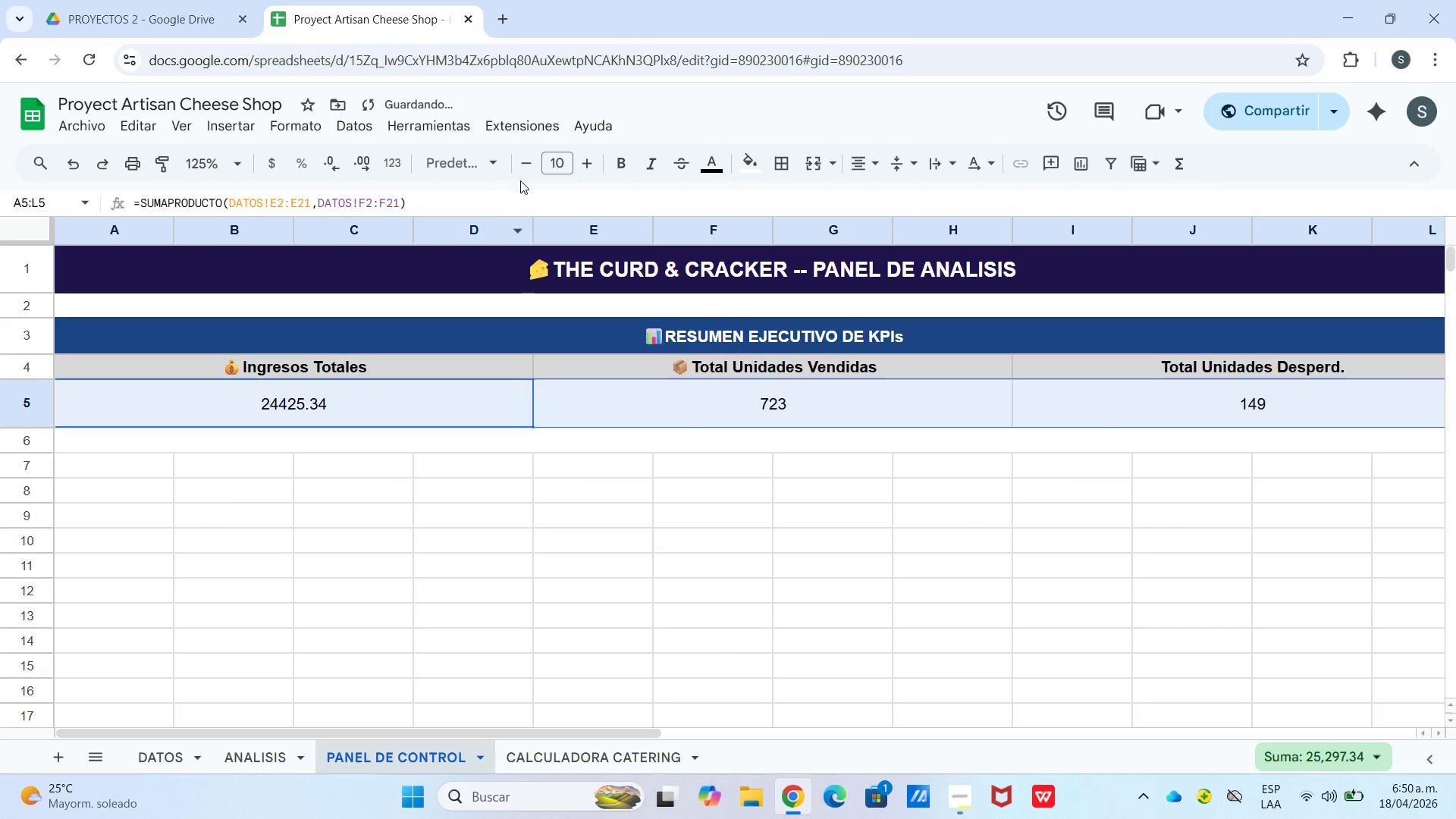 
left_click([626, 157])
 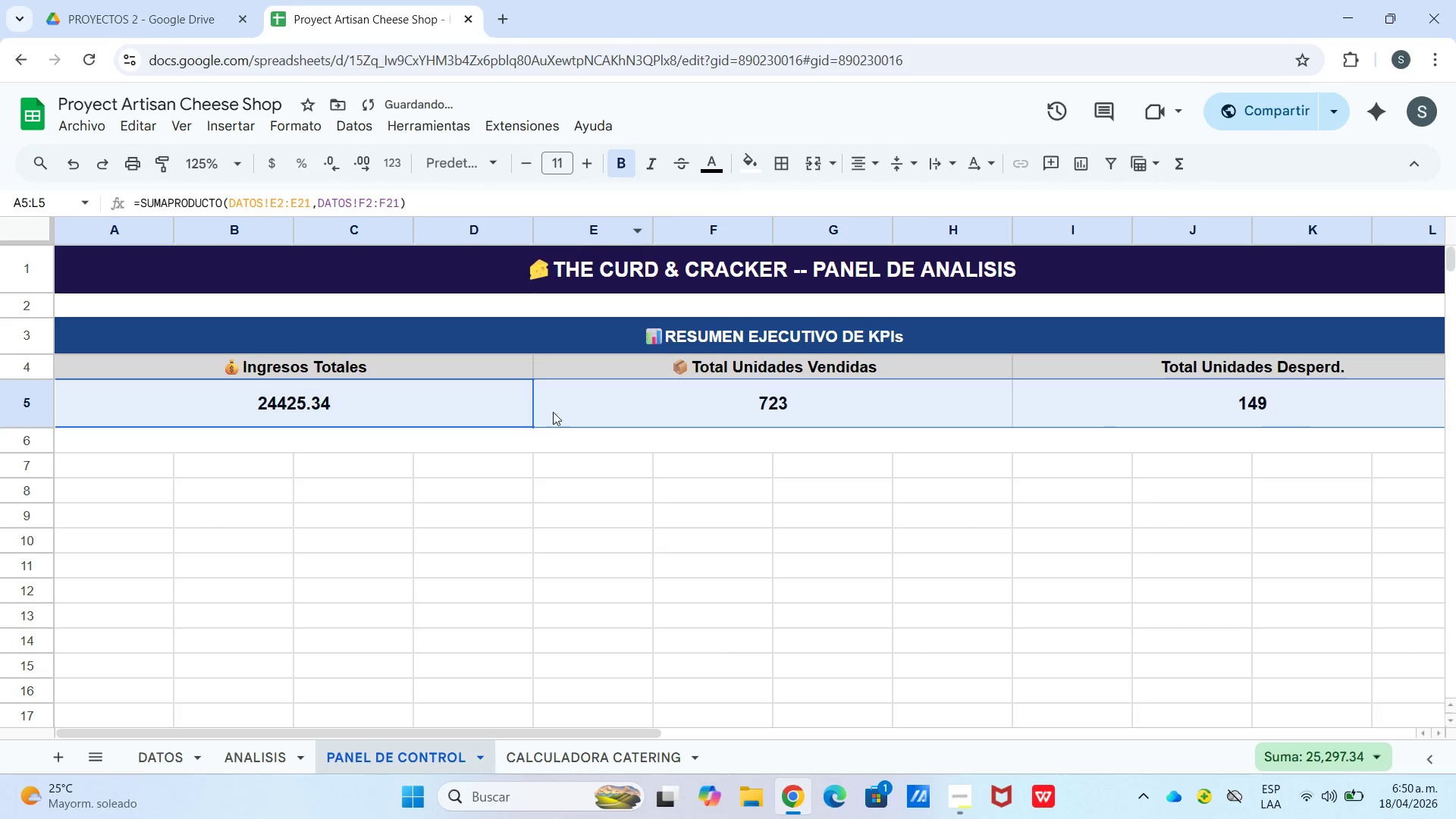 
left_click([565, 473])
 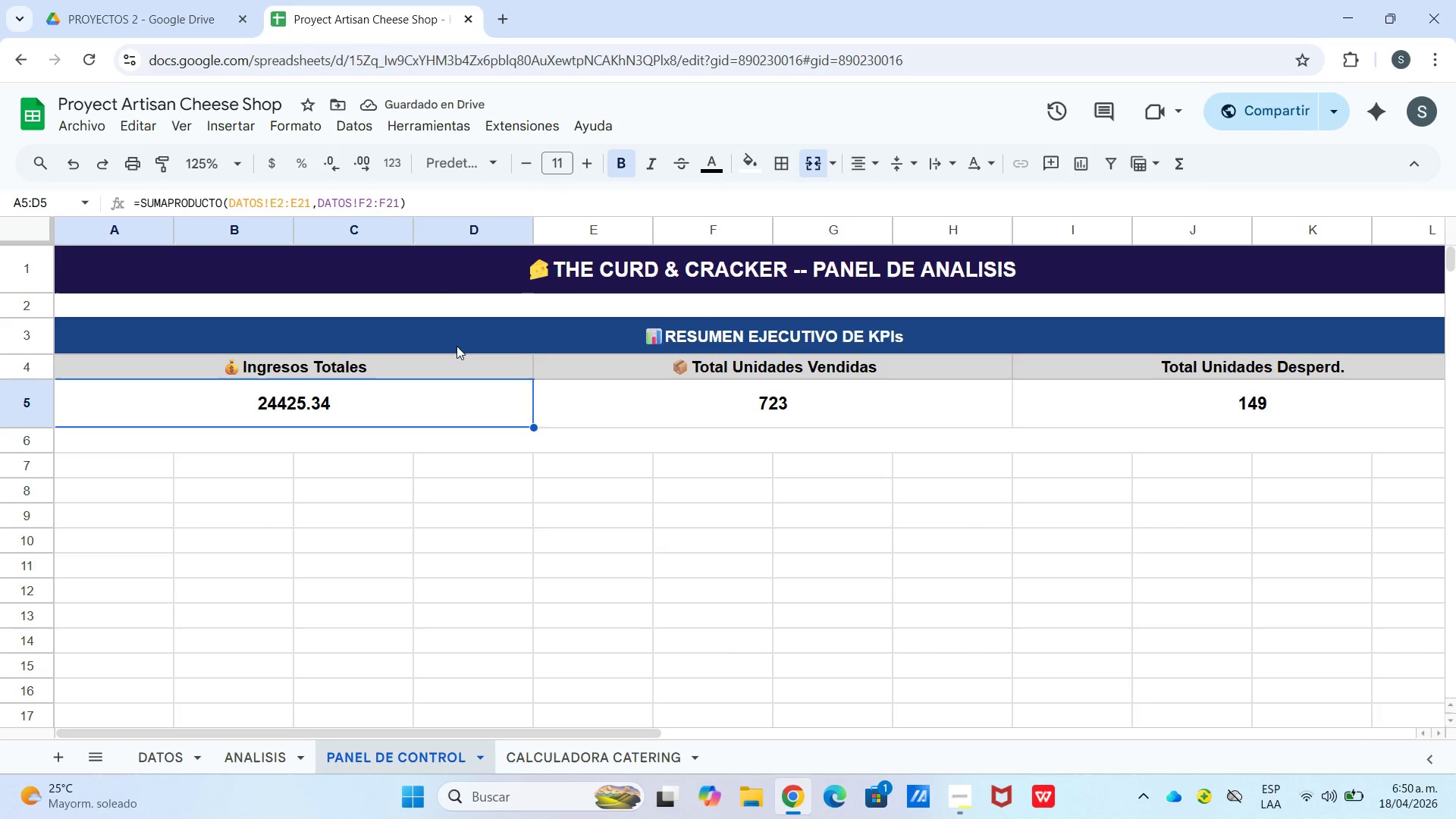 
left_click([265, 173])
 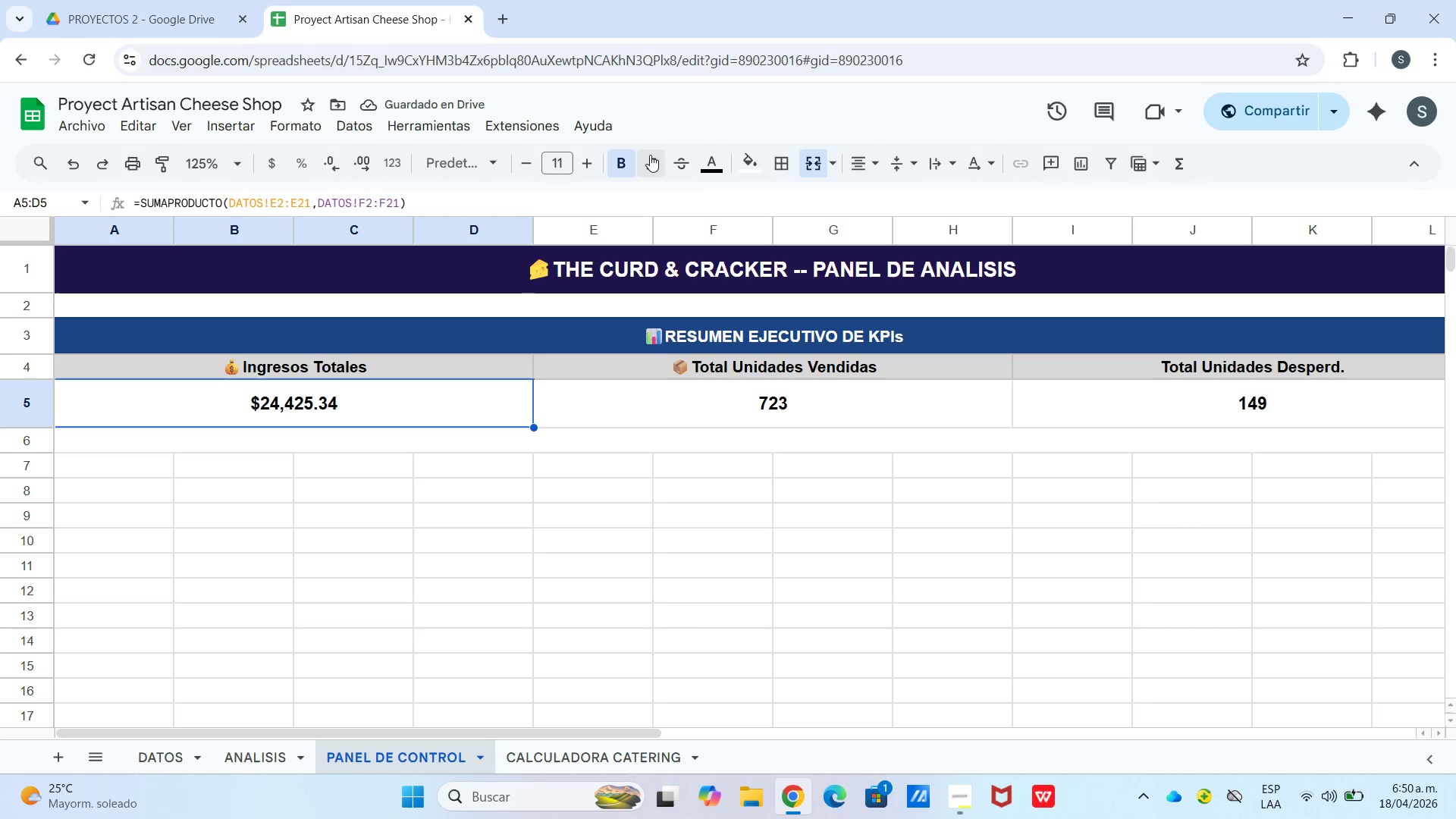 
wait(5.16)
 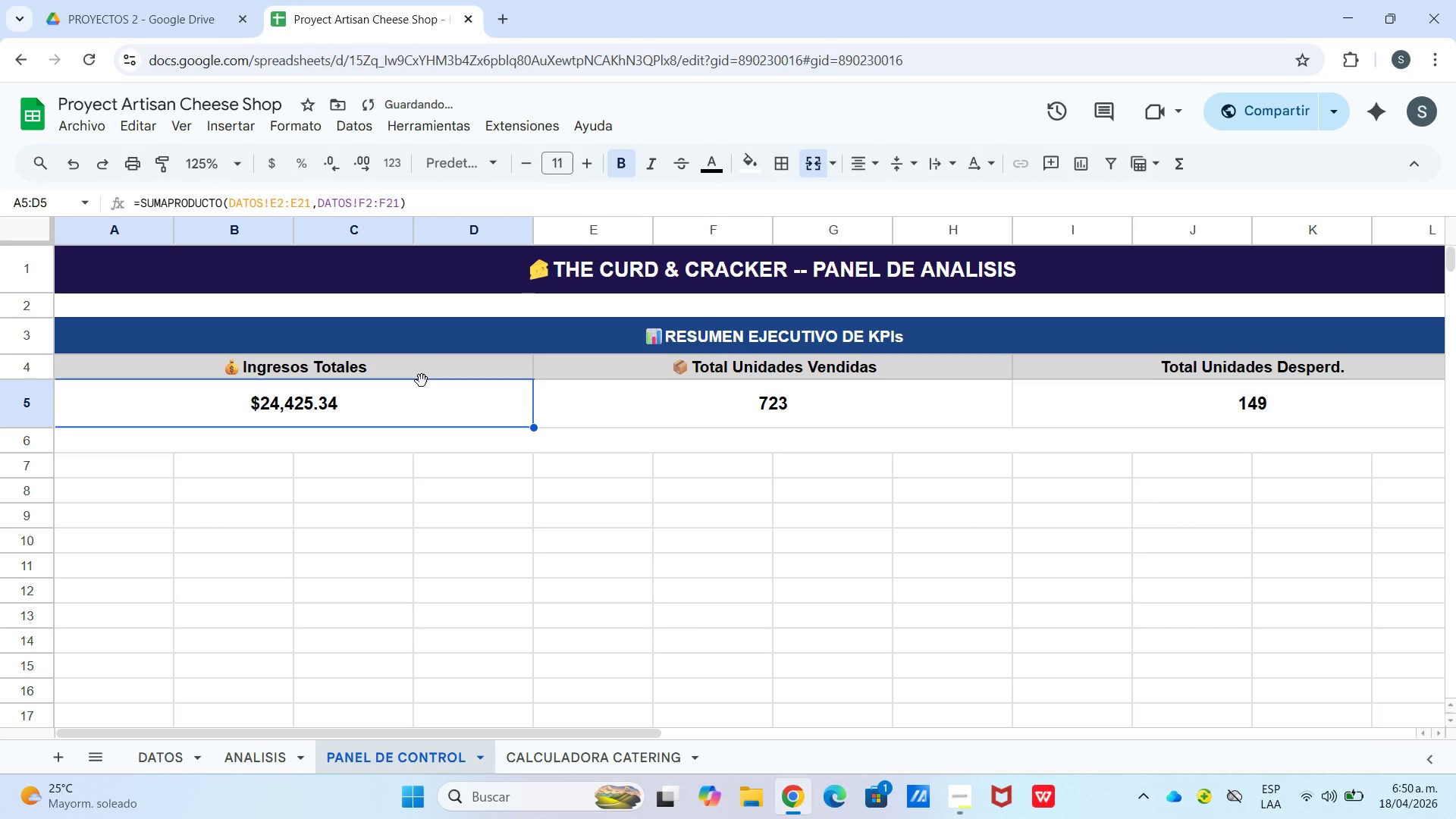 
left_click([703, 159])
 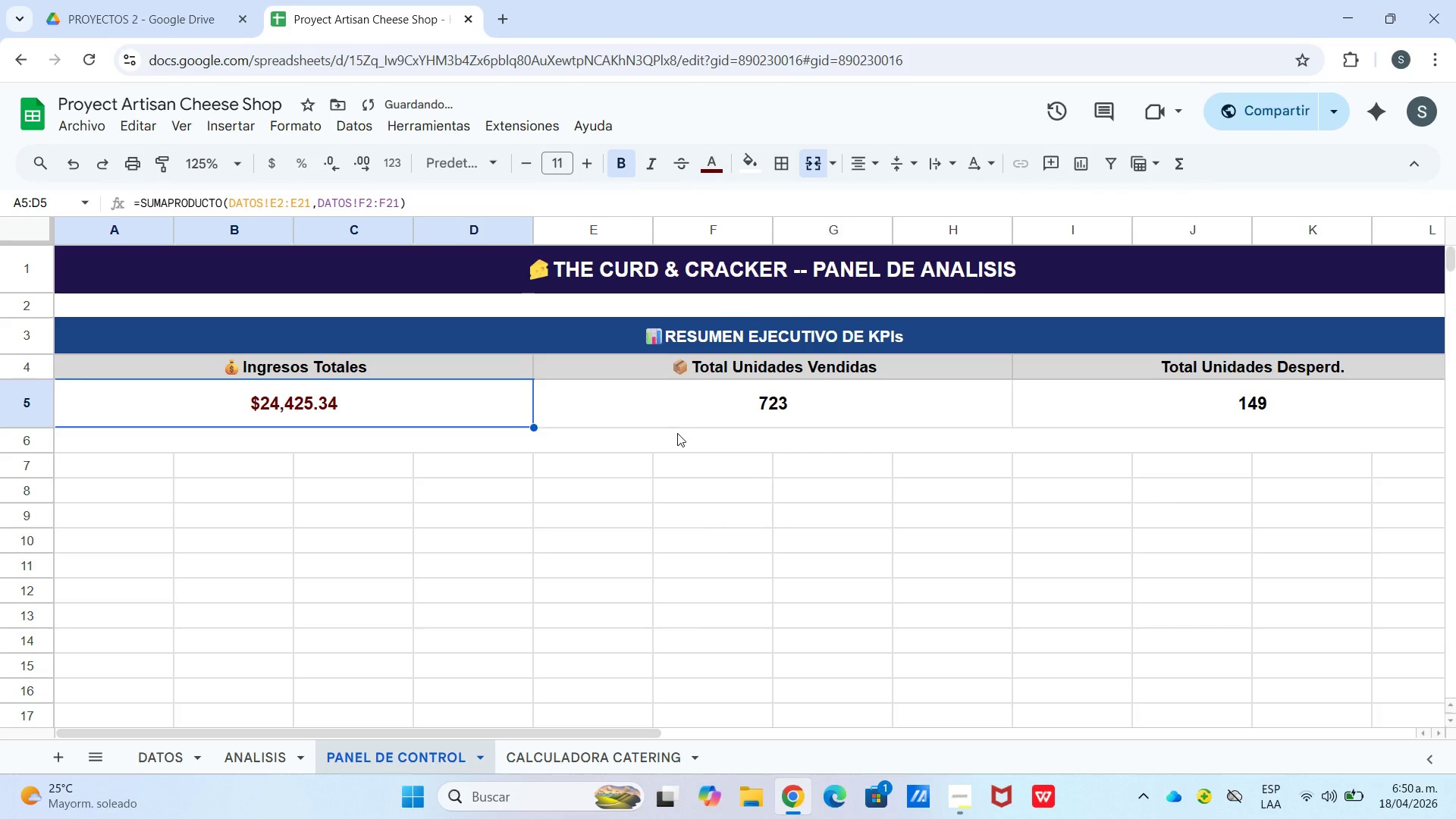 
double_click([700, 403])
 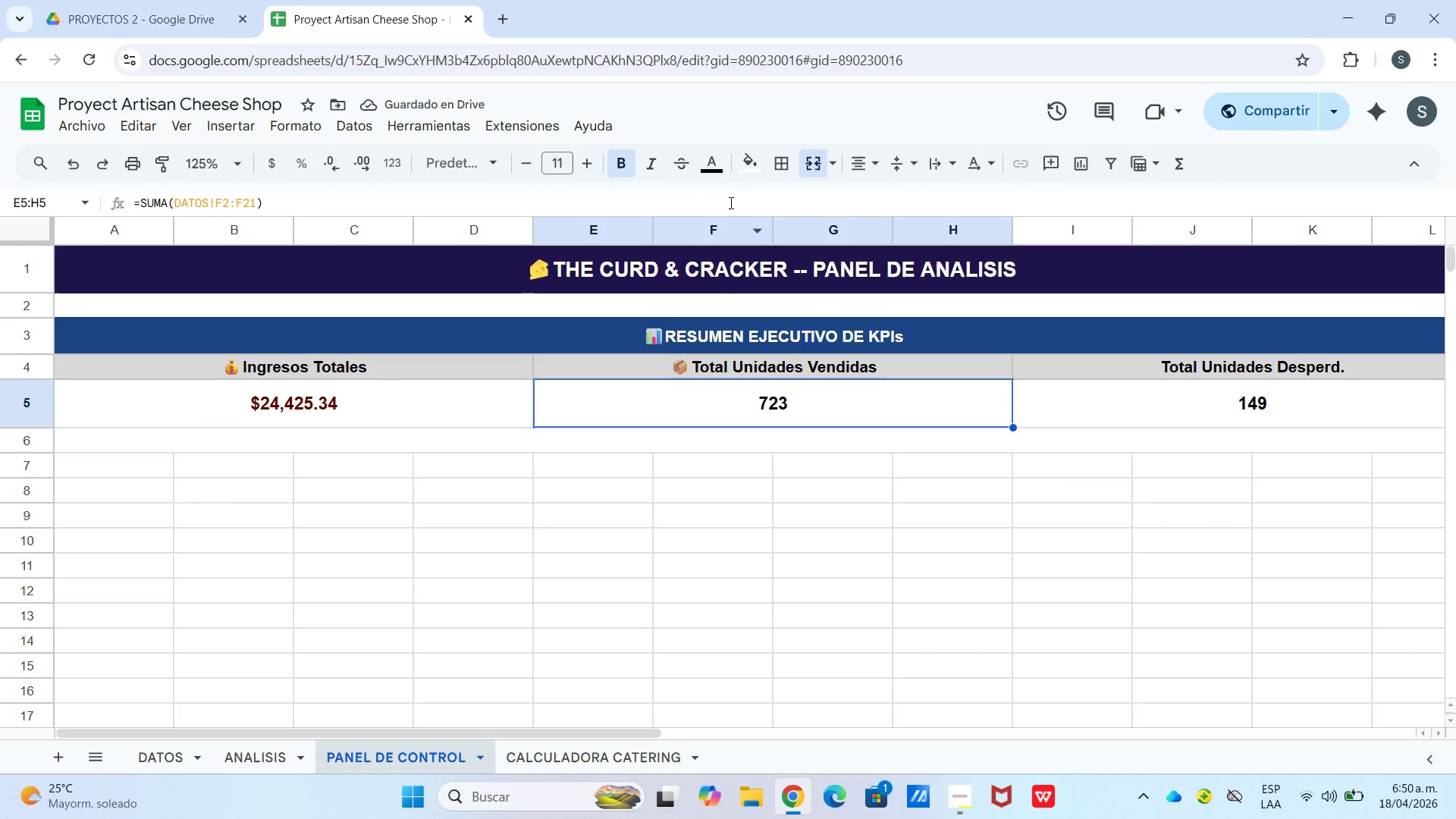 
left_click([719, 168])
 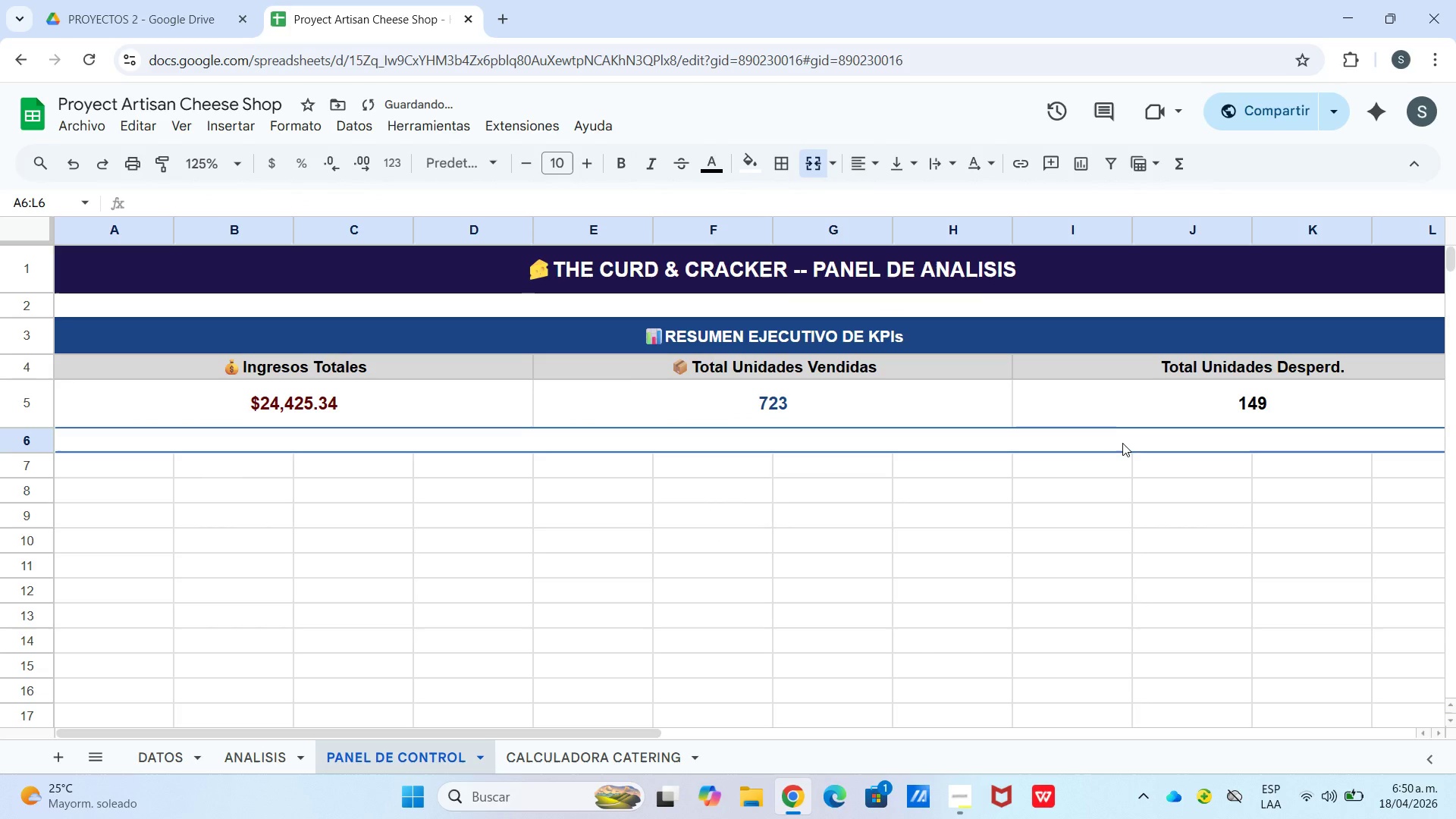 
wait(5.77)
 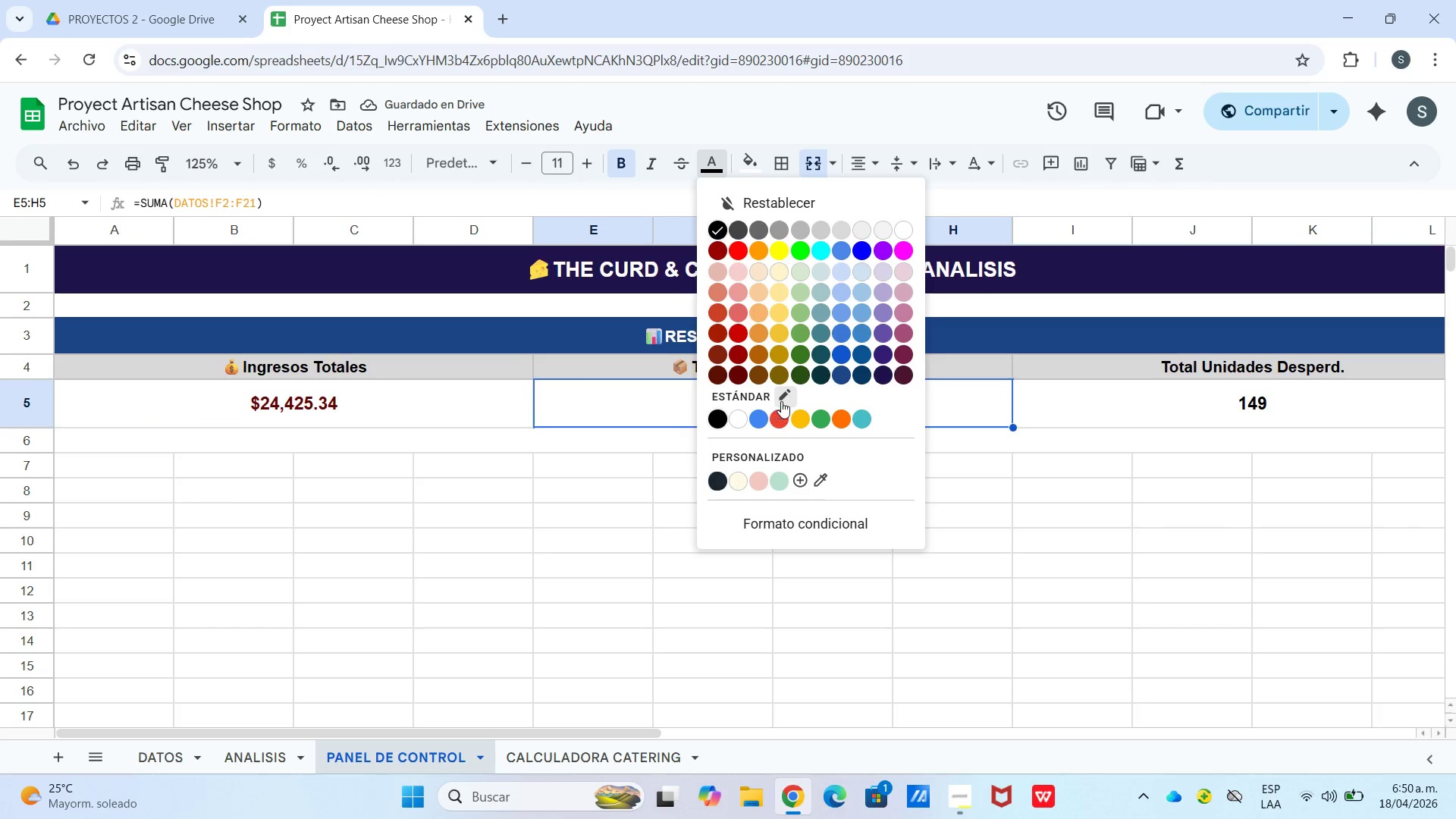 
left_click([1136, 406])
 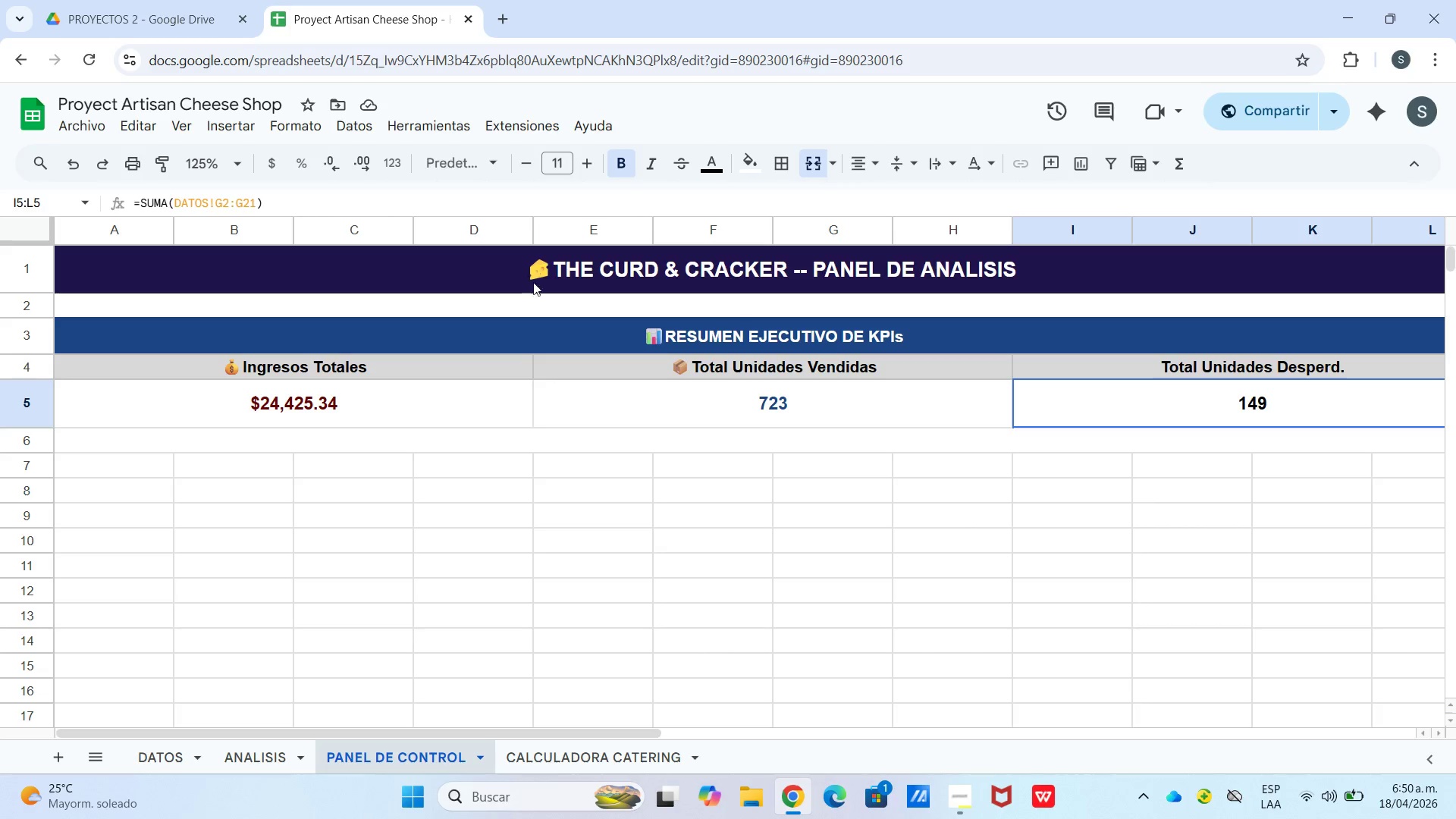 
wait(6.12)
 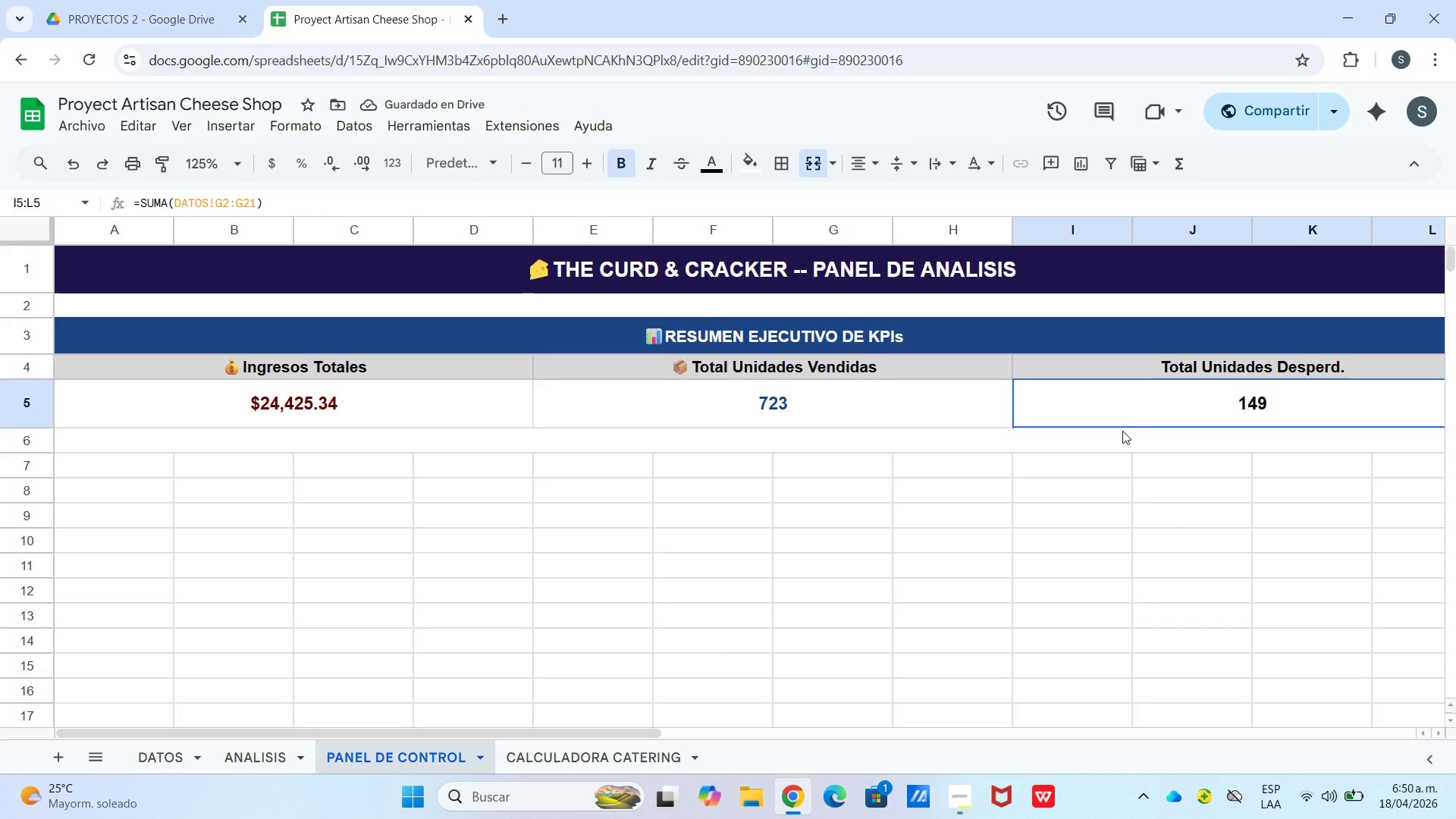 
left_click_drag(start_coordinate=[706, 167], to_coordinate=[710, 162])
 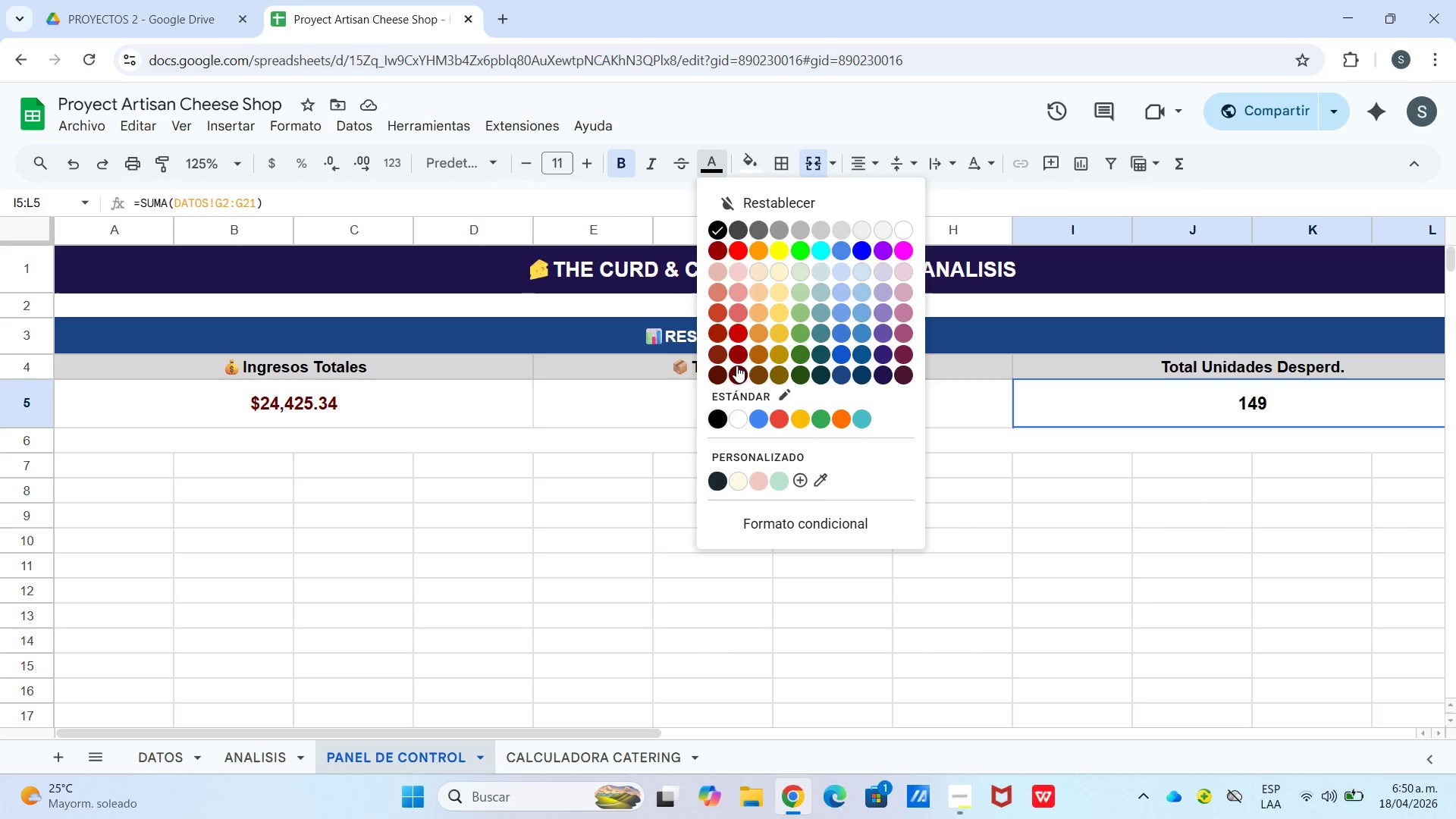 
left_click([739, 371])
 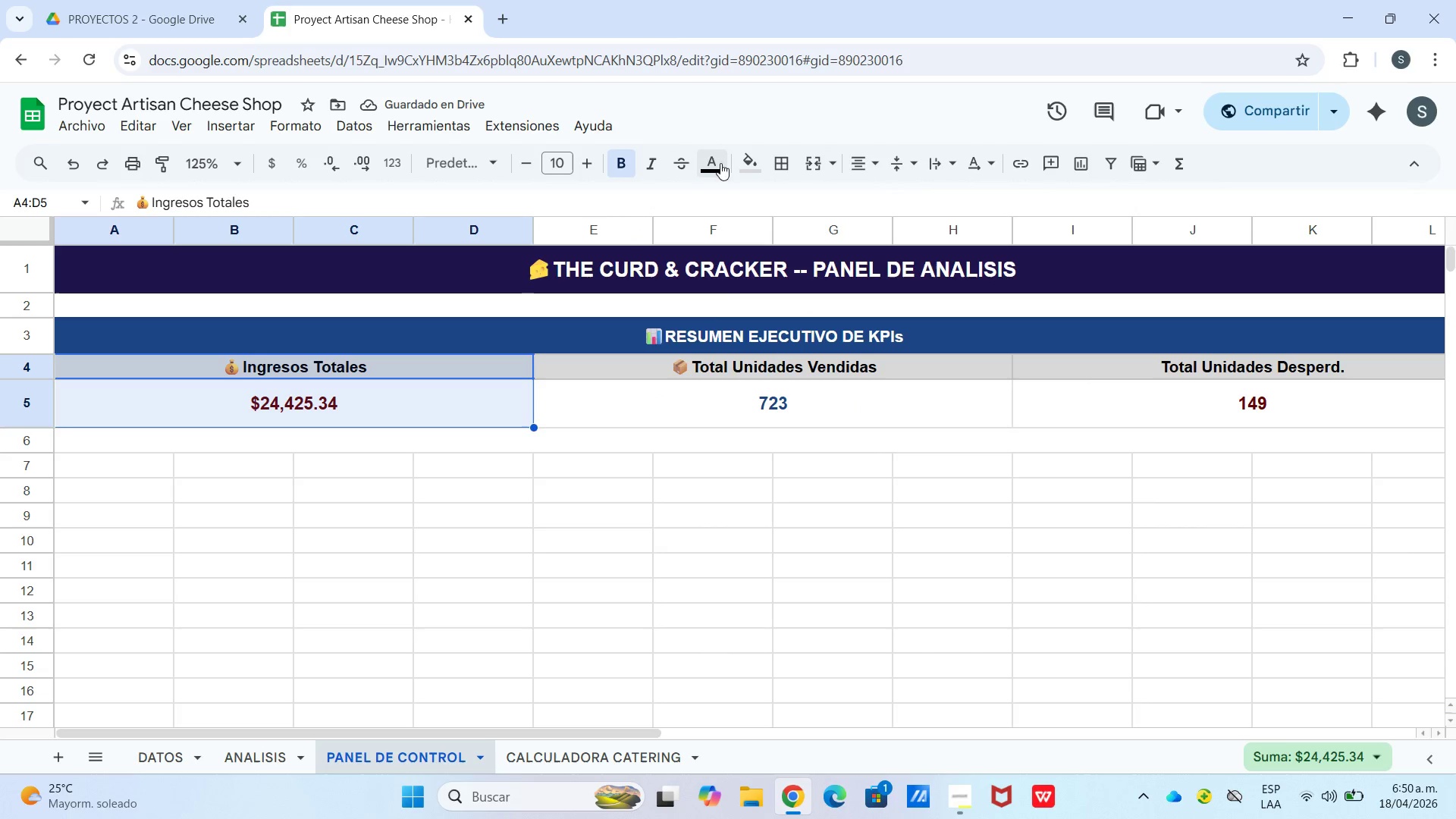 
left_click([717, 165])
 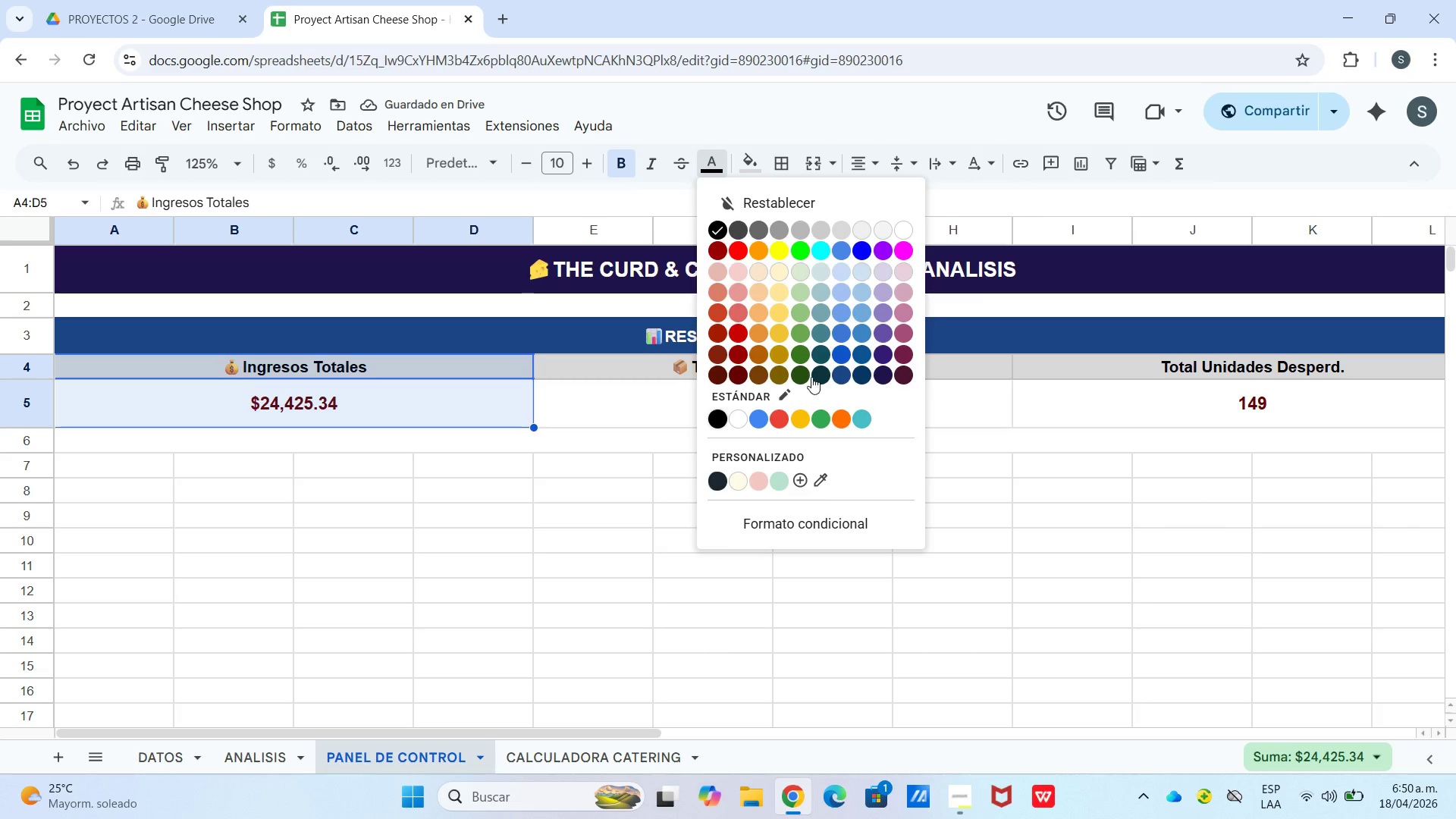 
left_click([801, 373])
 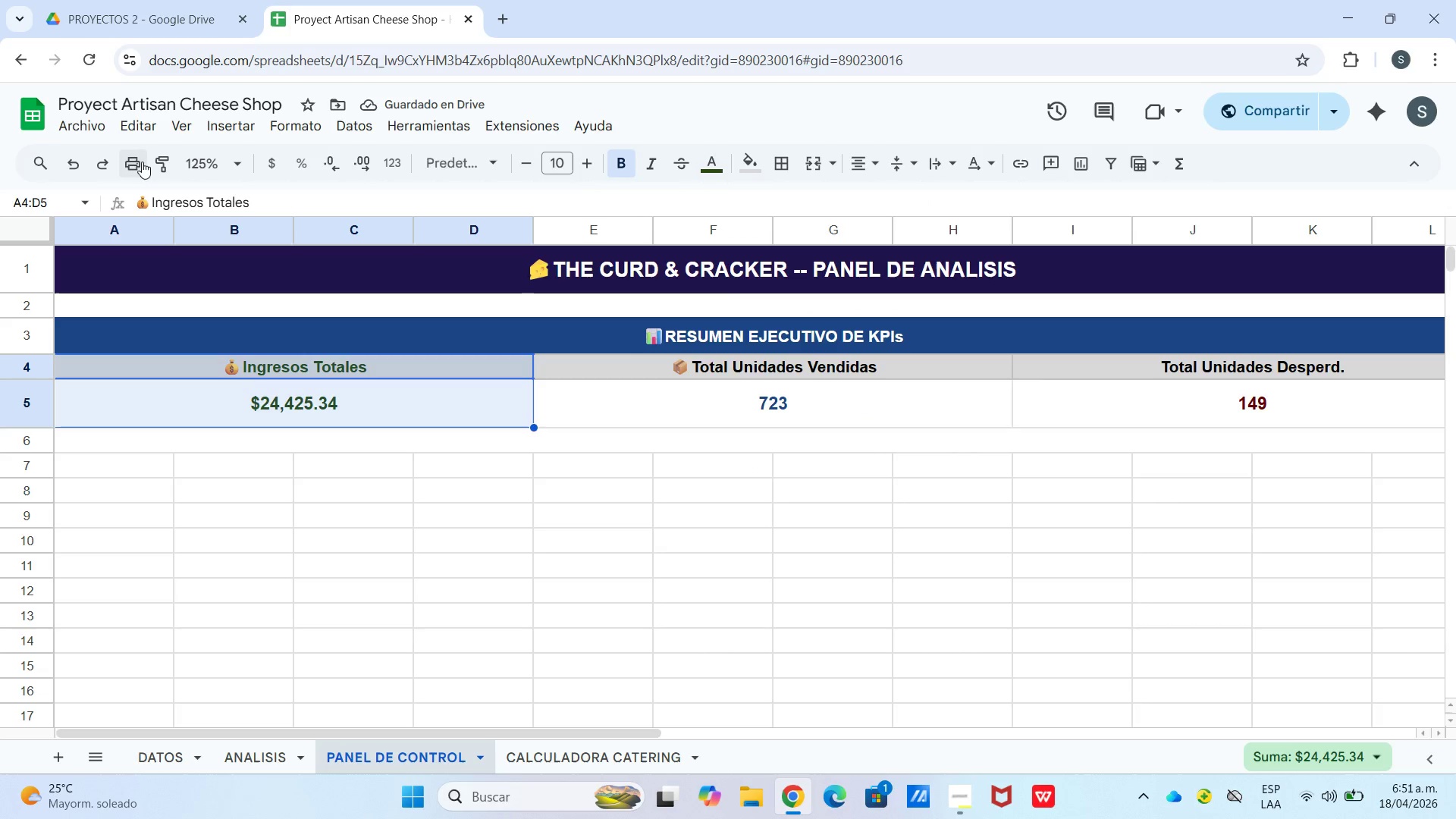 
left_click_drag(start_coordinate=[212, 376], to_coordinate=[218, 381])
 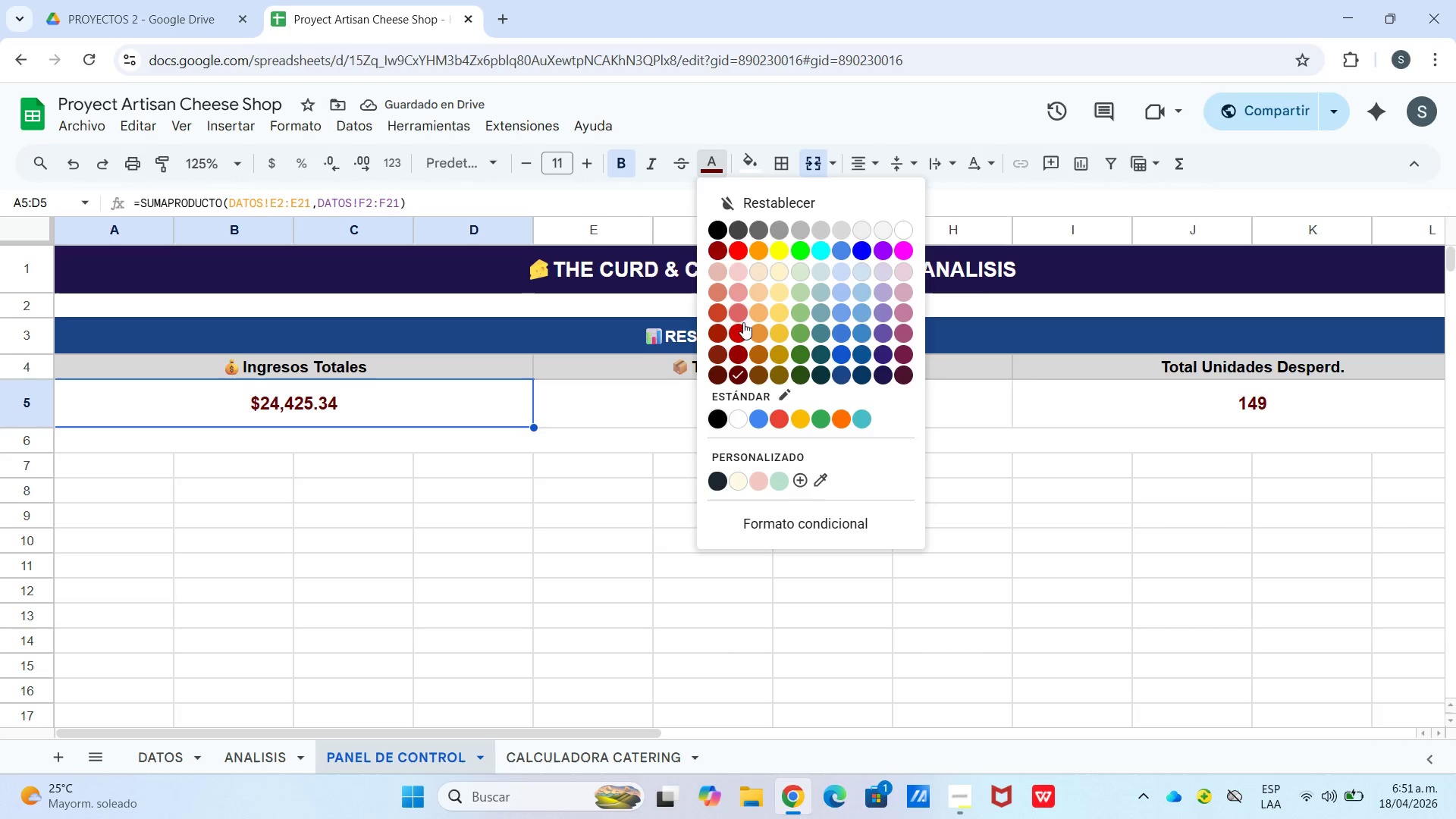 
left_click([797, 375])
 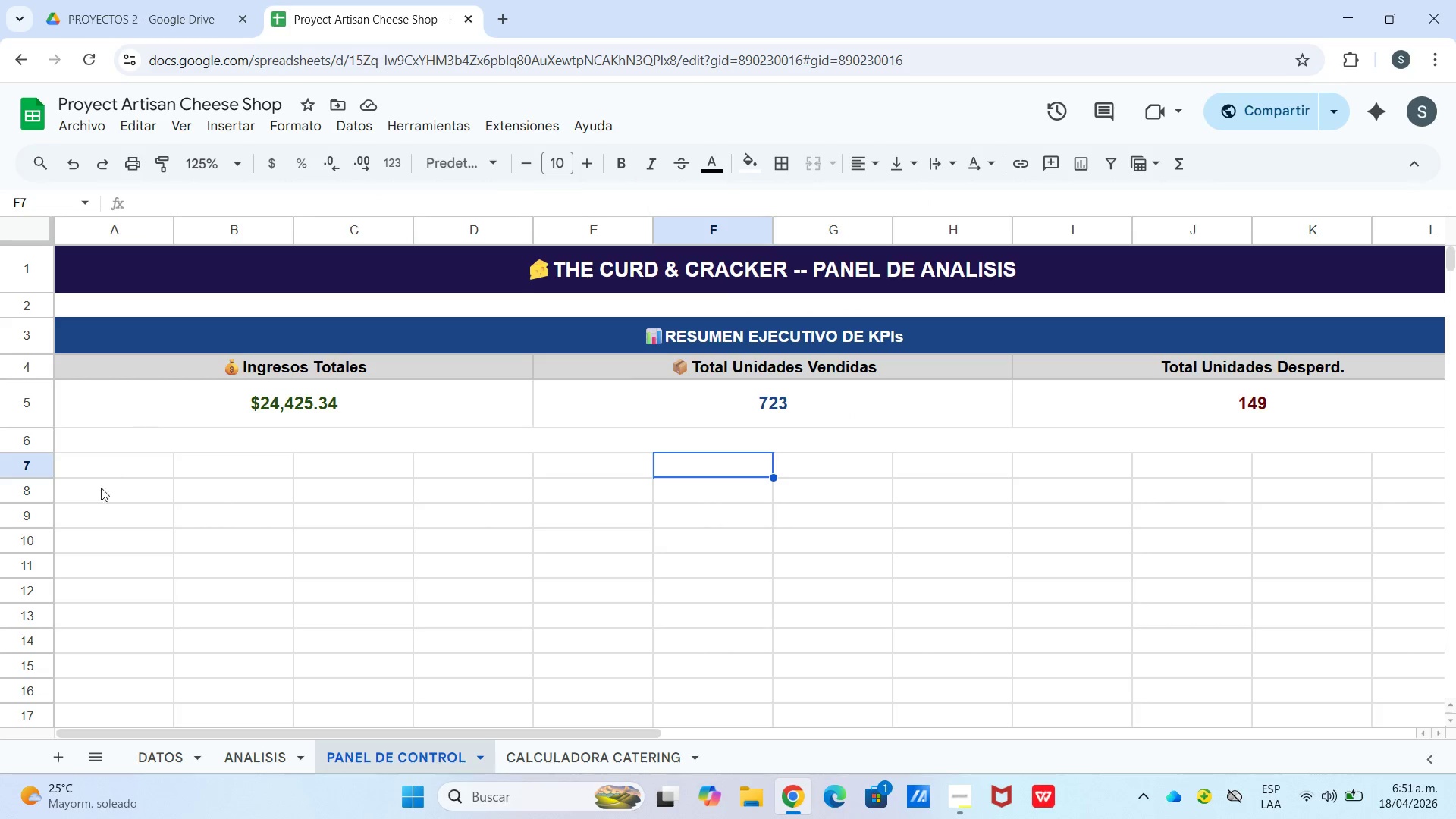 
wait(7.47)
 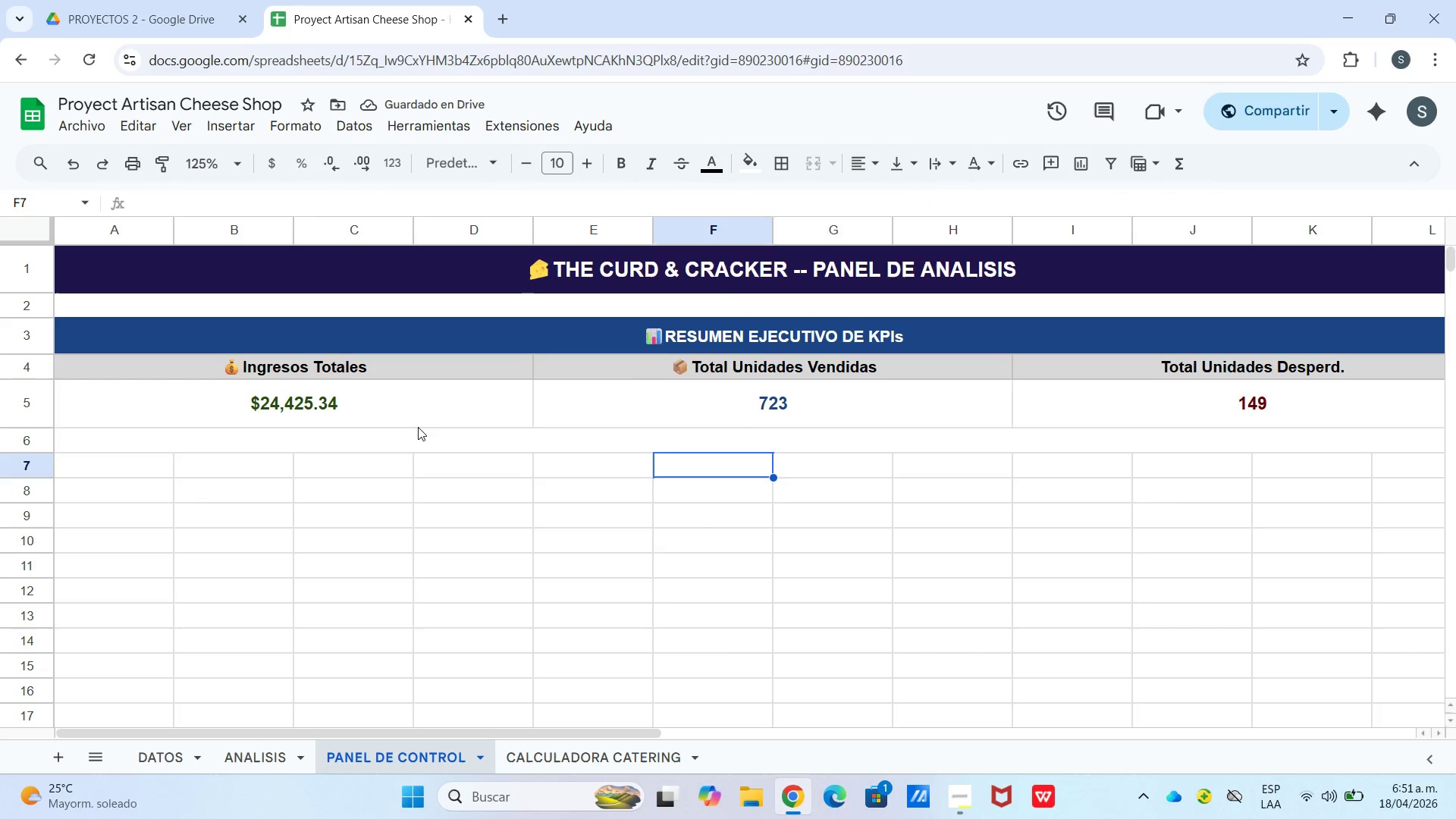 
left_click_drag(start_coordinate=[33, 456], to_coordinate=[40, 444])
 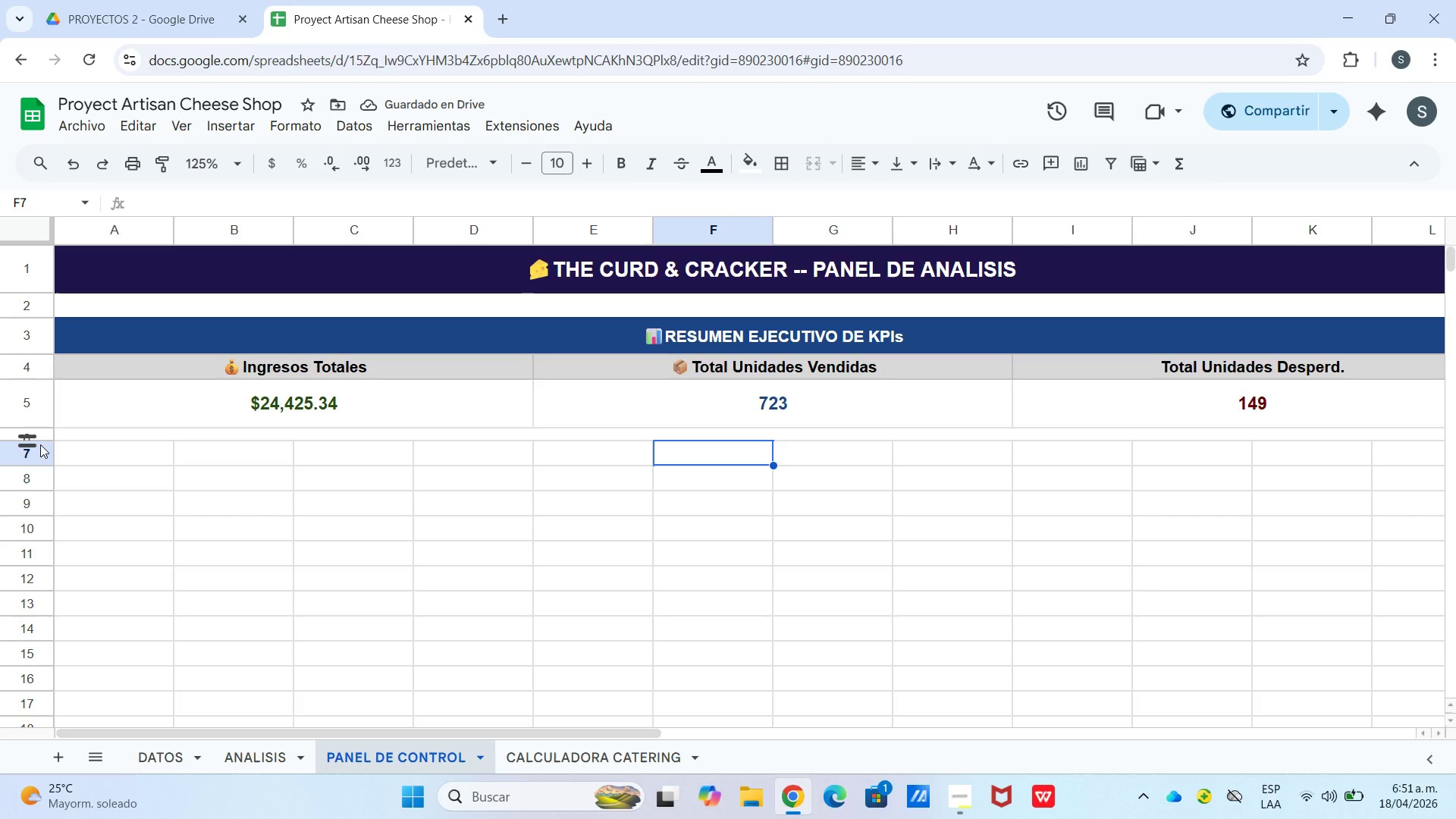 
wait(8.5)
 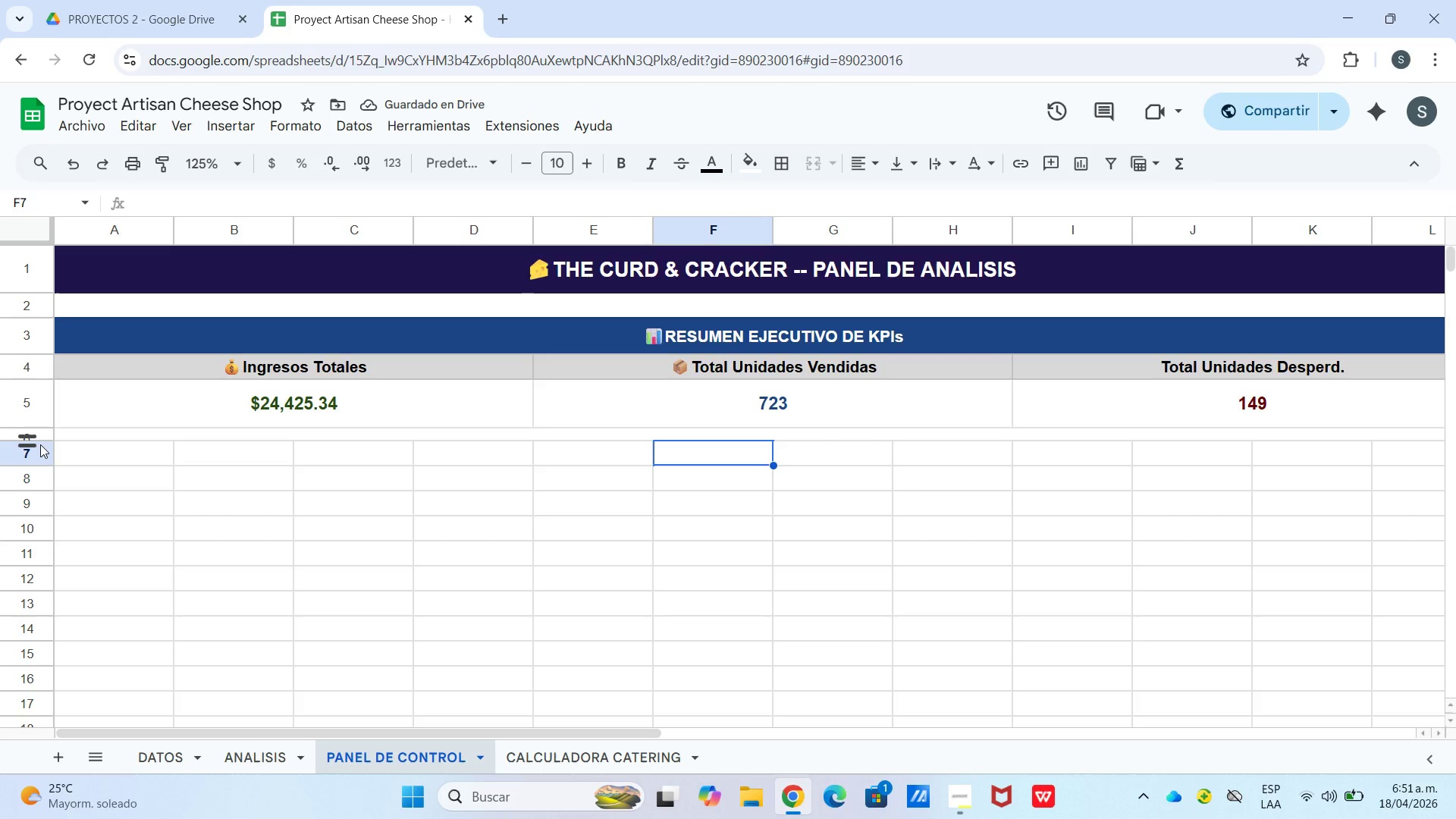 
double_click([105, 458])
 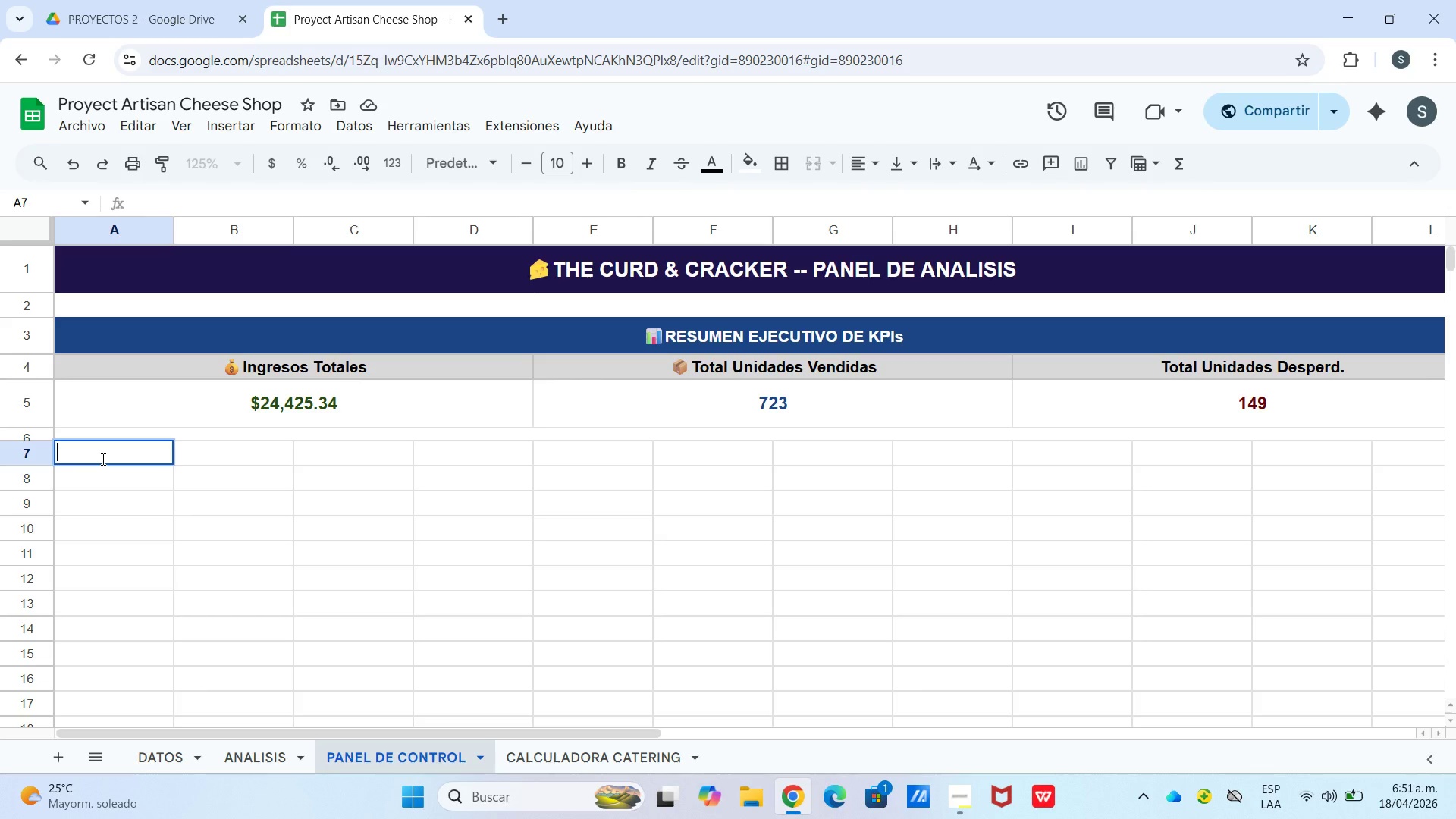 
left_click_drag(start_coordinate=[102, 459], to_coordinate=[372, 458])
 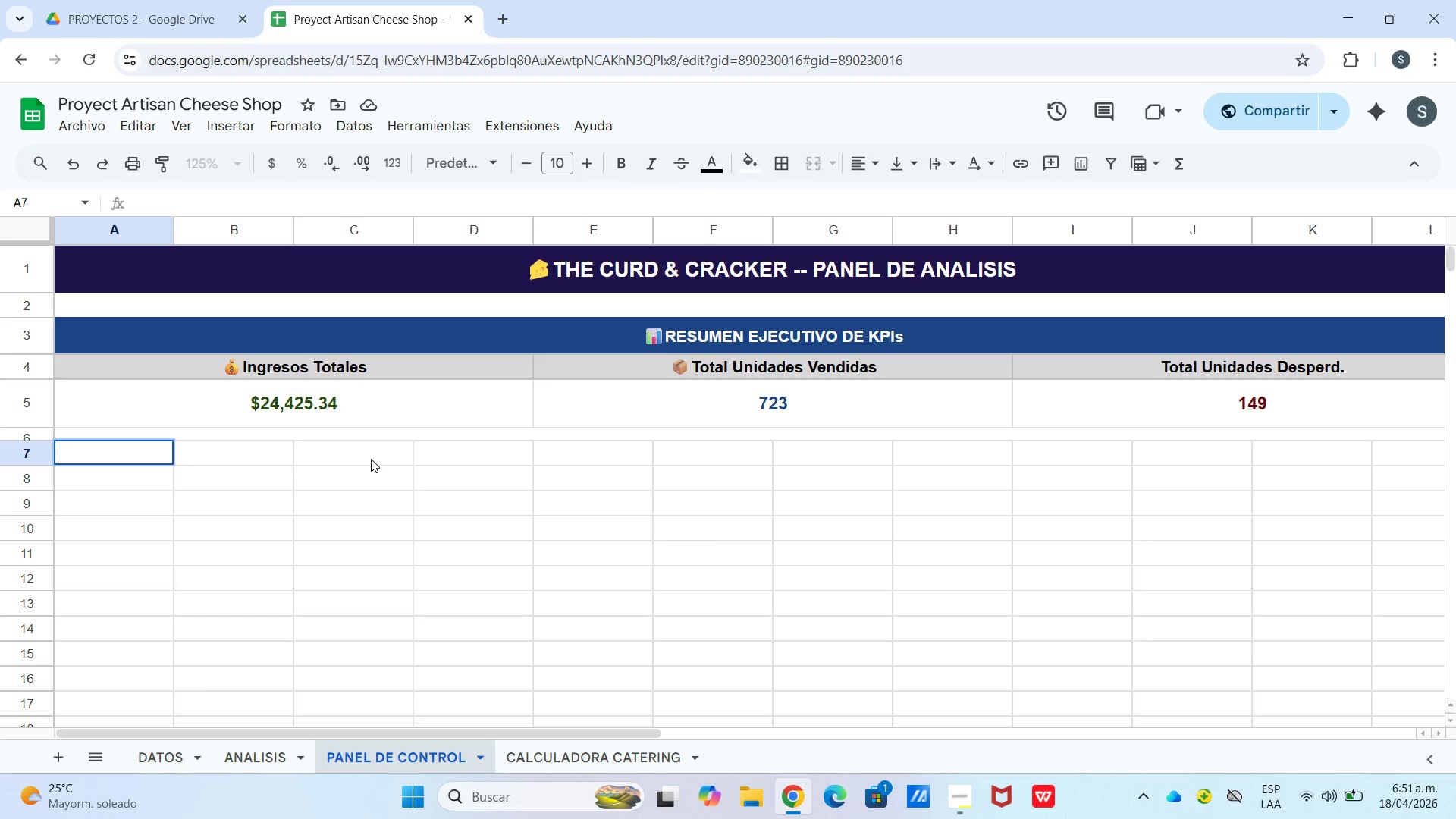 
left_click([371, 459])
 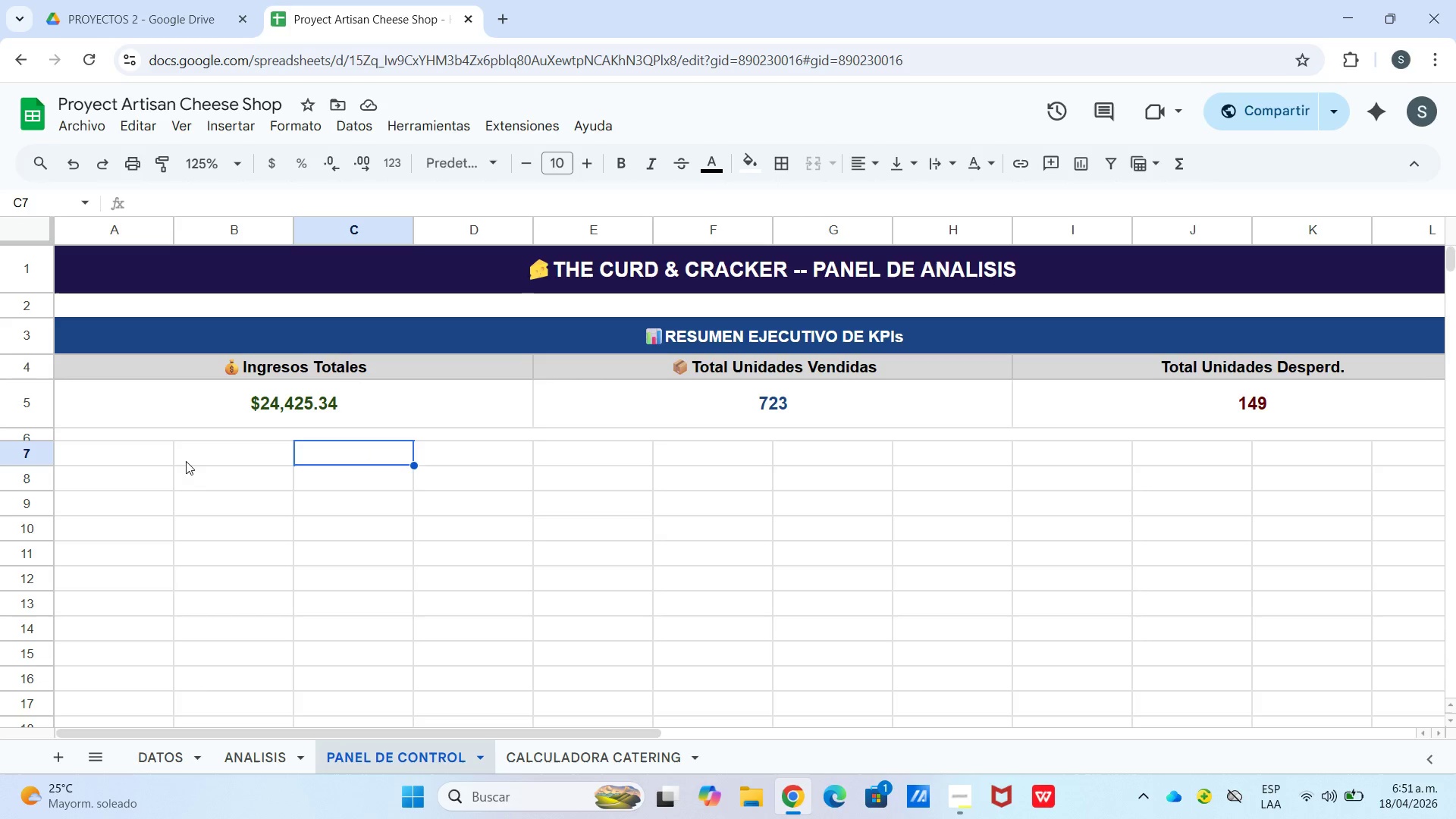 
left_click([160, 463])
 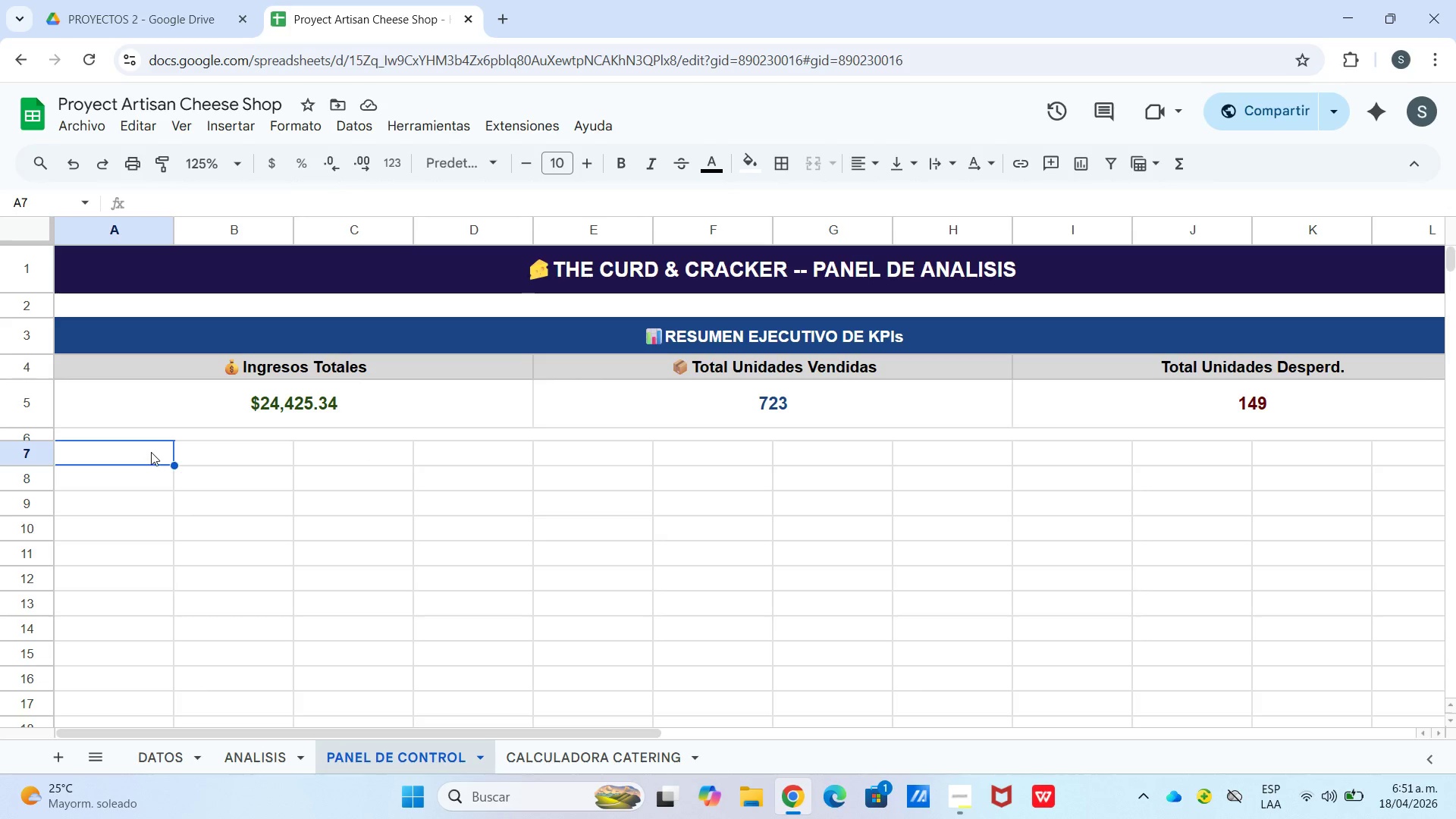 
left_click_drag(start_coordinate=[147, 448], to_coordinate=[463, 461])
 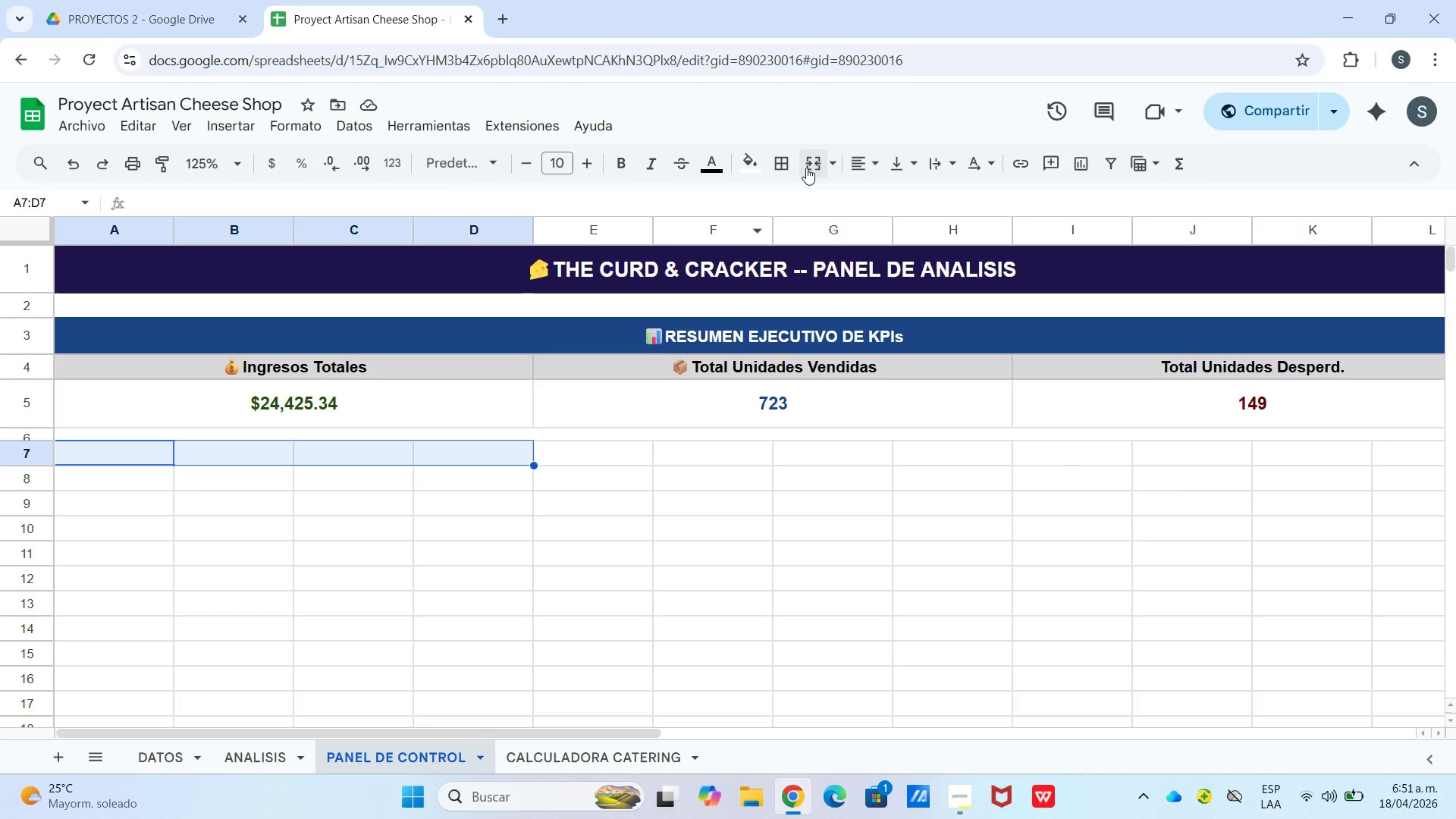 
left_click([808, 167])
 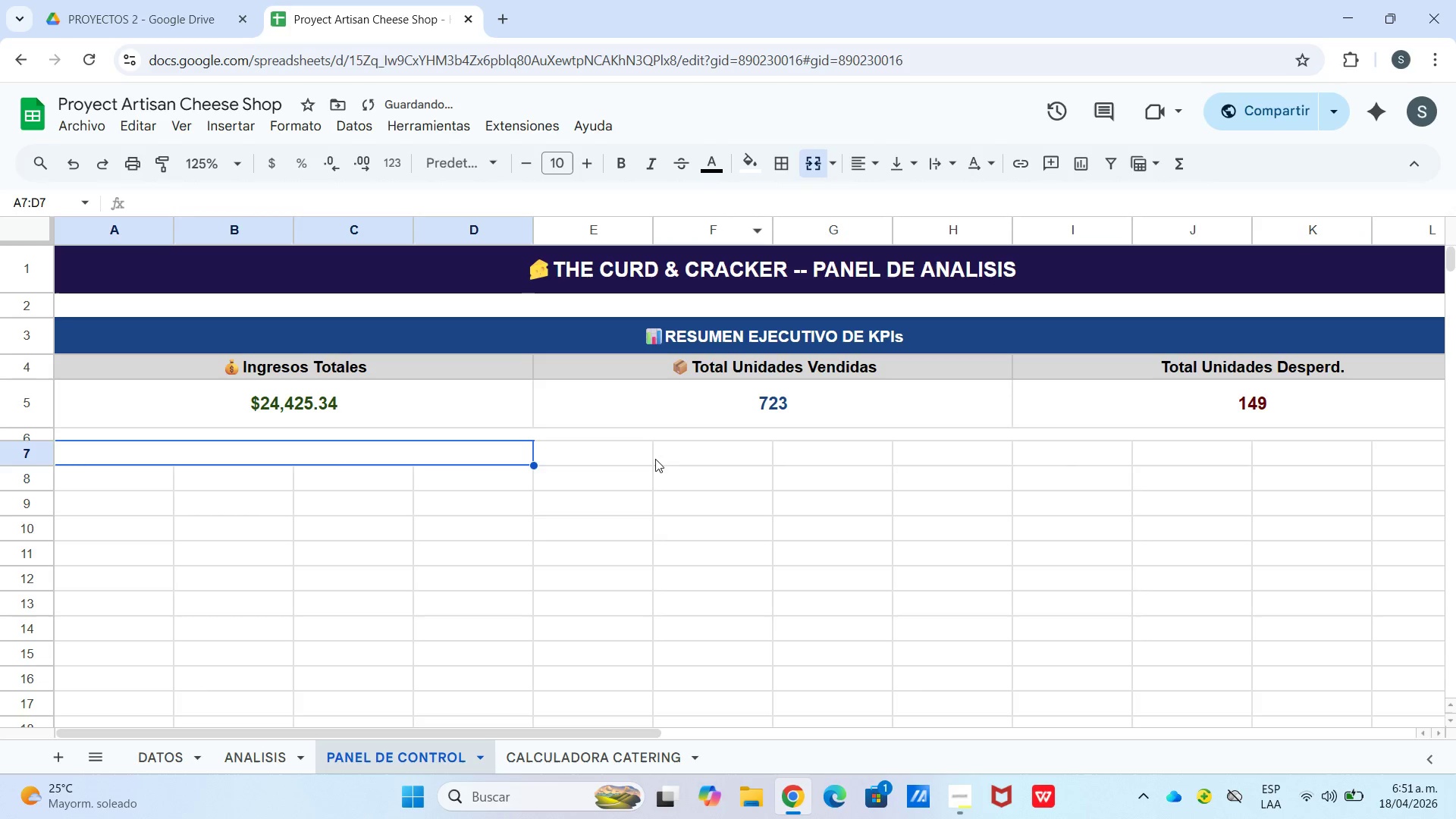 
left_click_drag(start_coordinate=[619, 465], to_coordinate=[902, 457])
 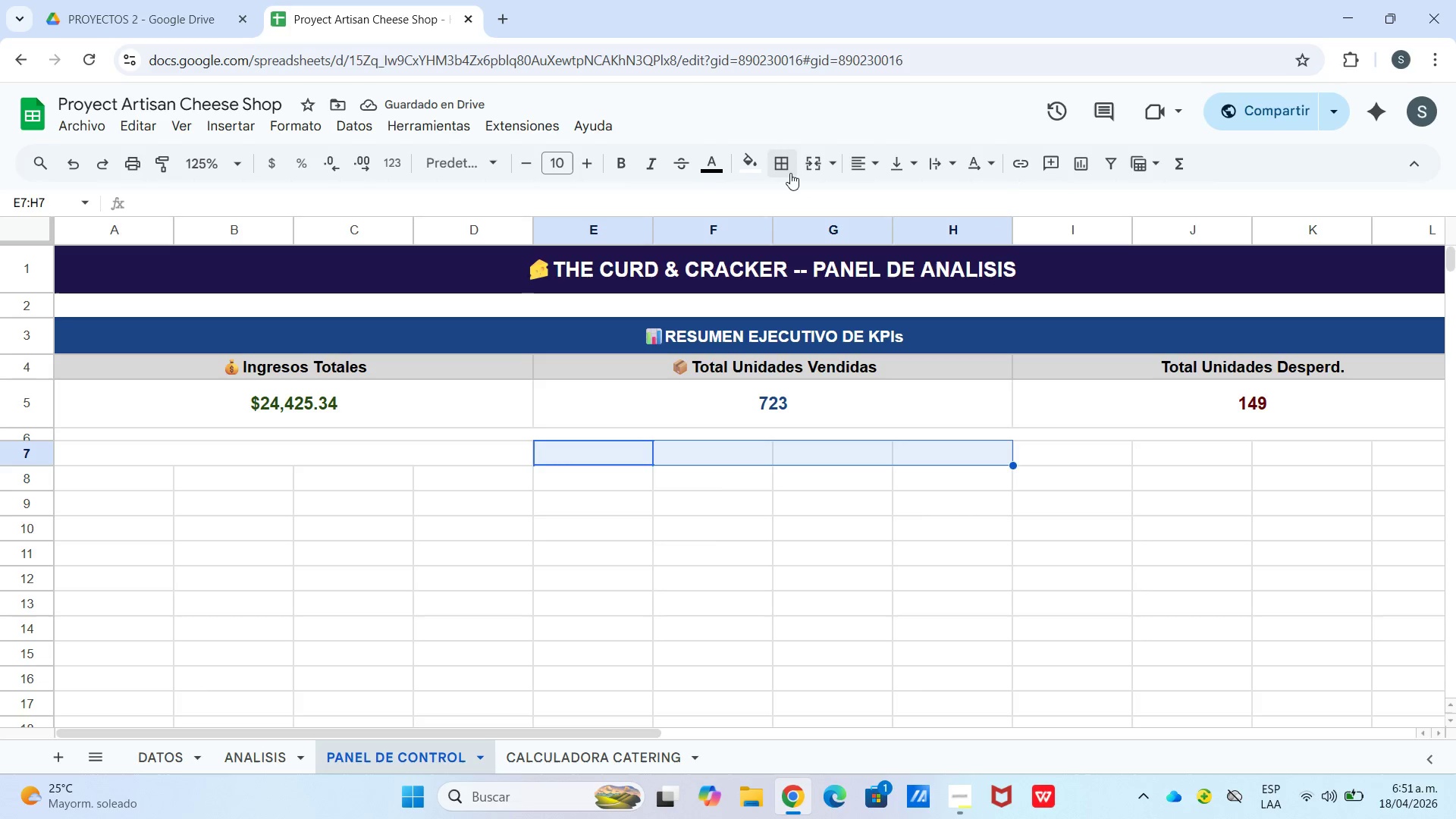 
left_click([811, 167])
 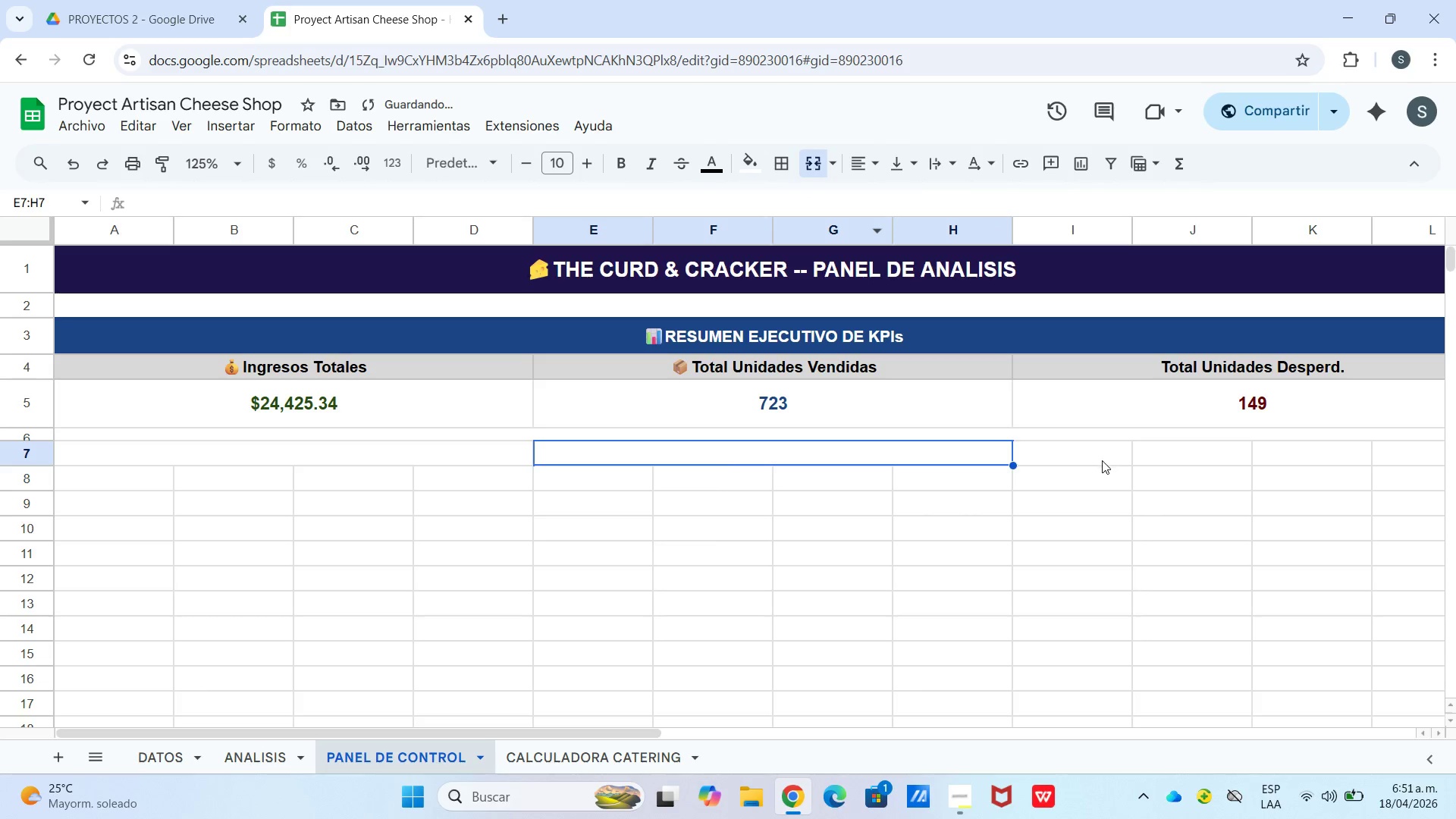 
left_click_drag(start_coordinate=[1103, 450], to_coordinate=[1405, 457])
 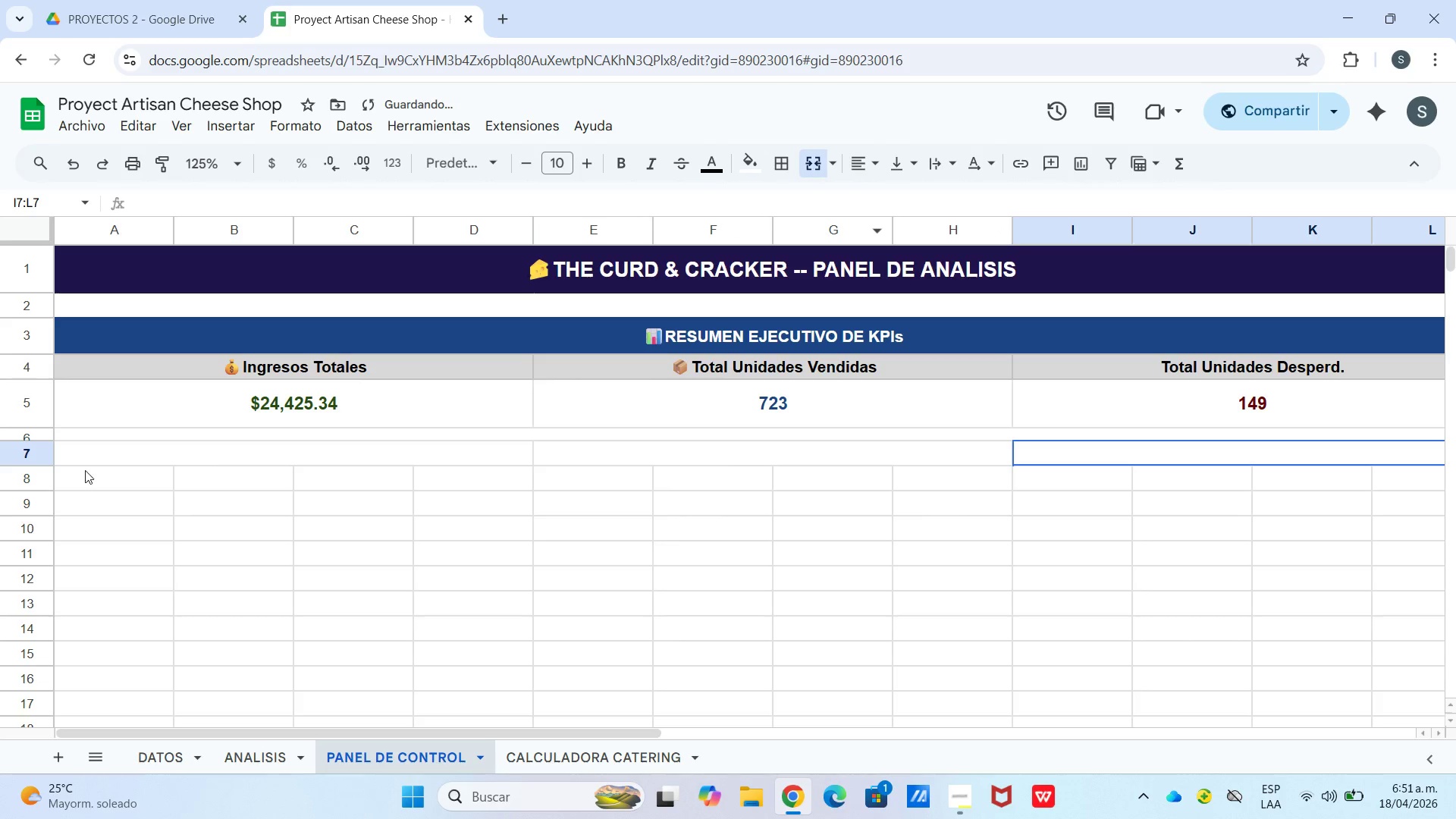 
double_click([208, 453])
 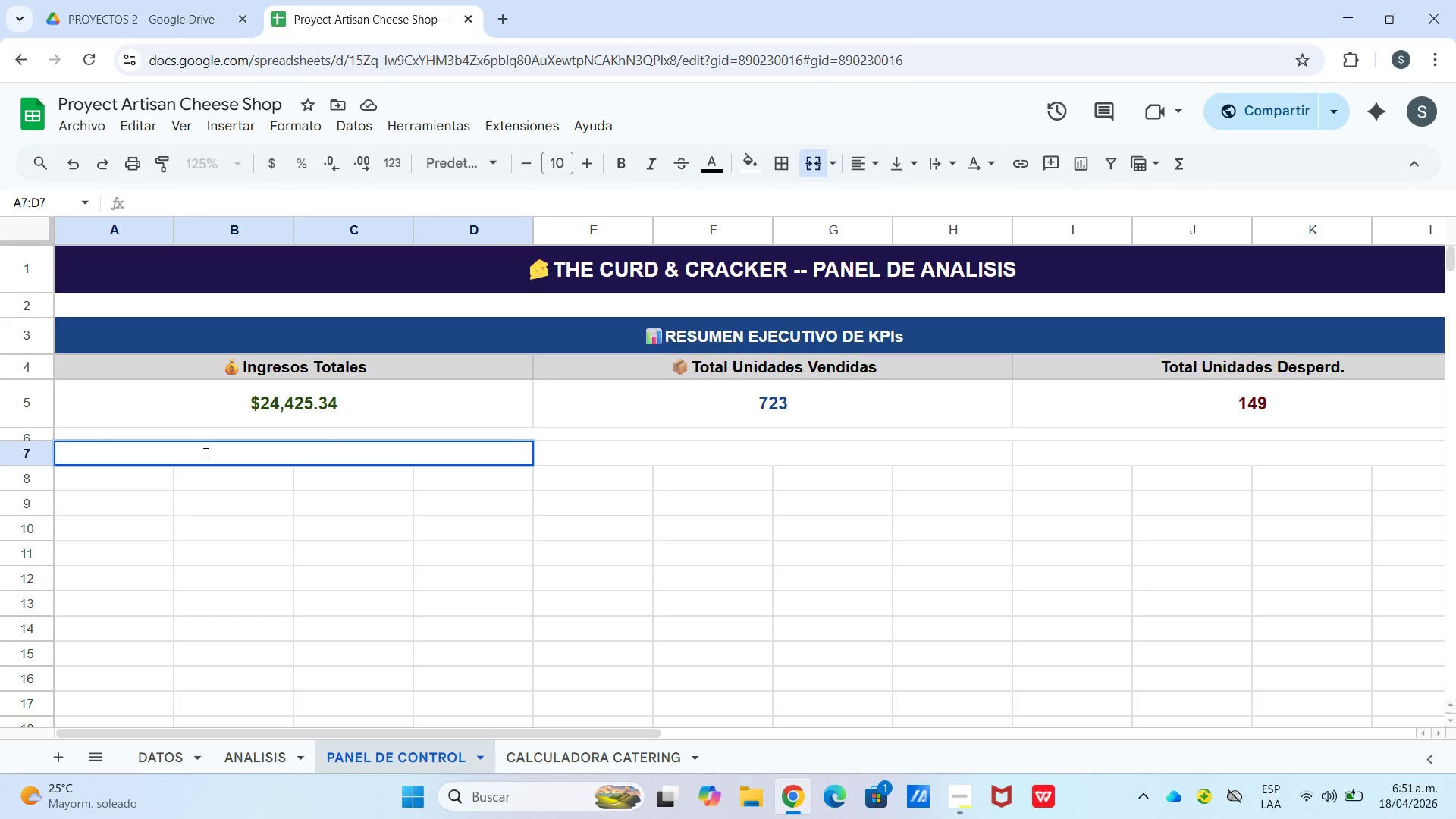 
wait(5.26)
 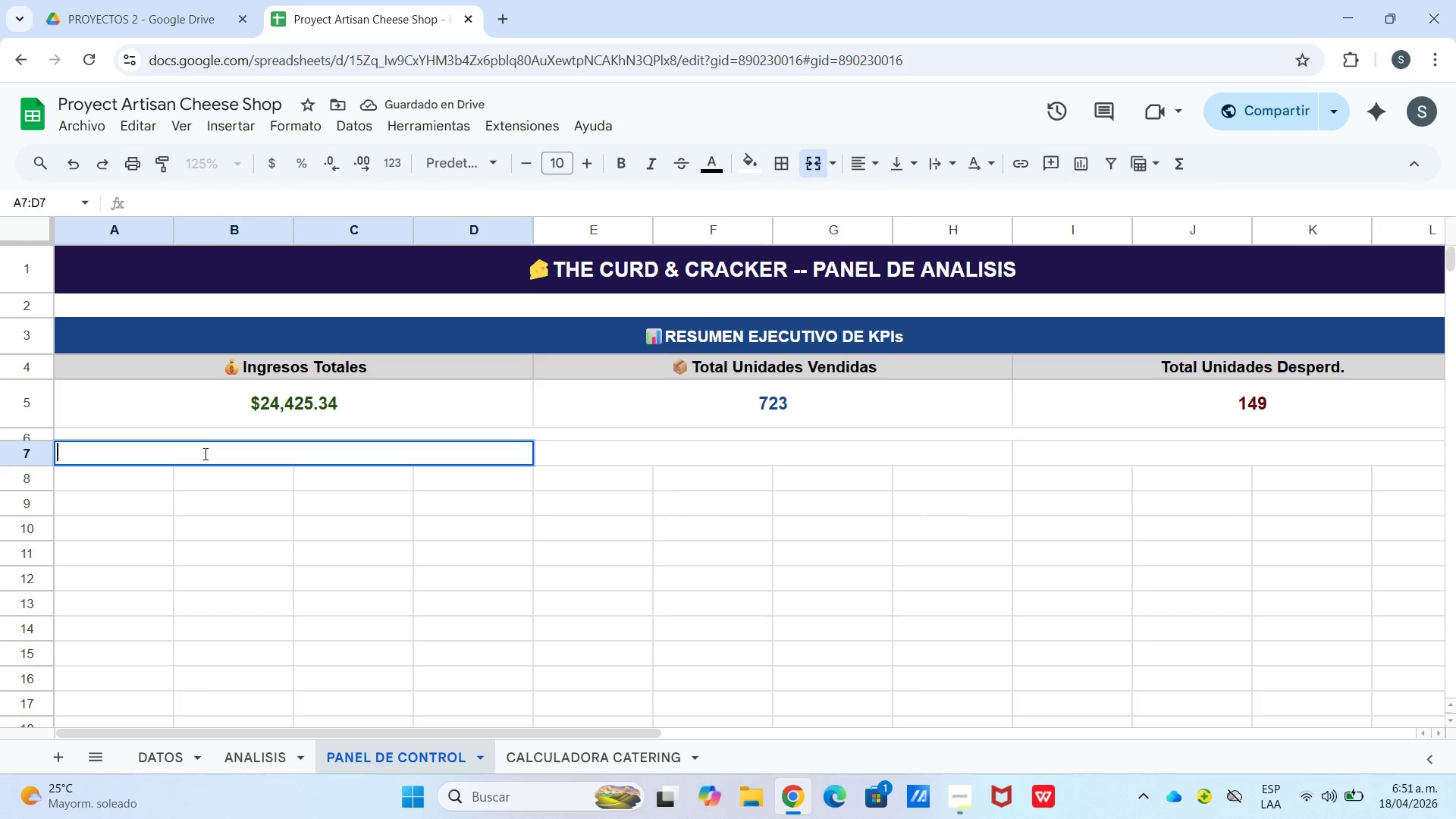 
right_click([204, 453])
 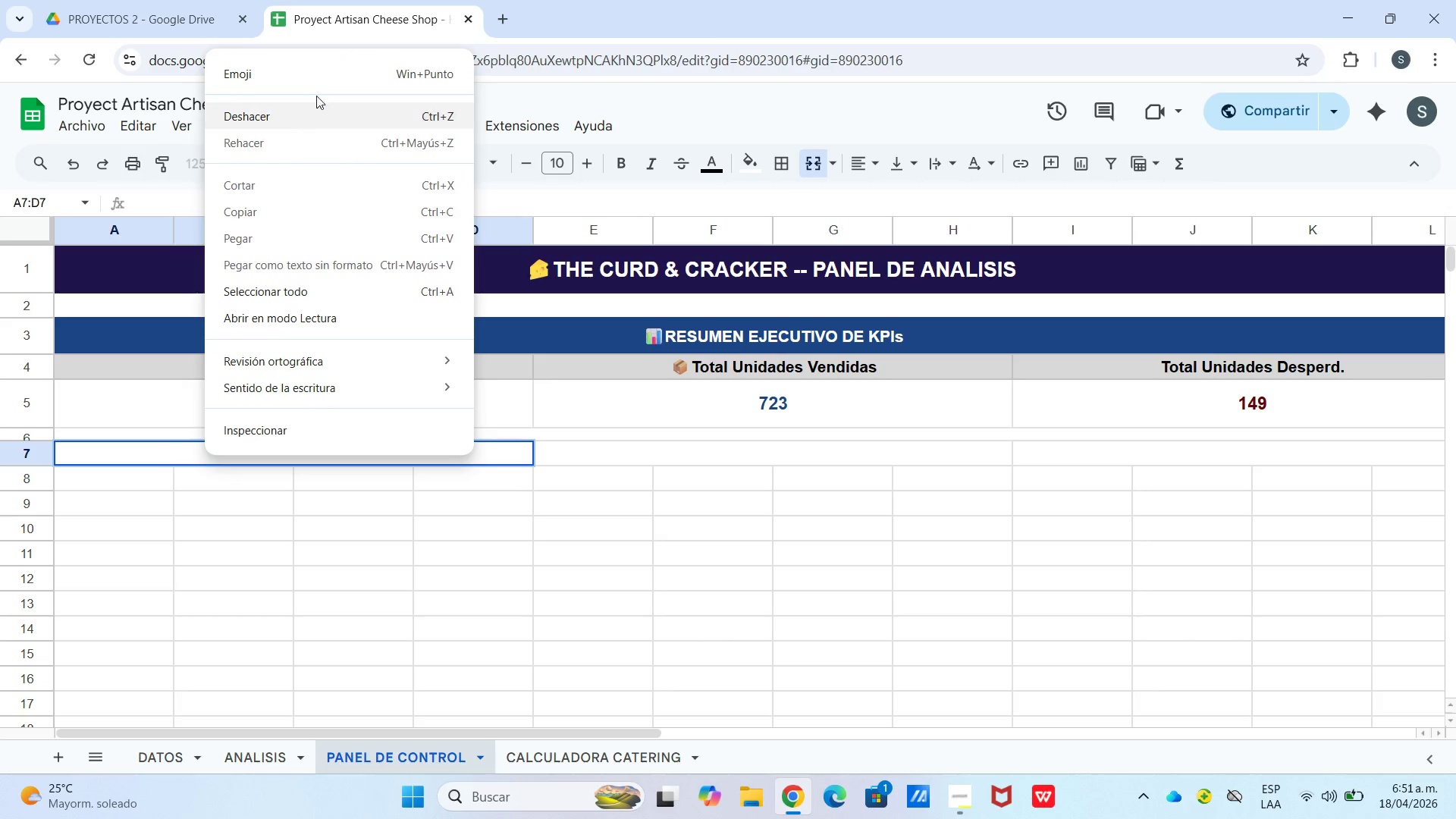 
left_click([326, 72])
 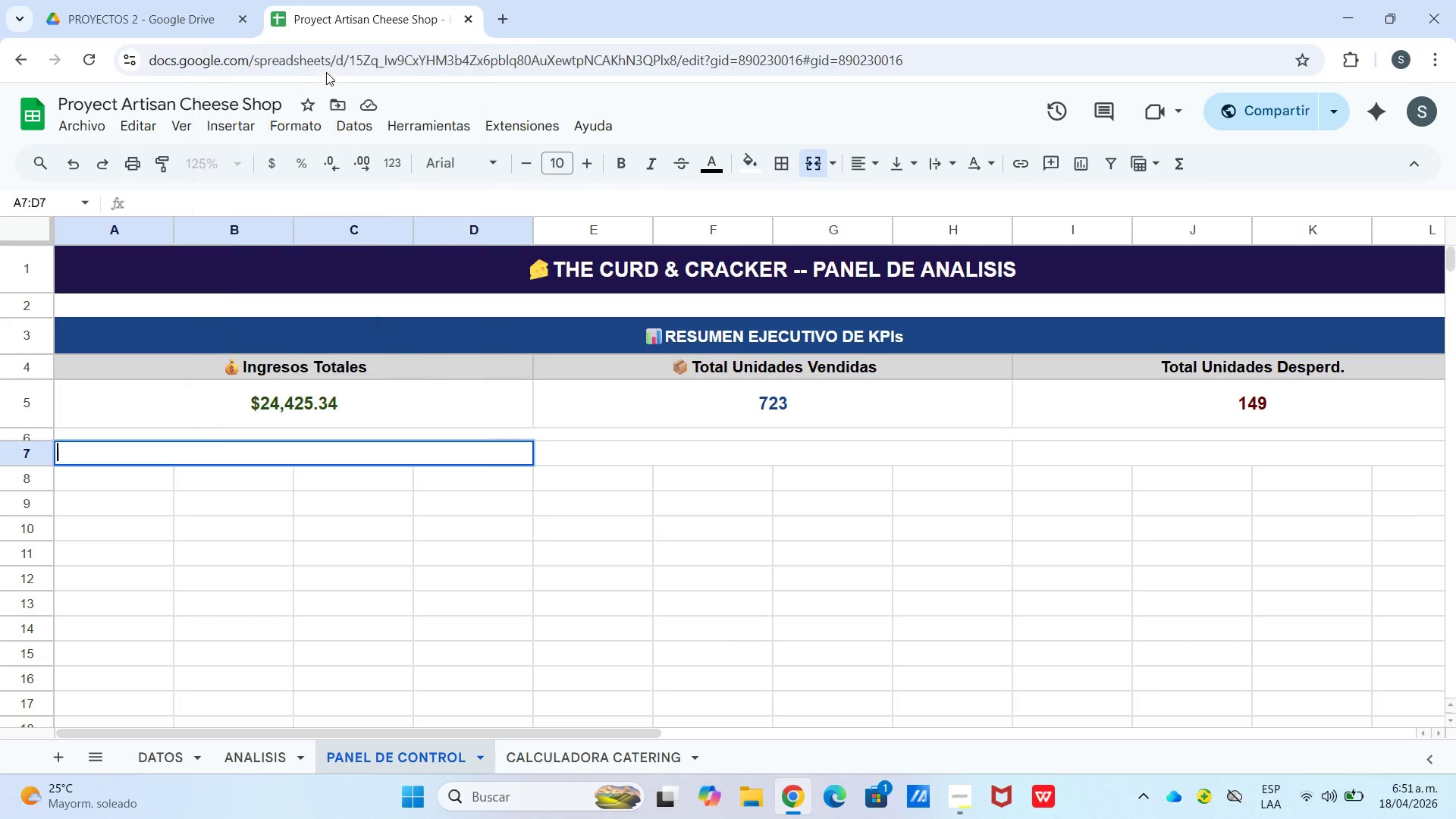 
key(Meta+Period)
 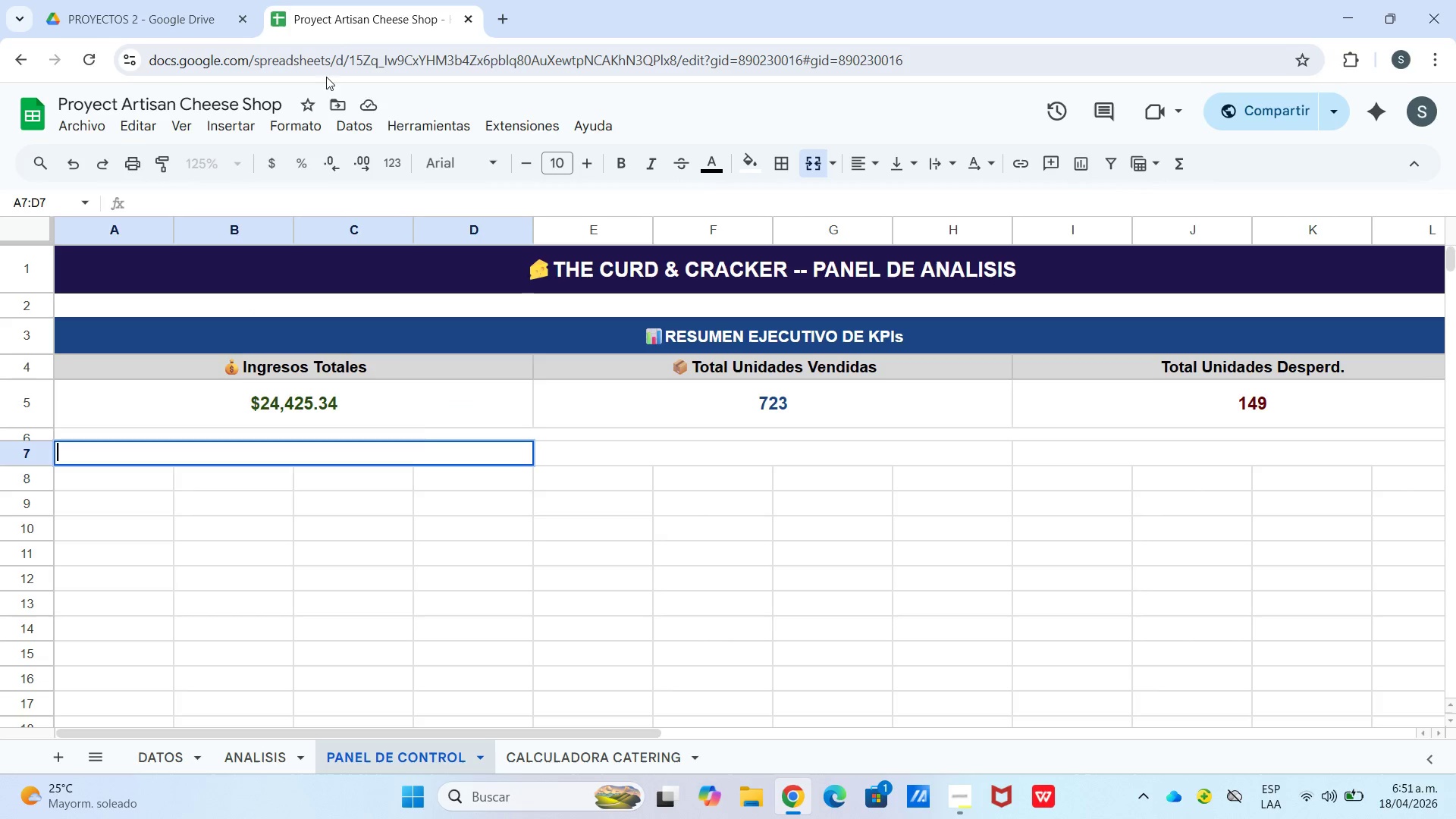 
left_click([209, 275])
 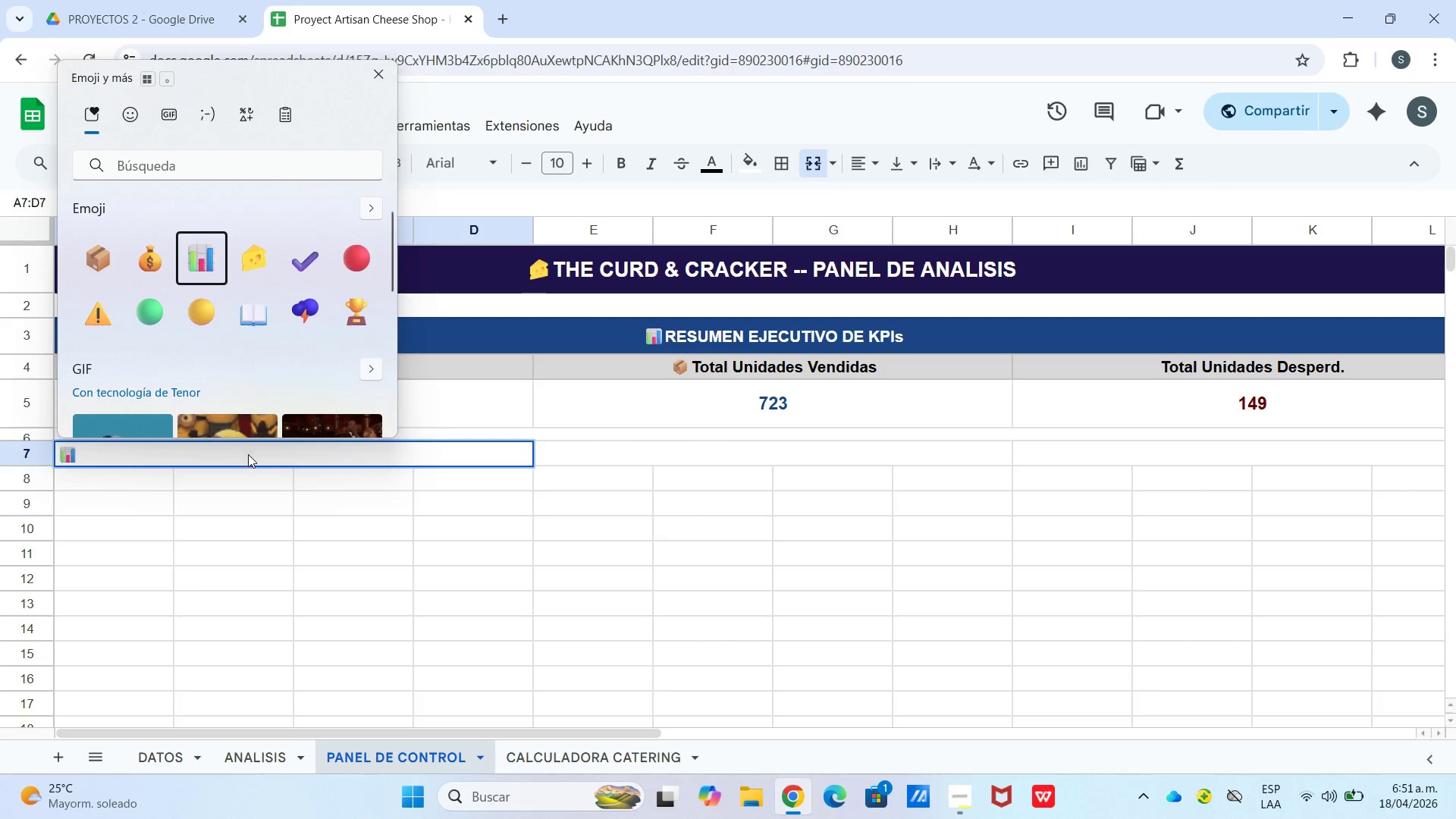 
double_click([248, 454])
 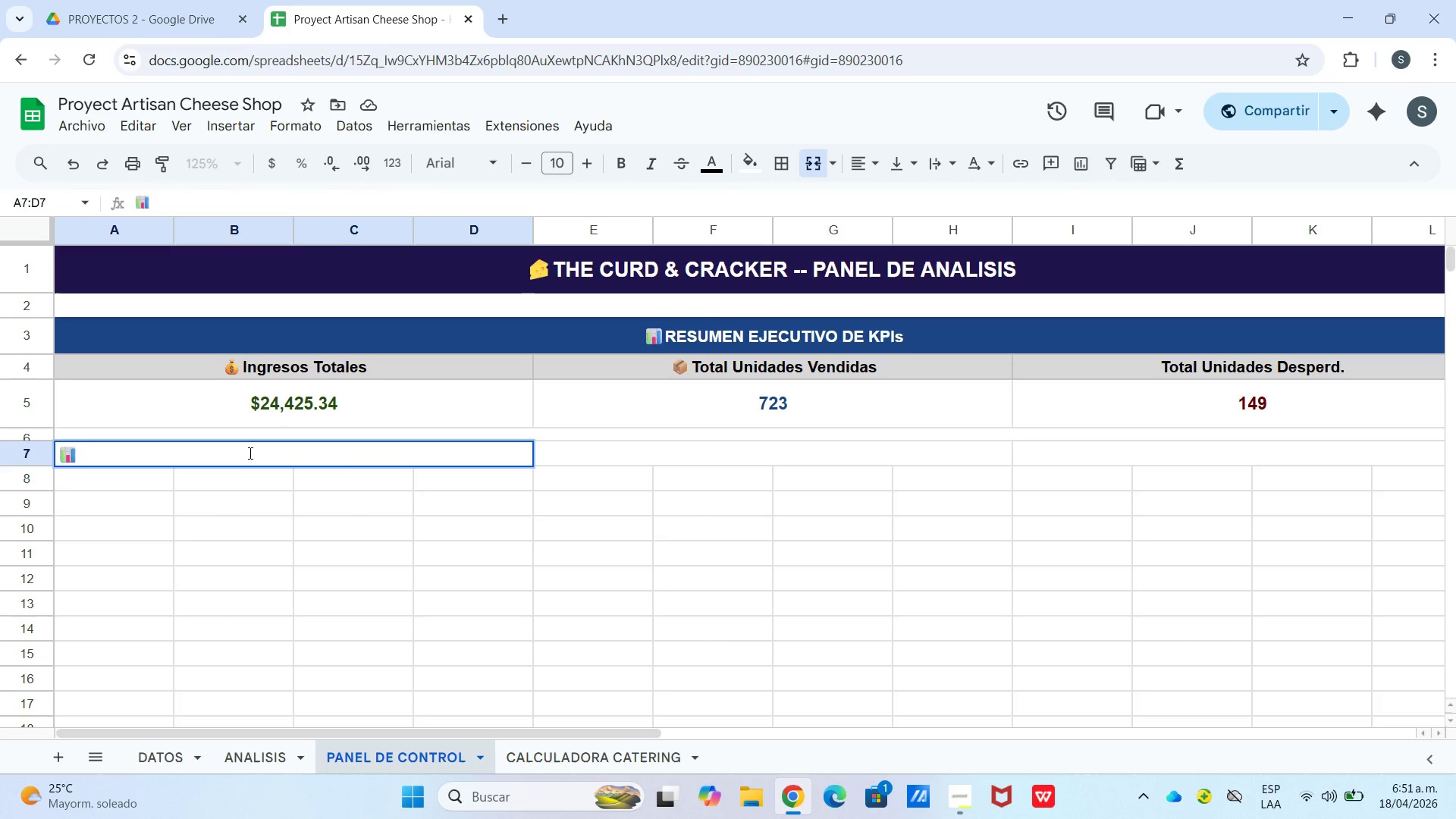 
type(COSTO TO)
key(Backspace)
key(Backspace)
key(Backspace)
key(Backspace)
key(Backspace)
type(Costo Total)
 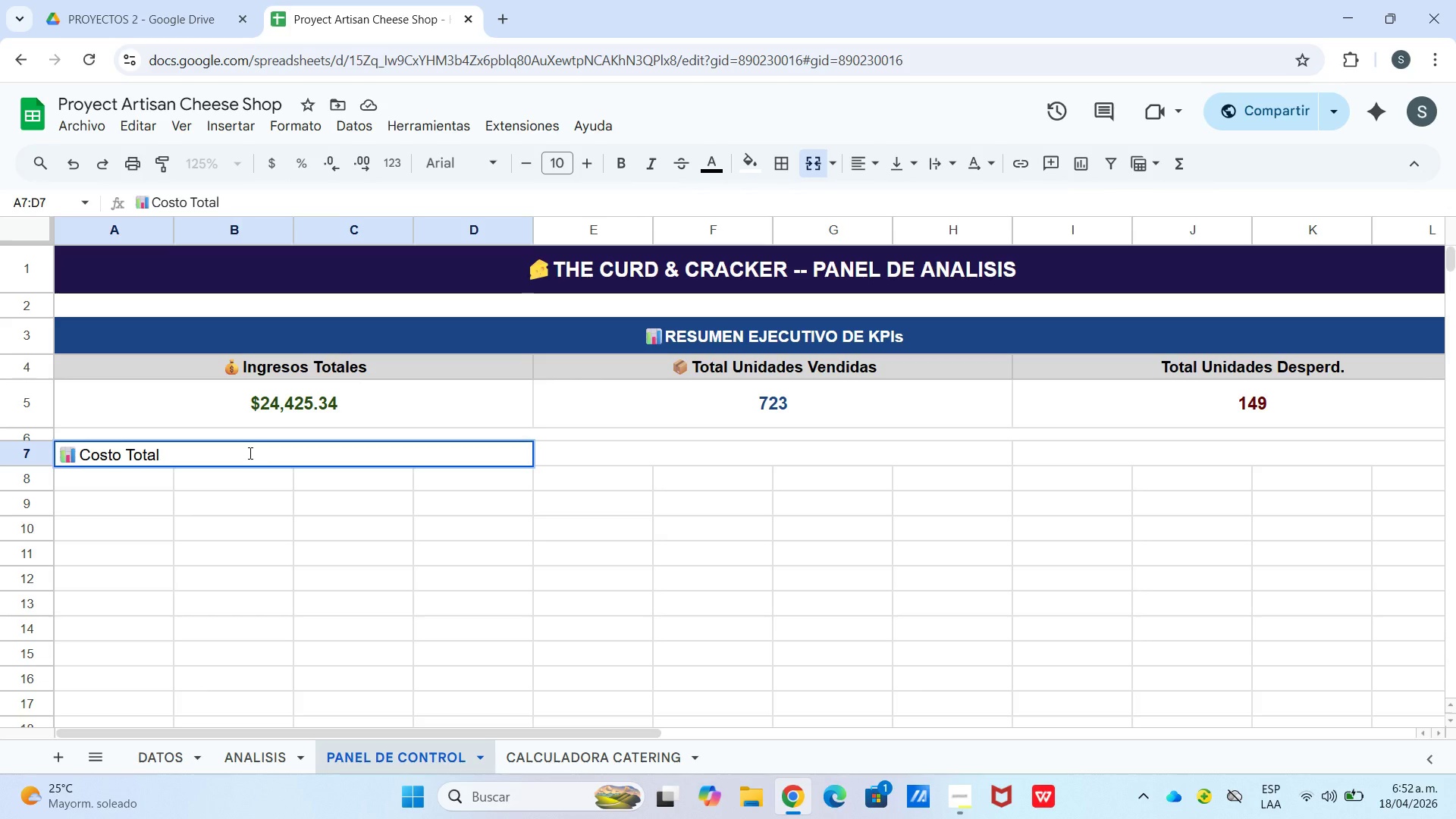 
type( Desperdicio)
 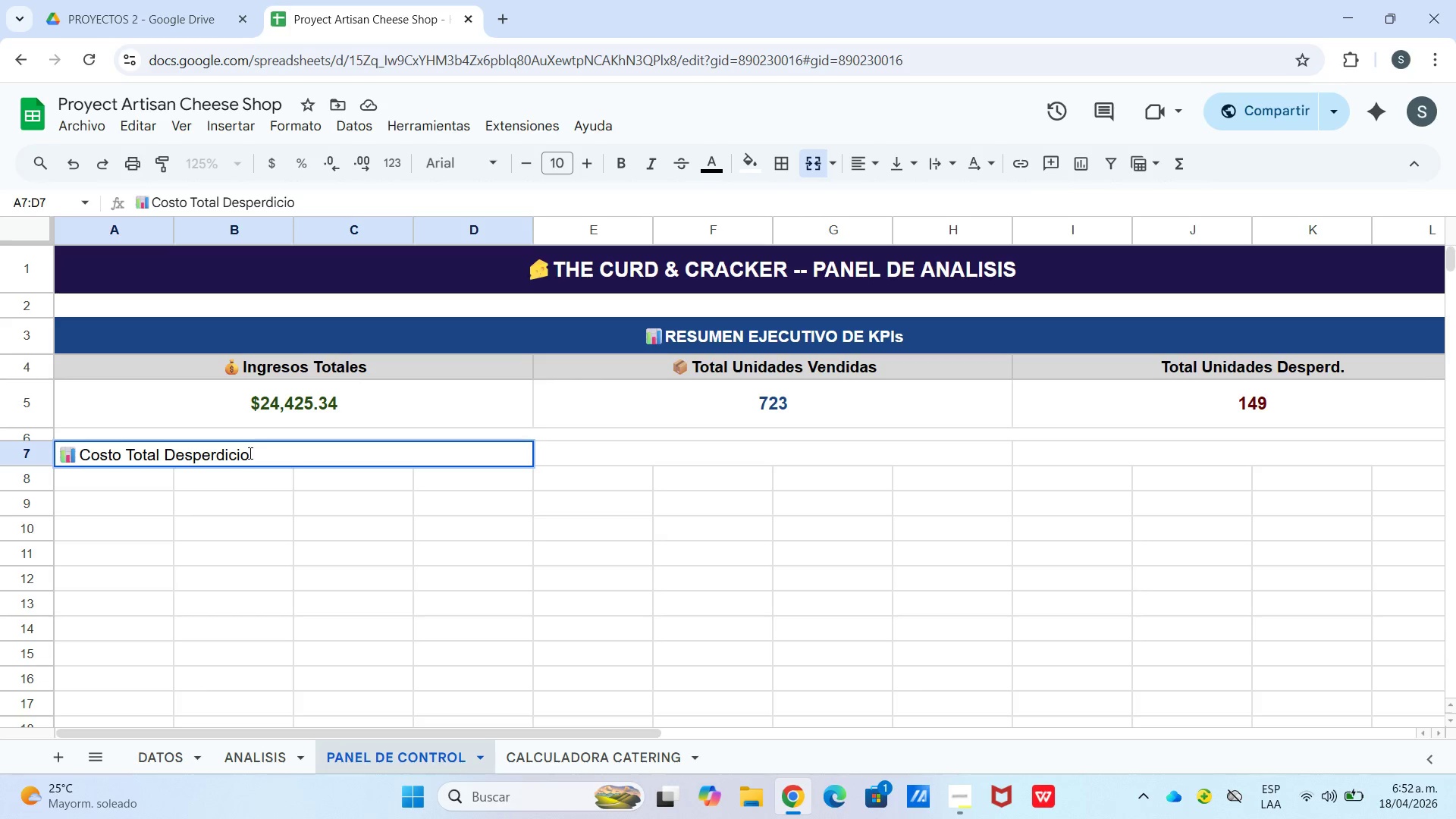 
double_click([768, 454])
 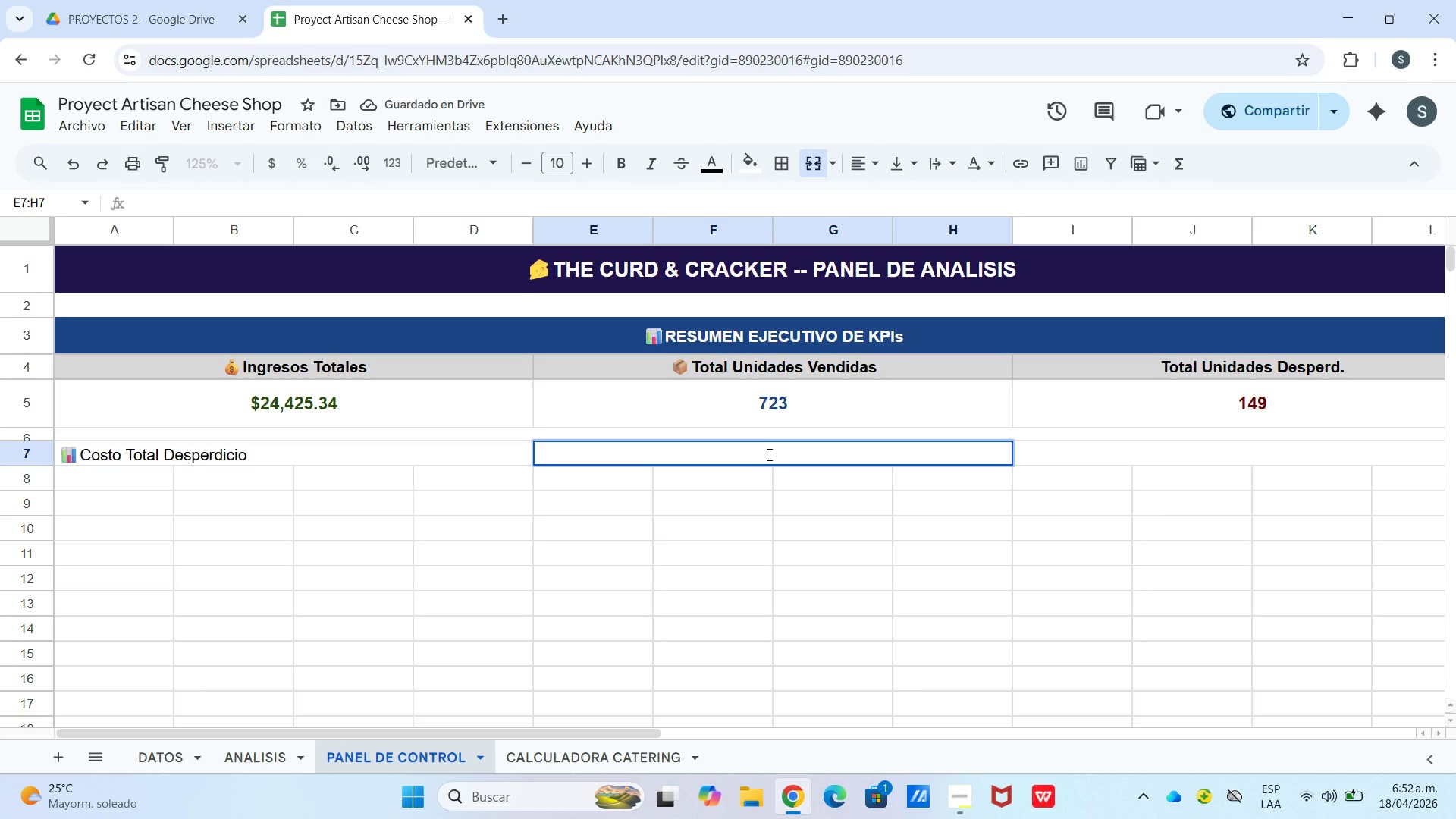 
right_click([768, 452])
 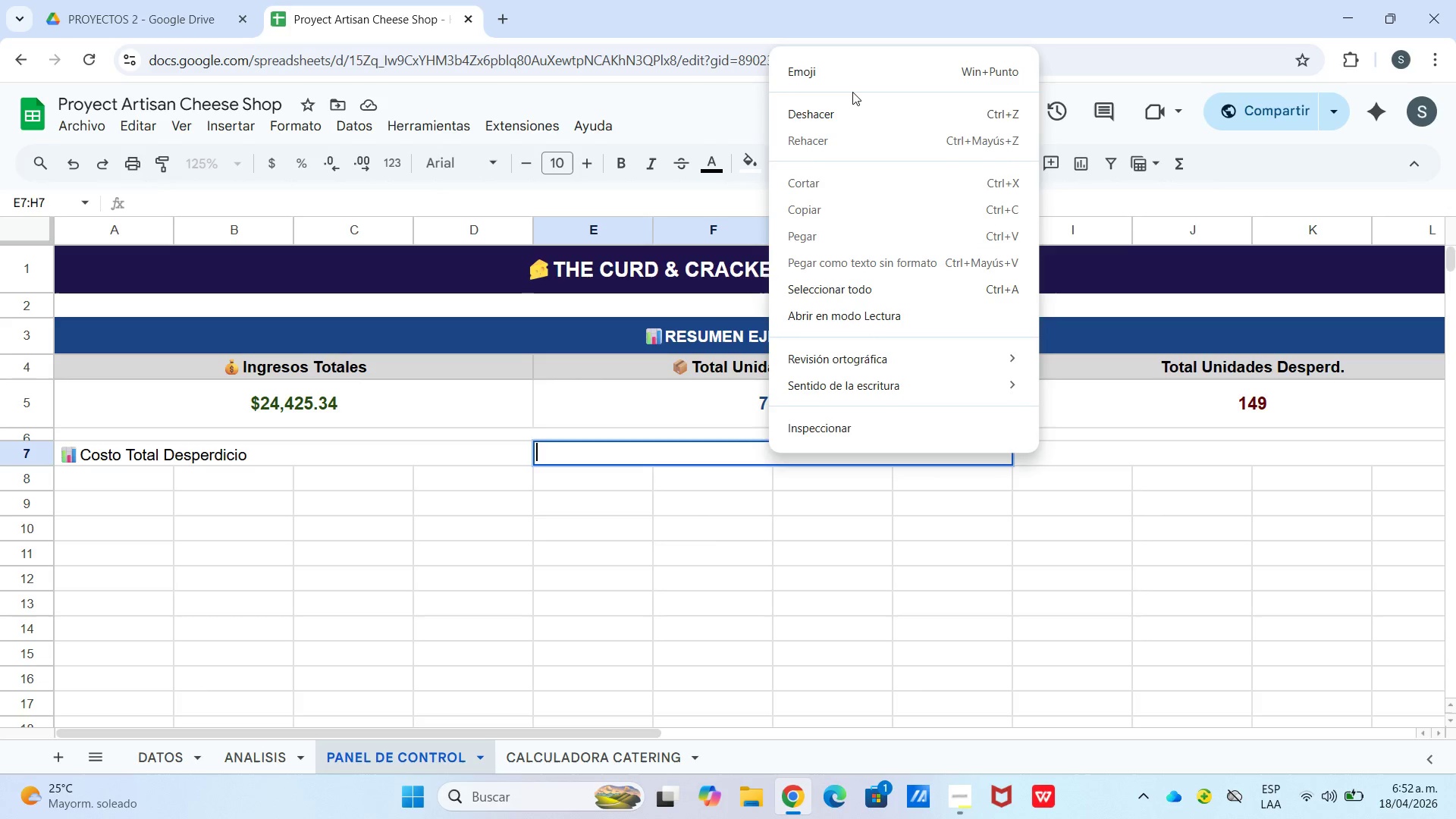 
left_click([852, 80])
 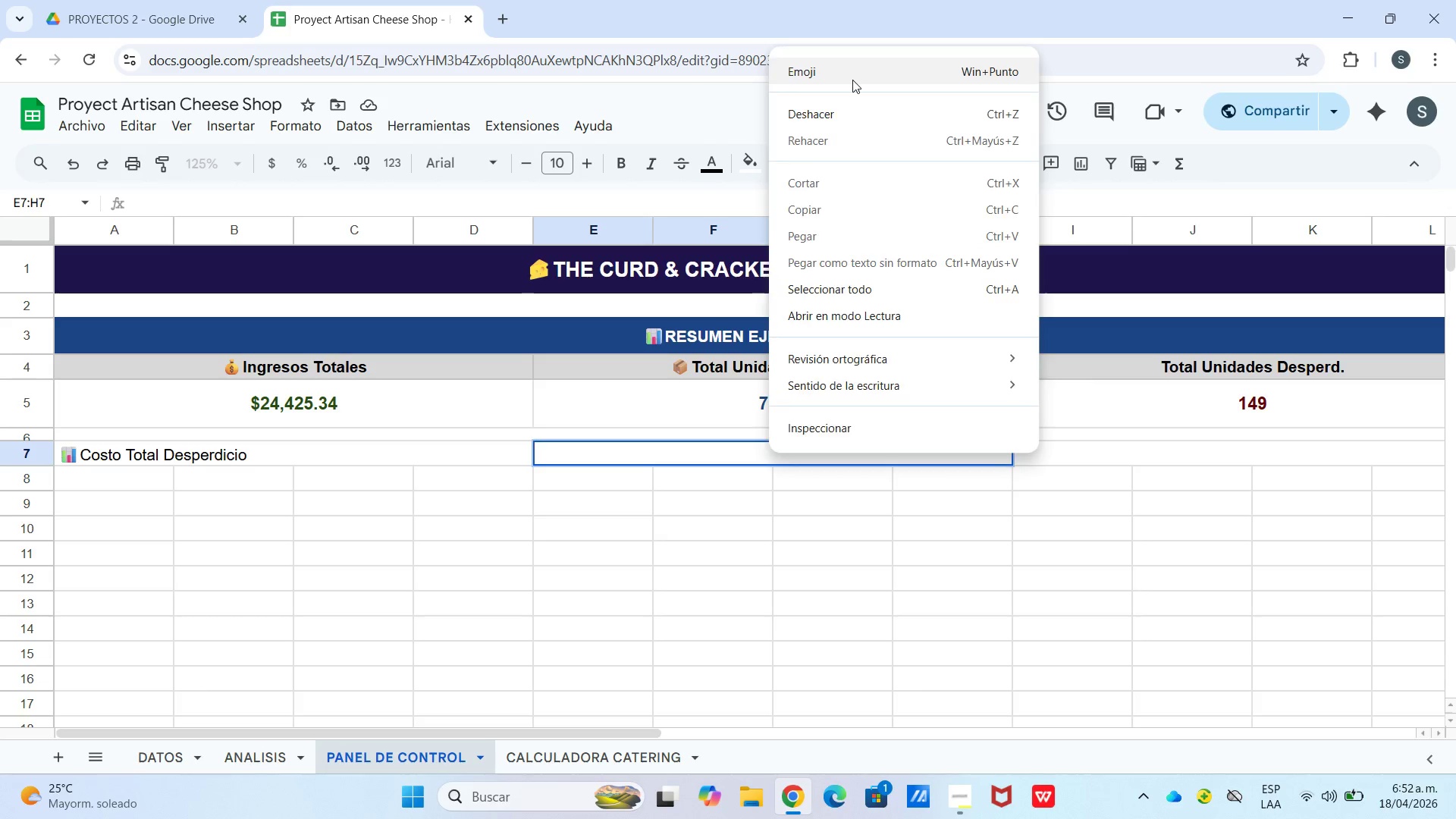 
type(sub)
key(Backspace)
key(Backspace)
key(Backspace)
key(Backspace)
 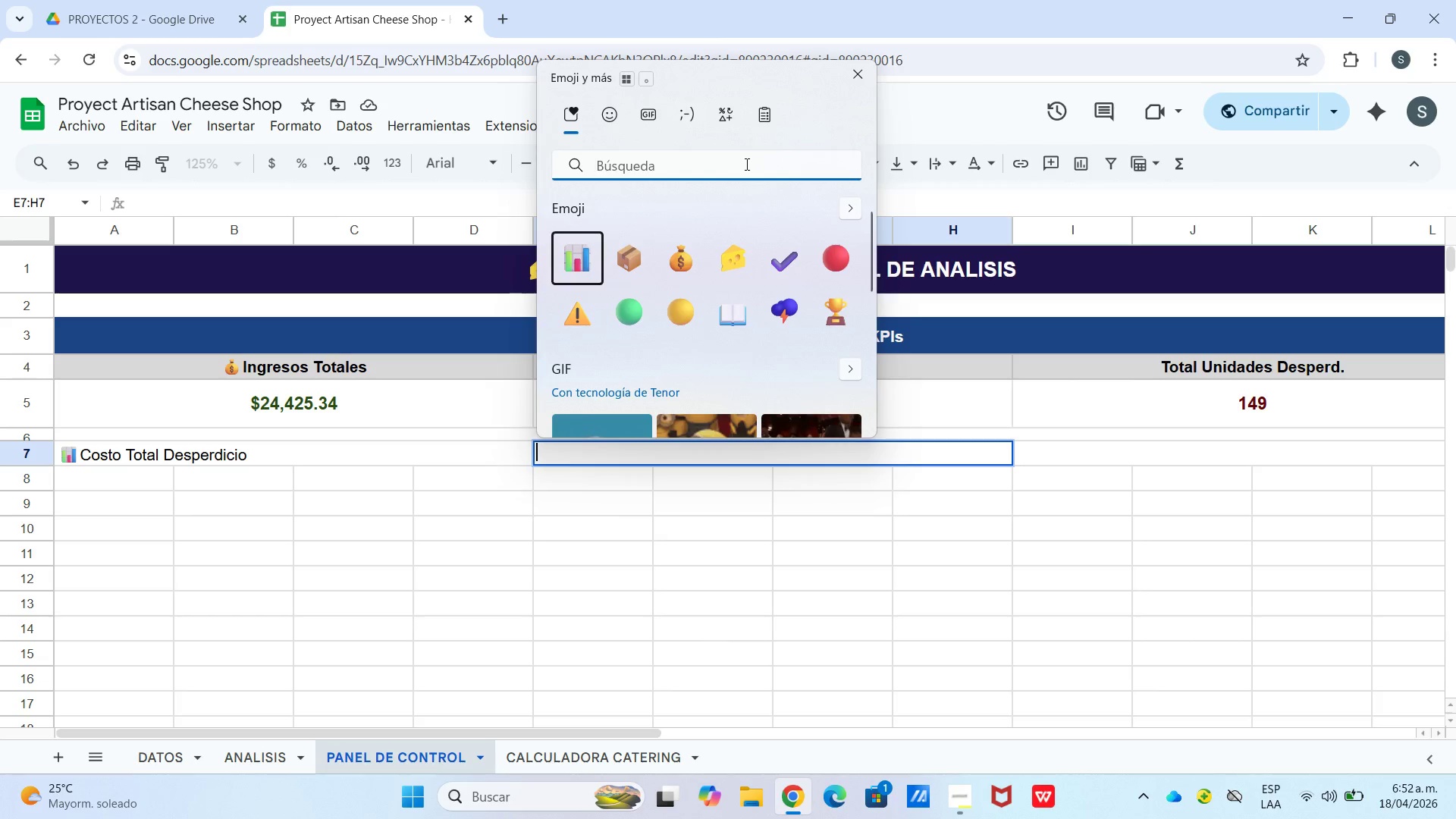 
type(esta)
 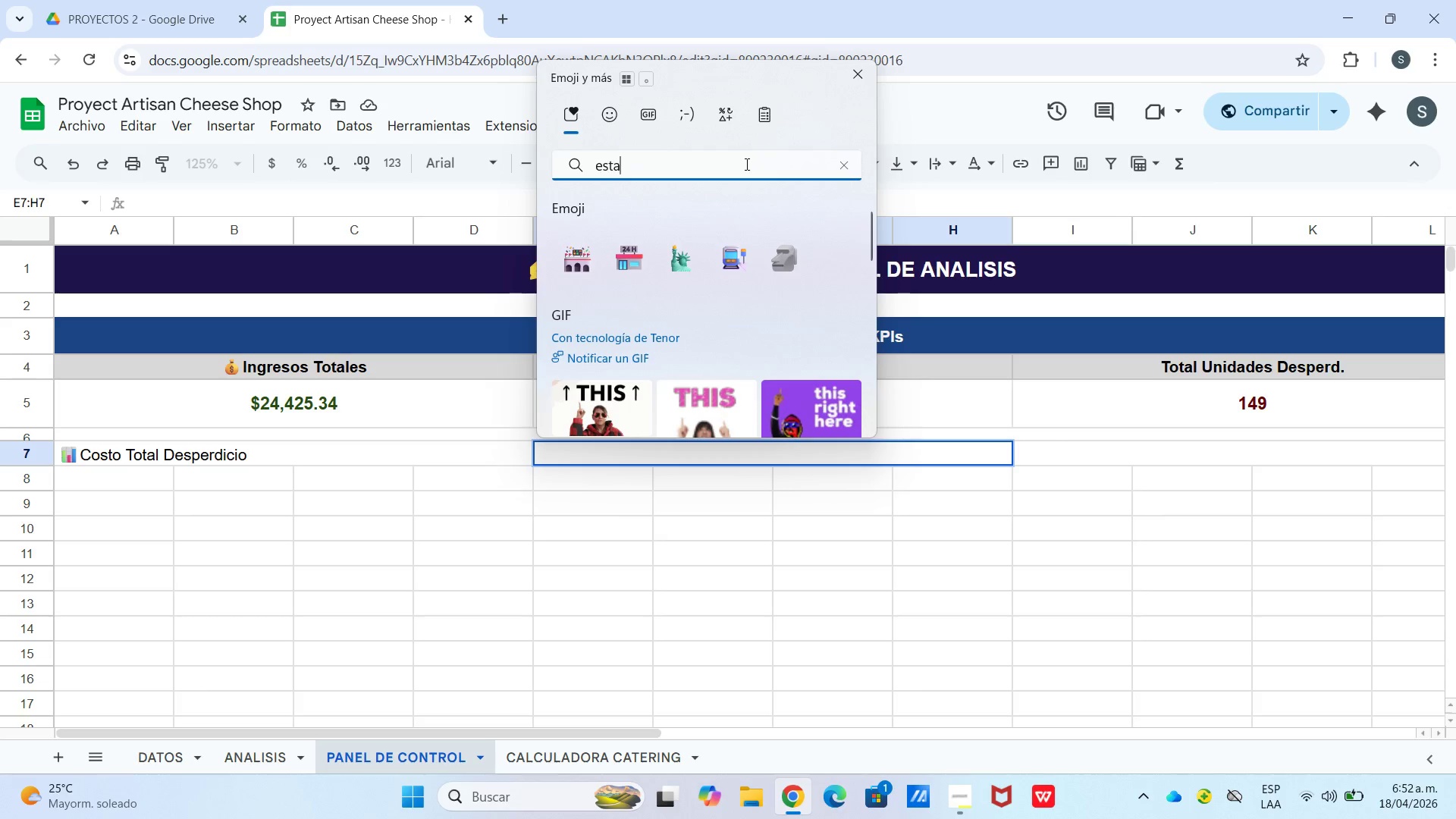 
hold_key(key=Backspace, duration=0.94)
 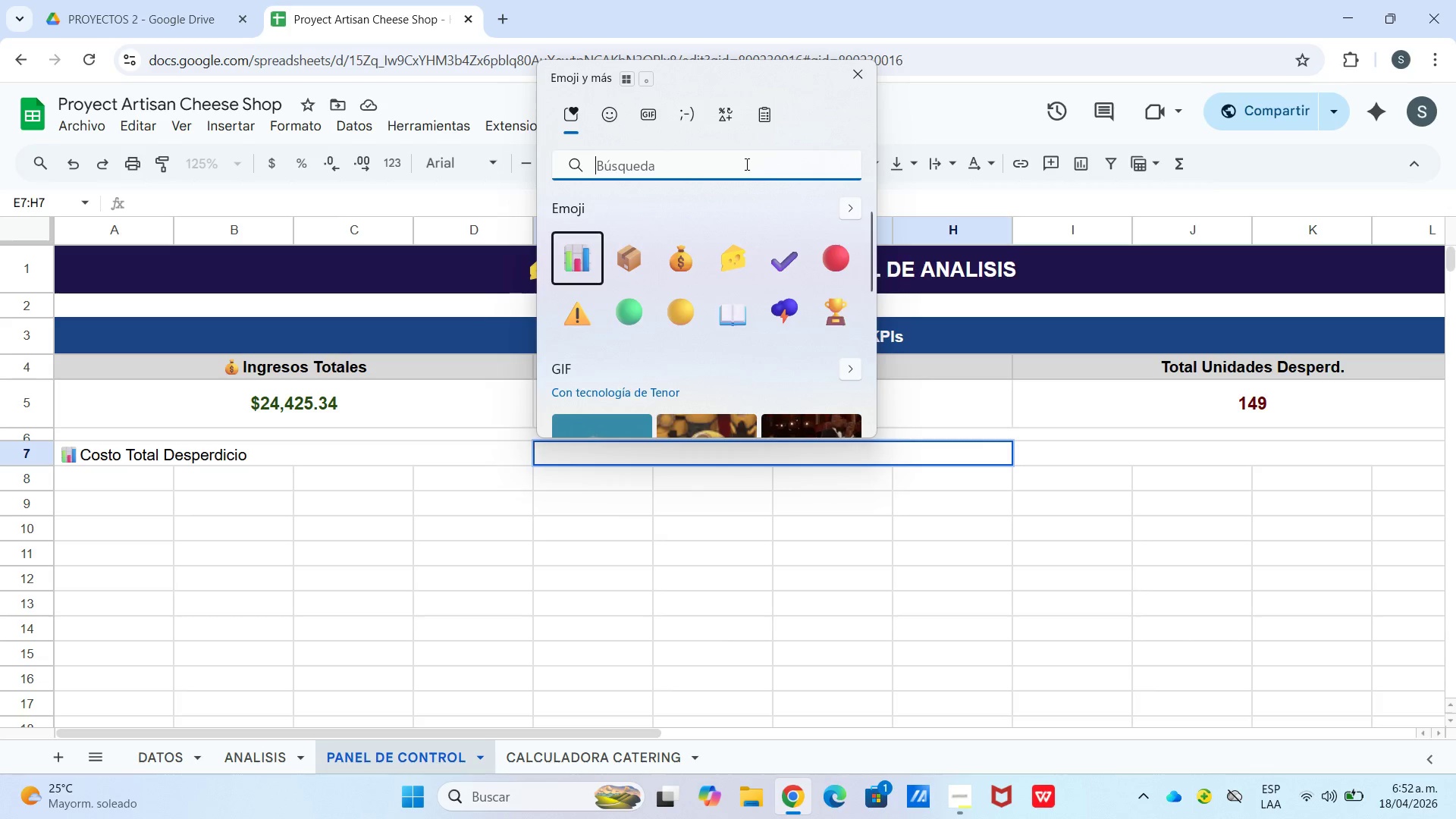 
key(Backspace)
type(grafi)
 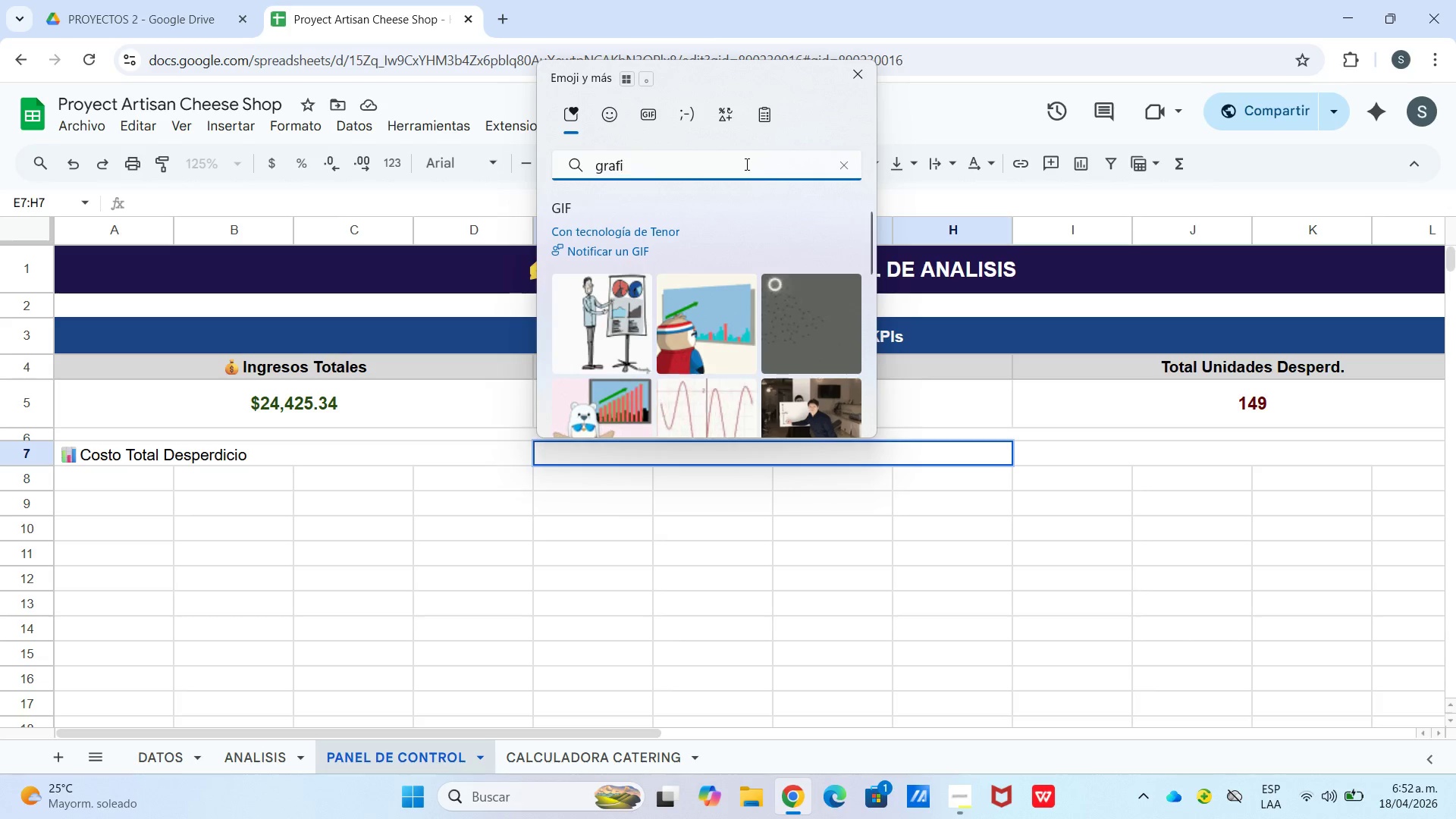 
hold_key(key=Backspace, duration=1.14)
 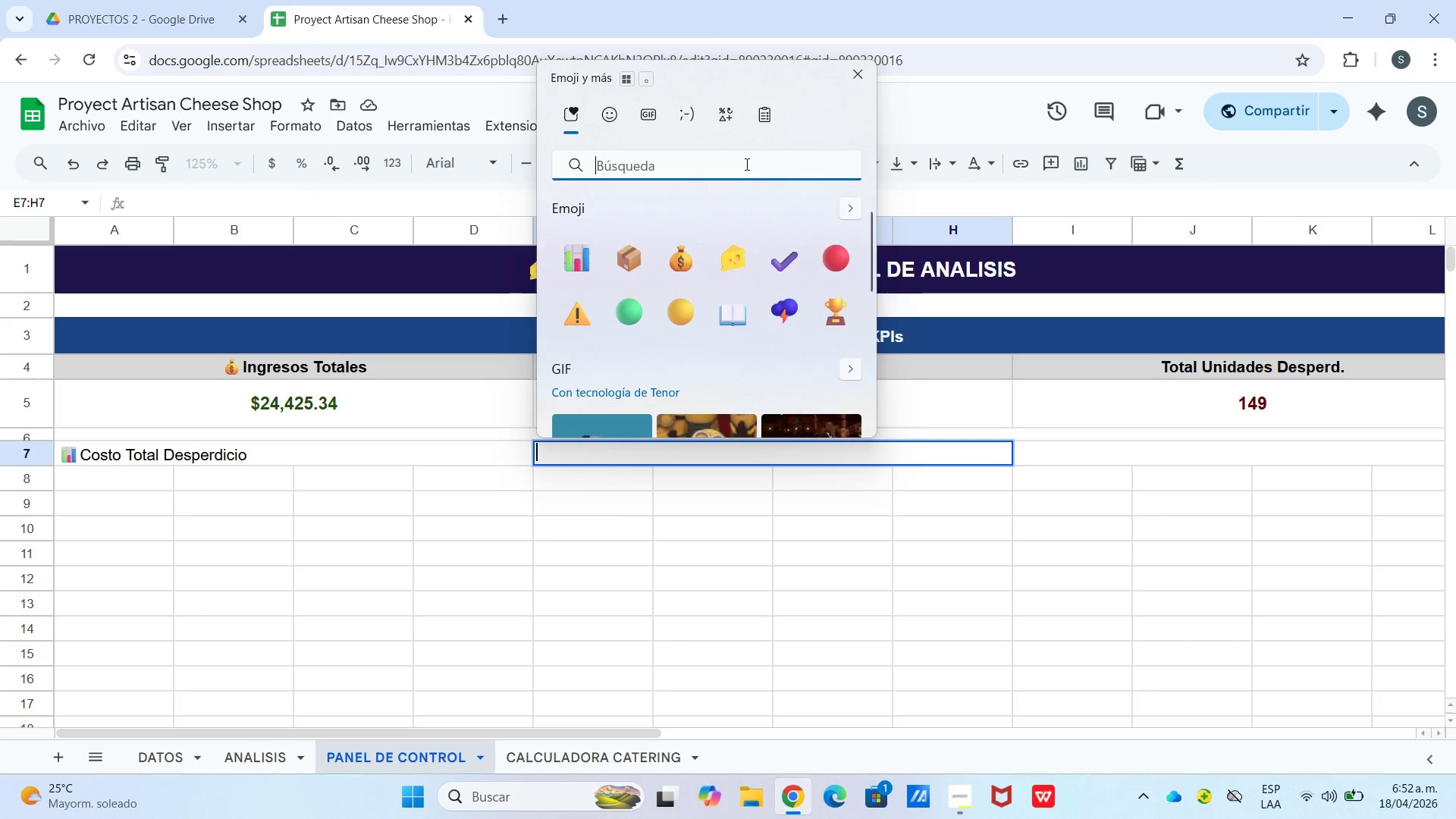 
key(Backspace)
 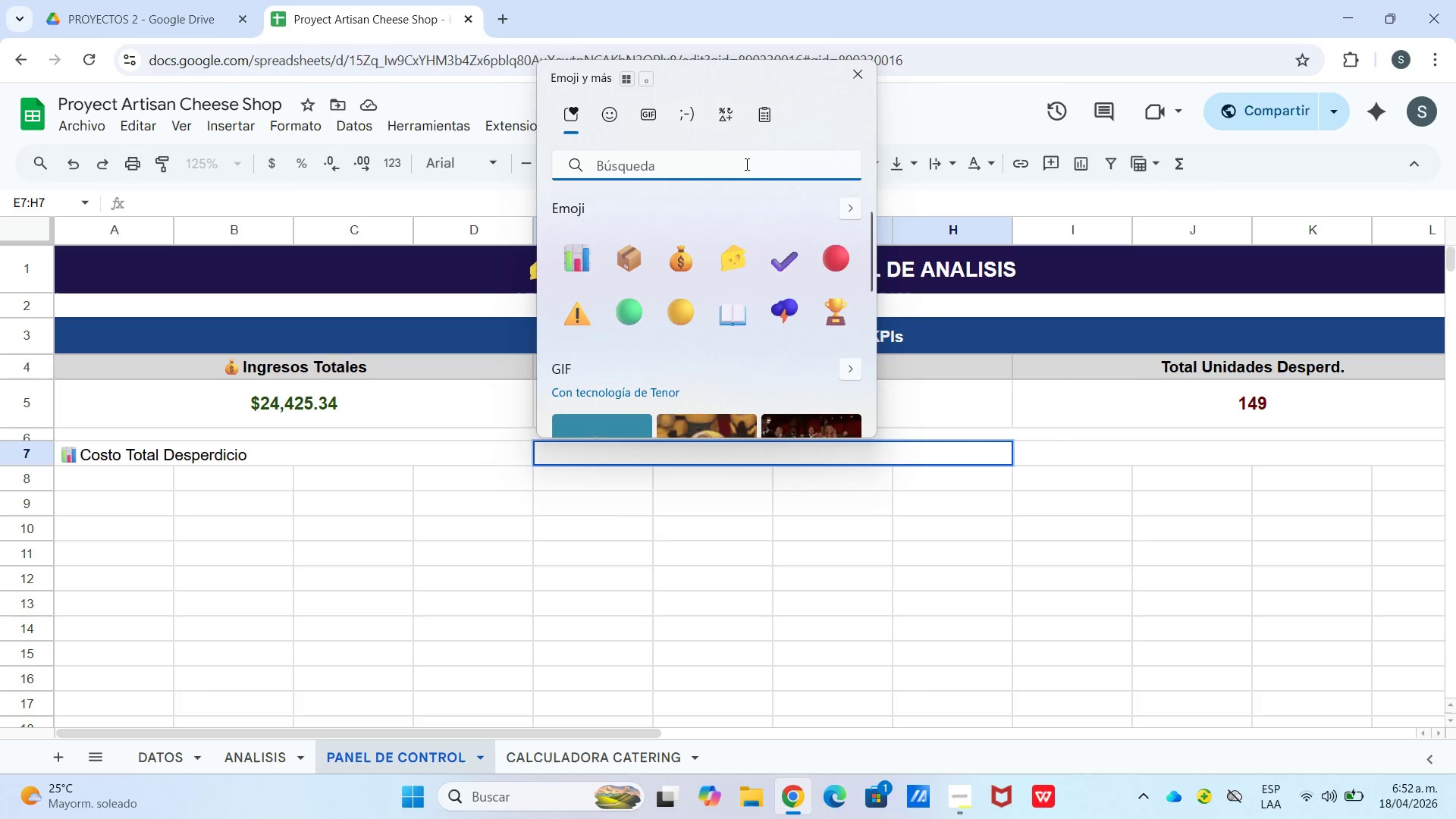 
wait(5.58)
 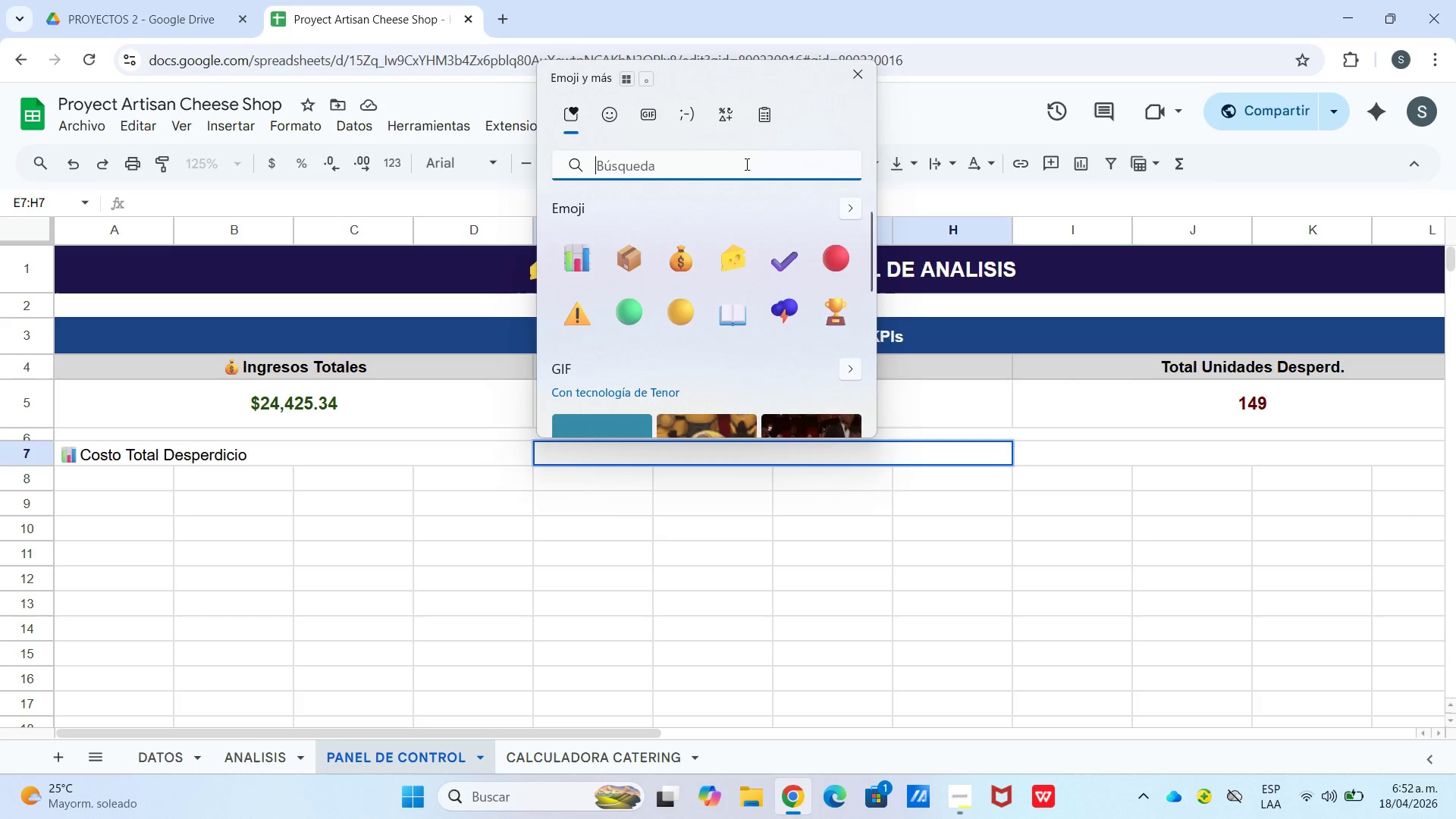 
scroll: coordinate [821, 113], scroll_direction: up, amount: 1.0
 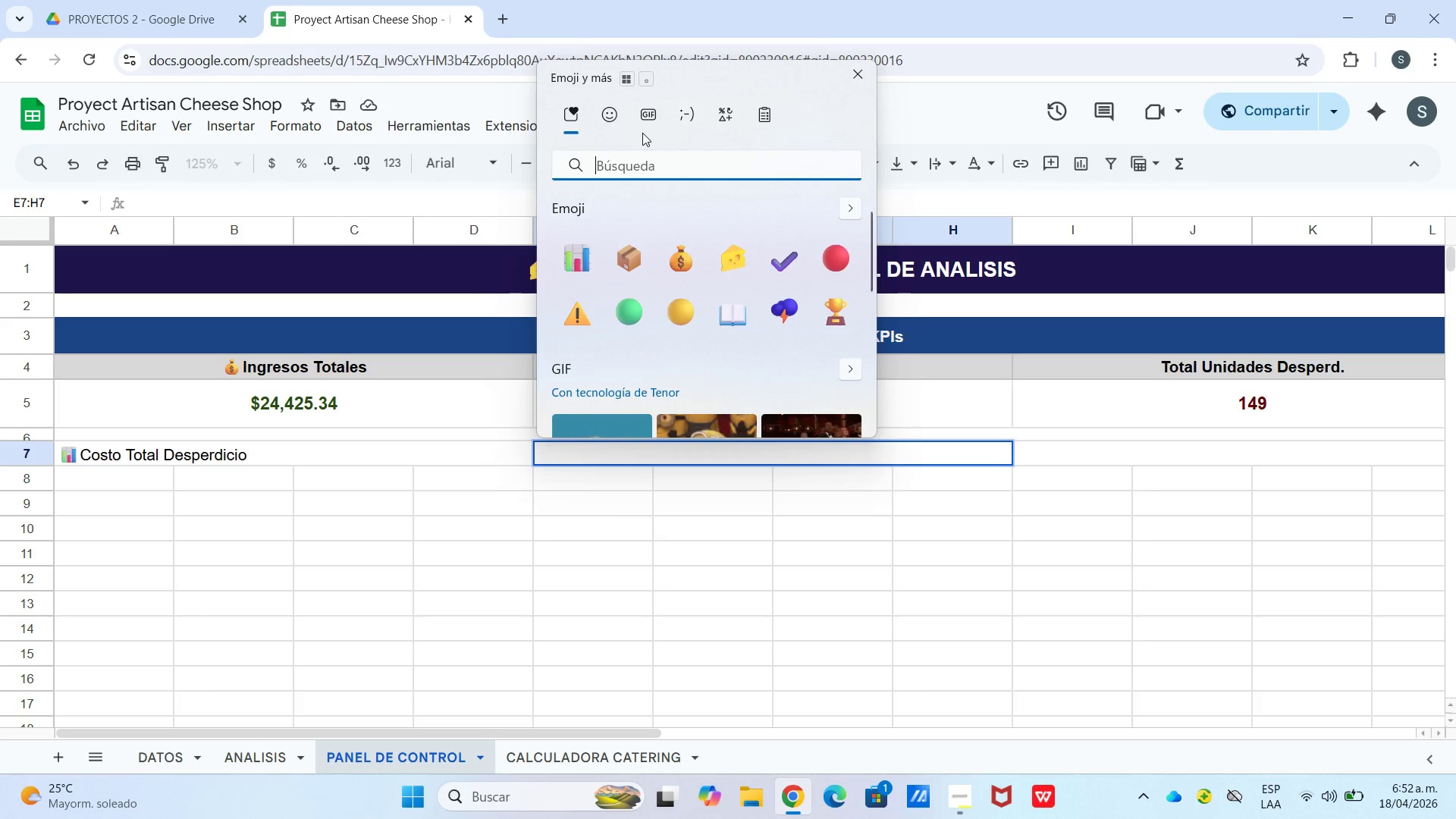 
left_click([620, 120])
 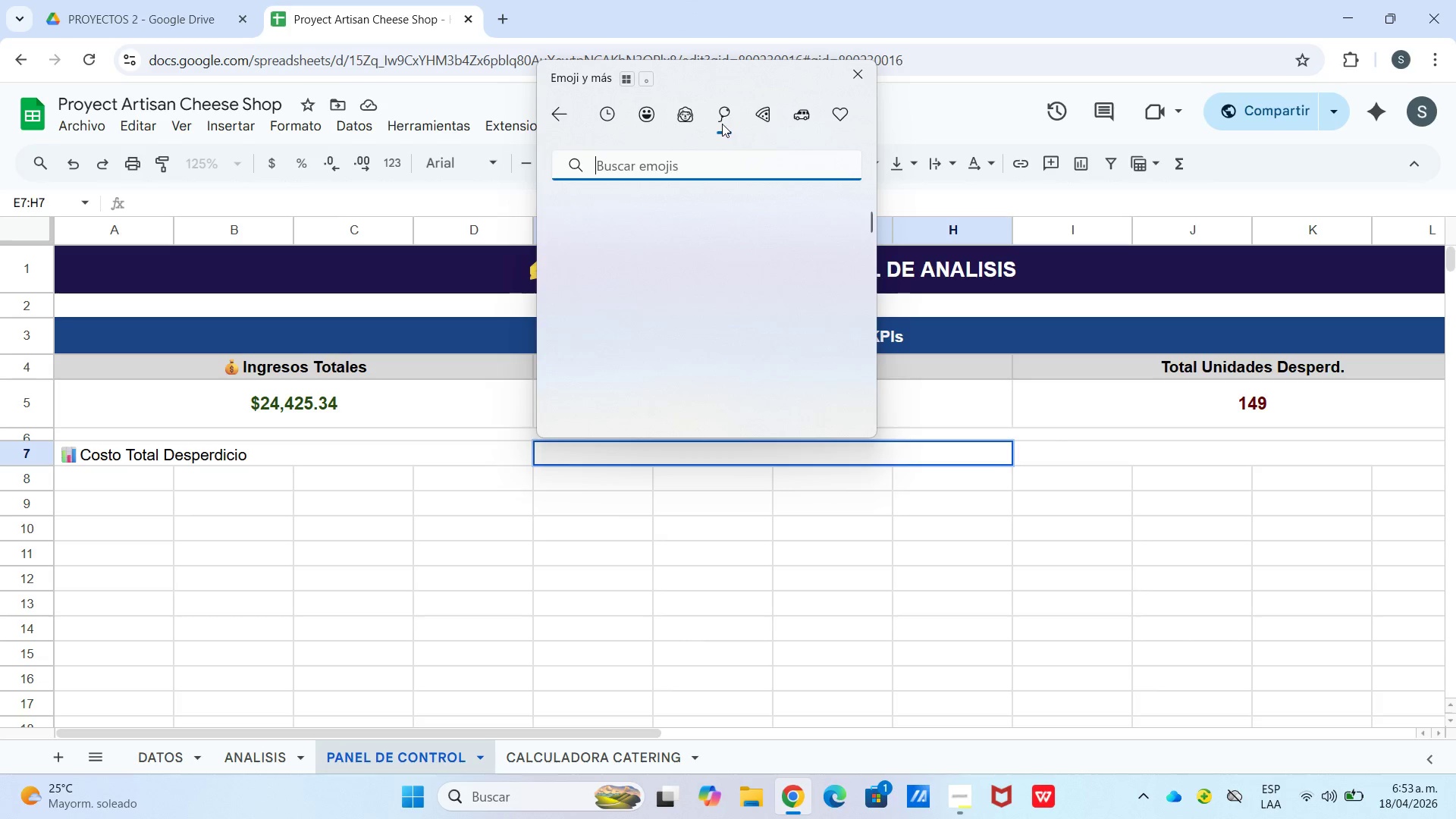 
scroll: coordinate [685, 334], scroll_direction: down, amount: 78.0
 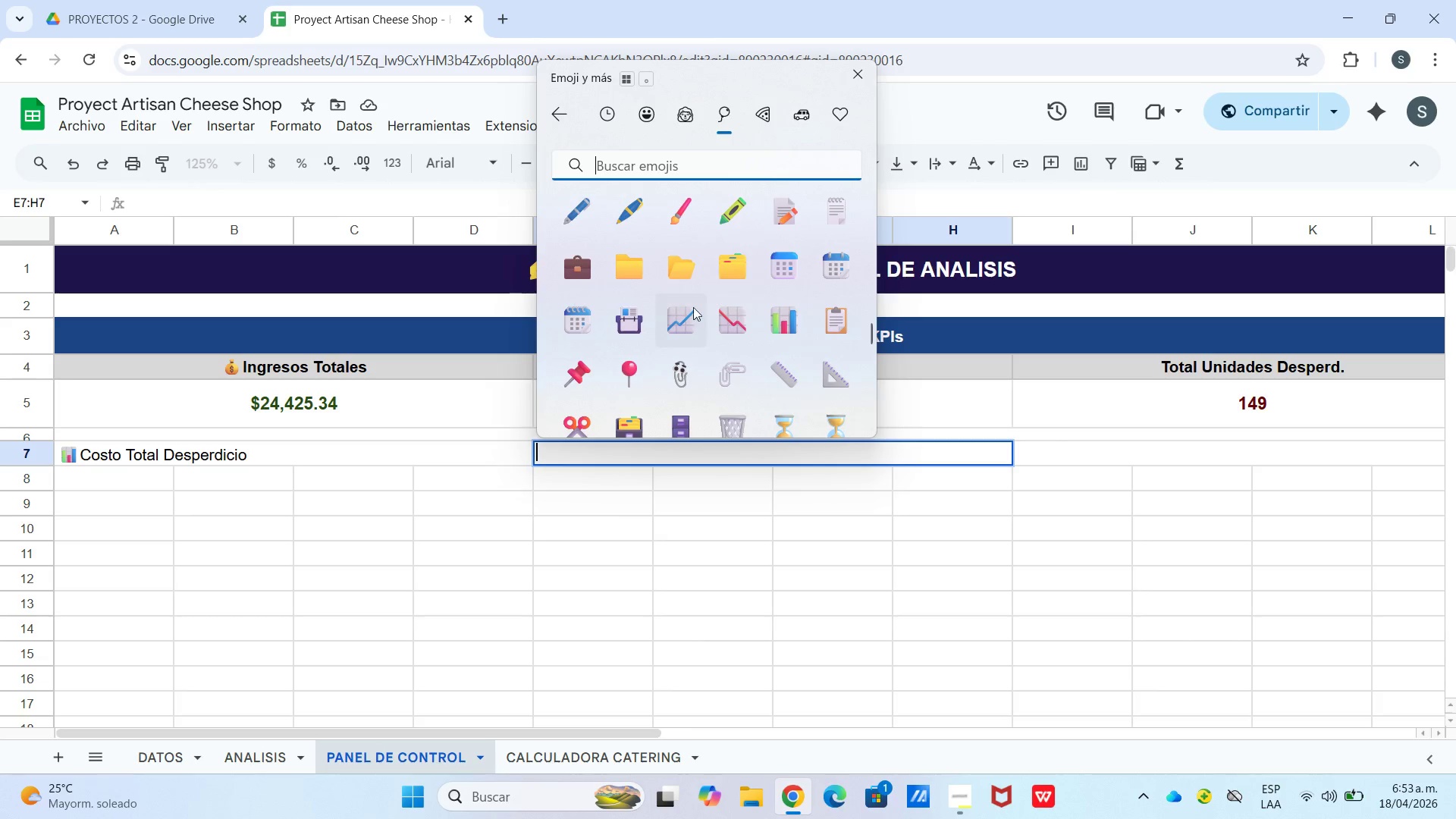 
left_click([681, 315])
 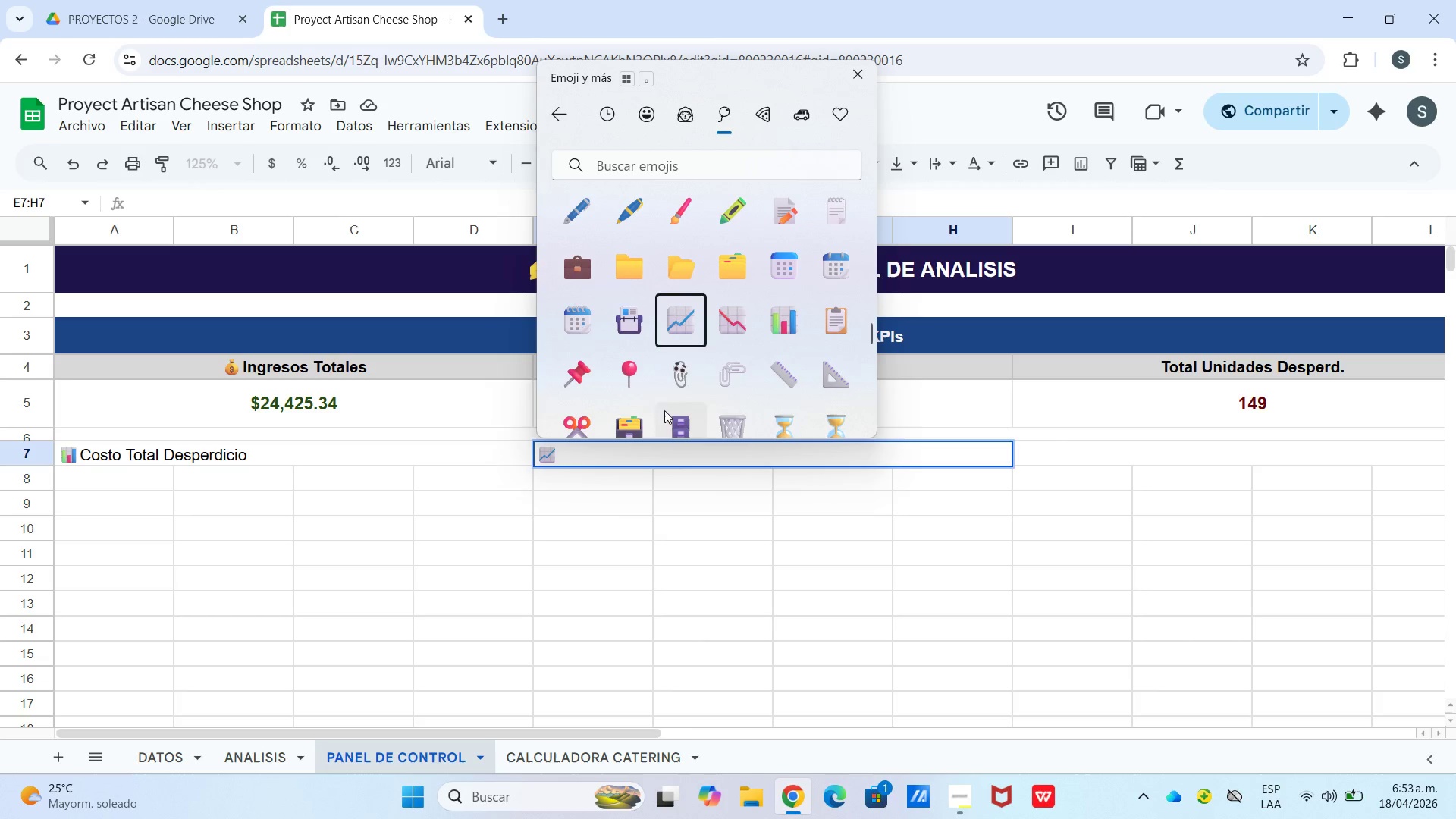 
mouse_move([710, 369])
 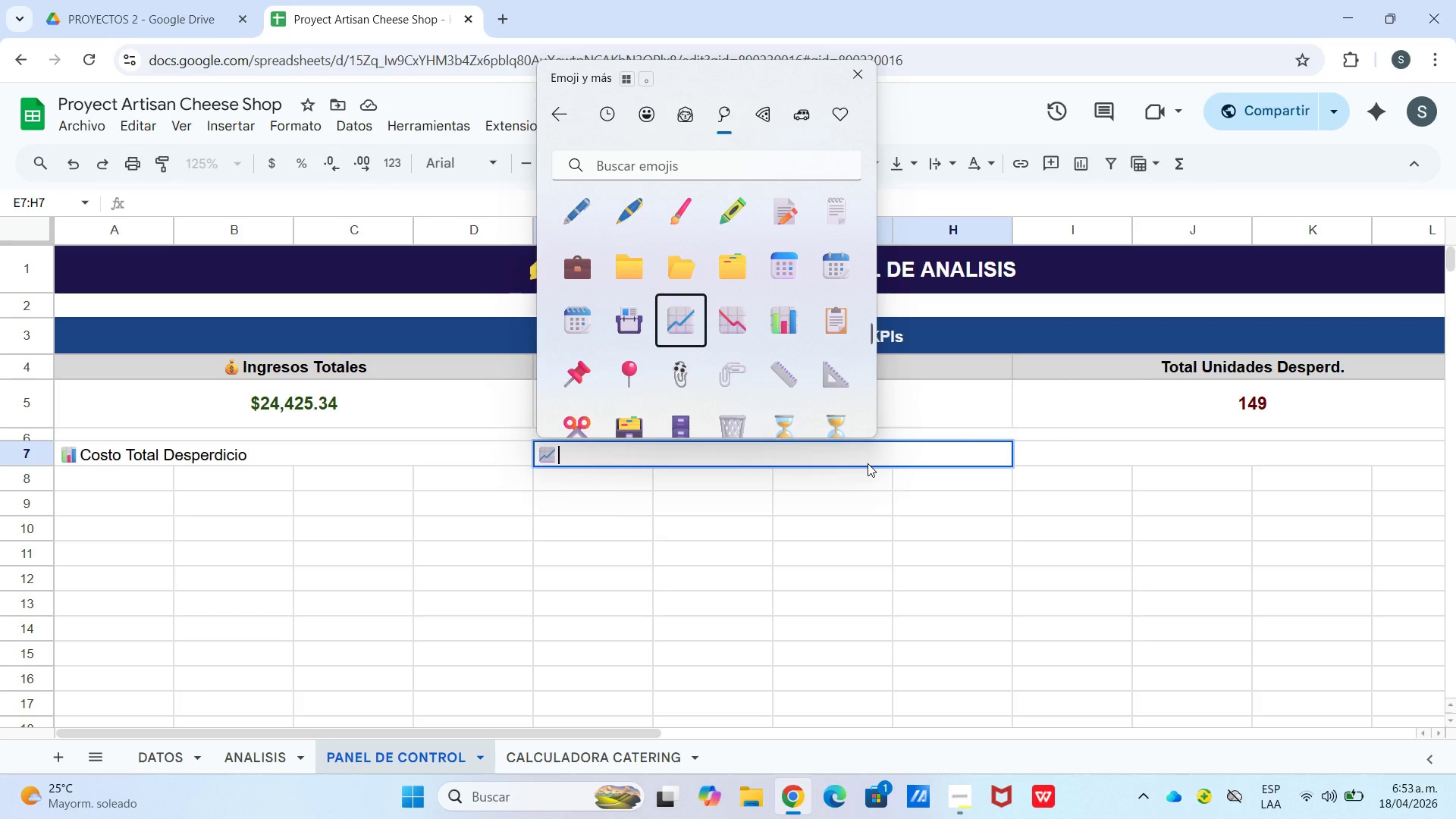 
double_click([868, 463])
 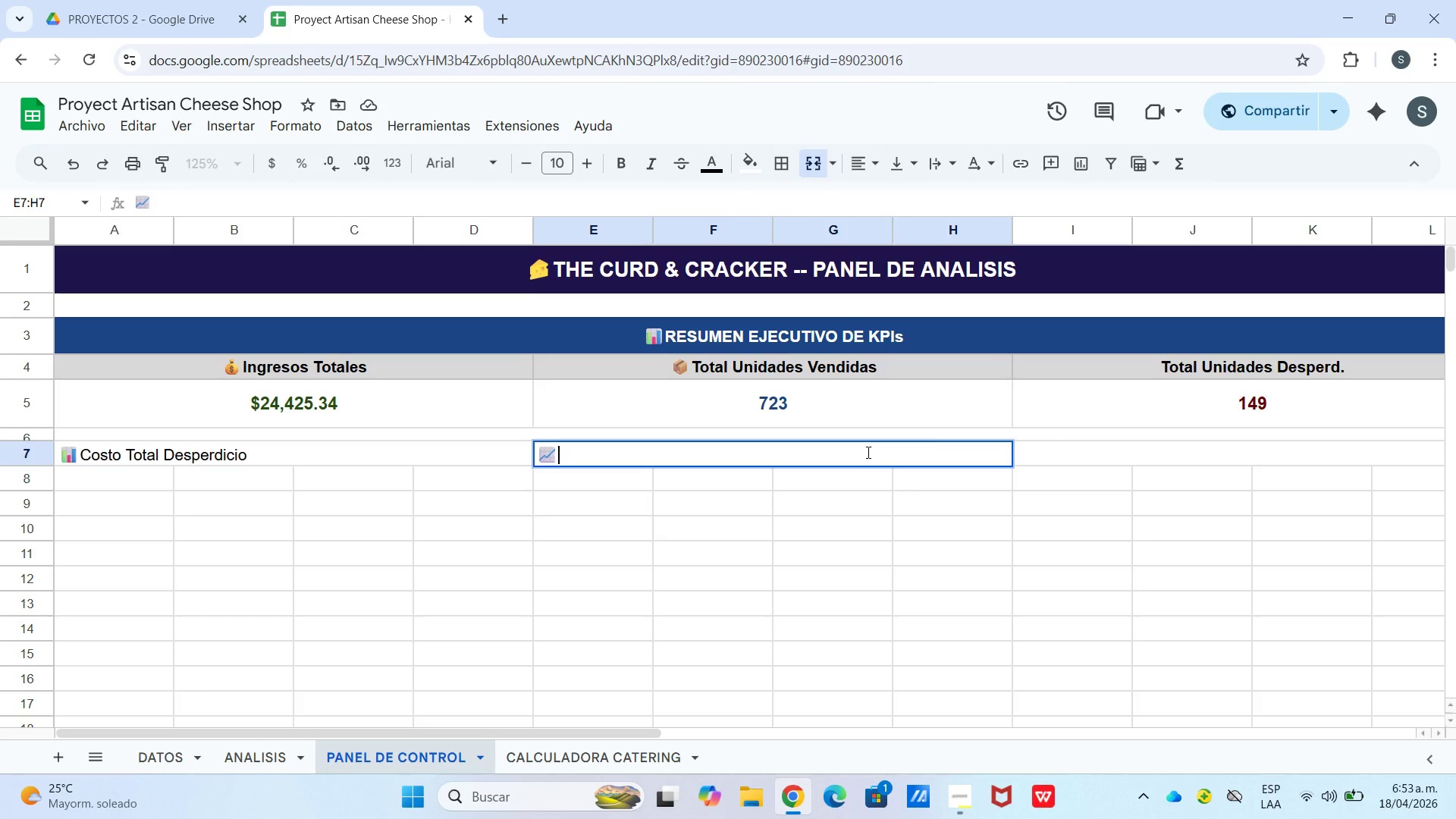 
double_click([867, 452])
 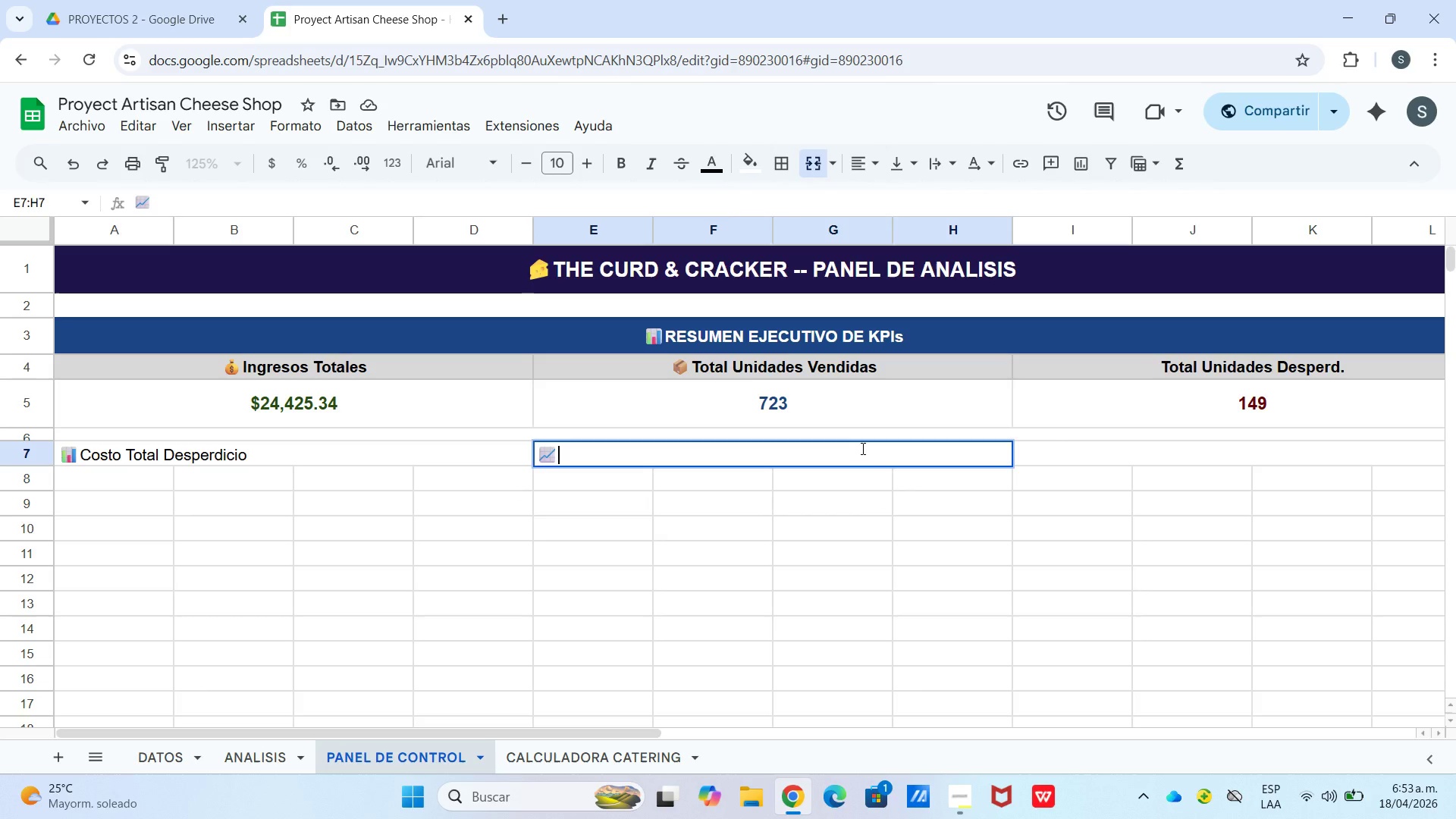 
type(Margen Bruto Total)
 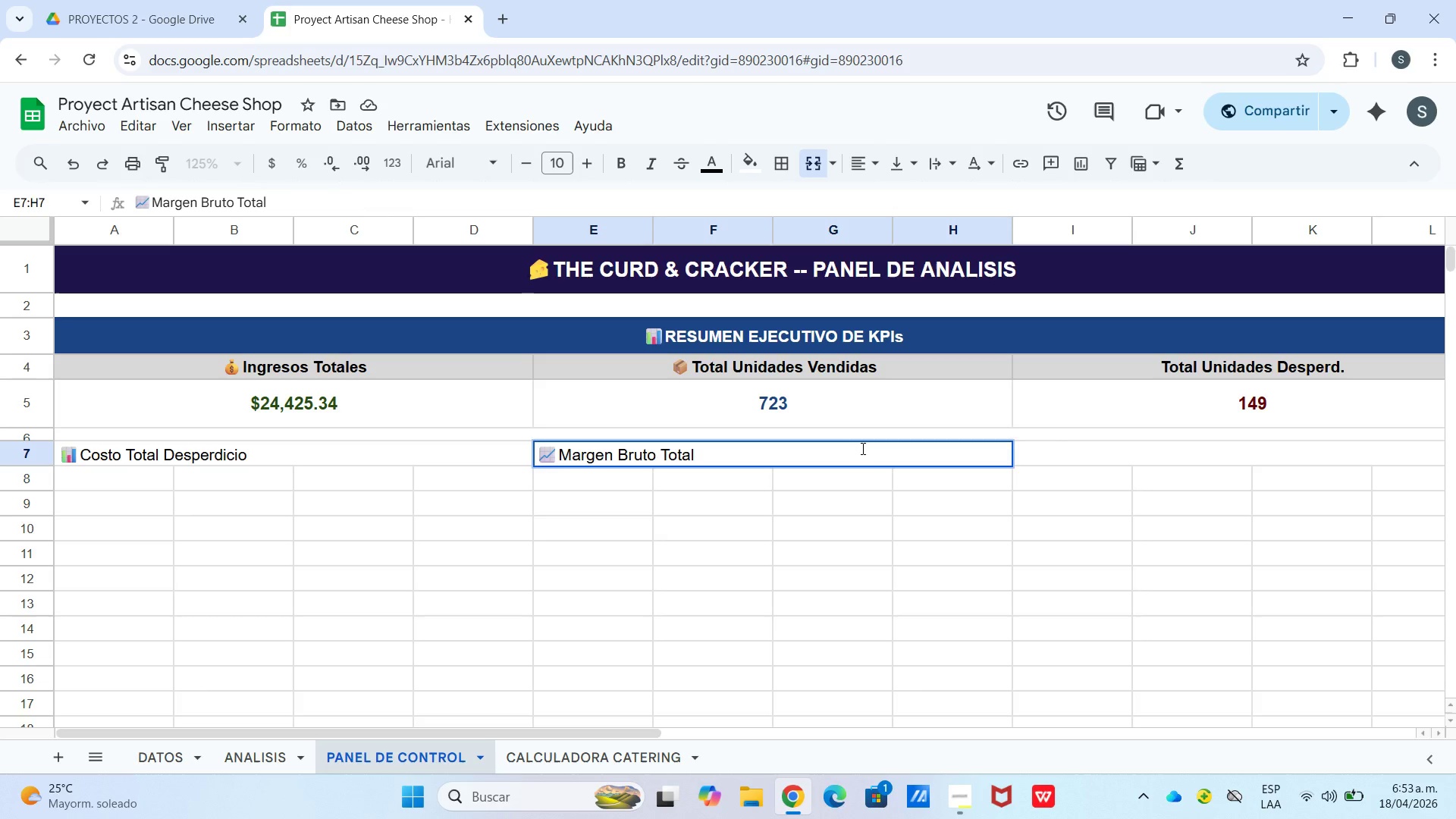 
key(Enter)
 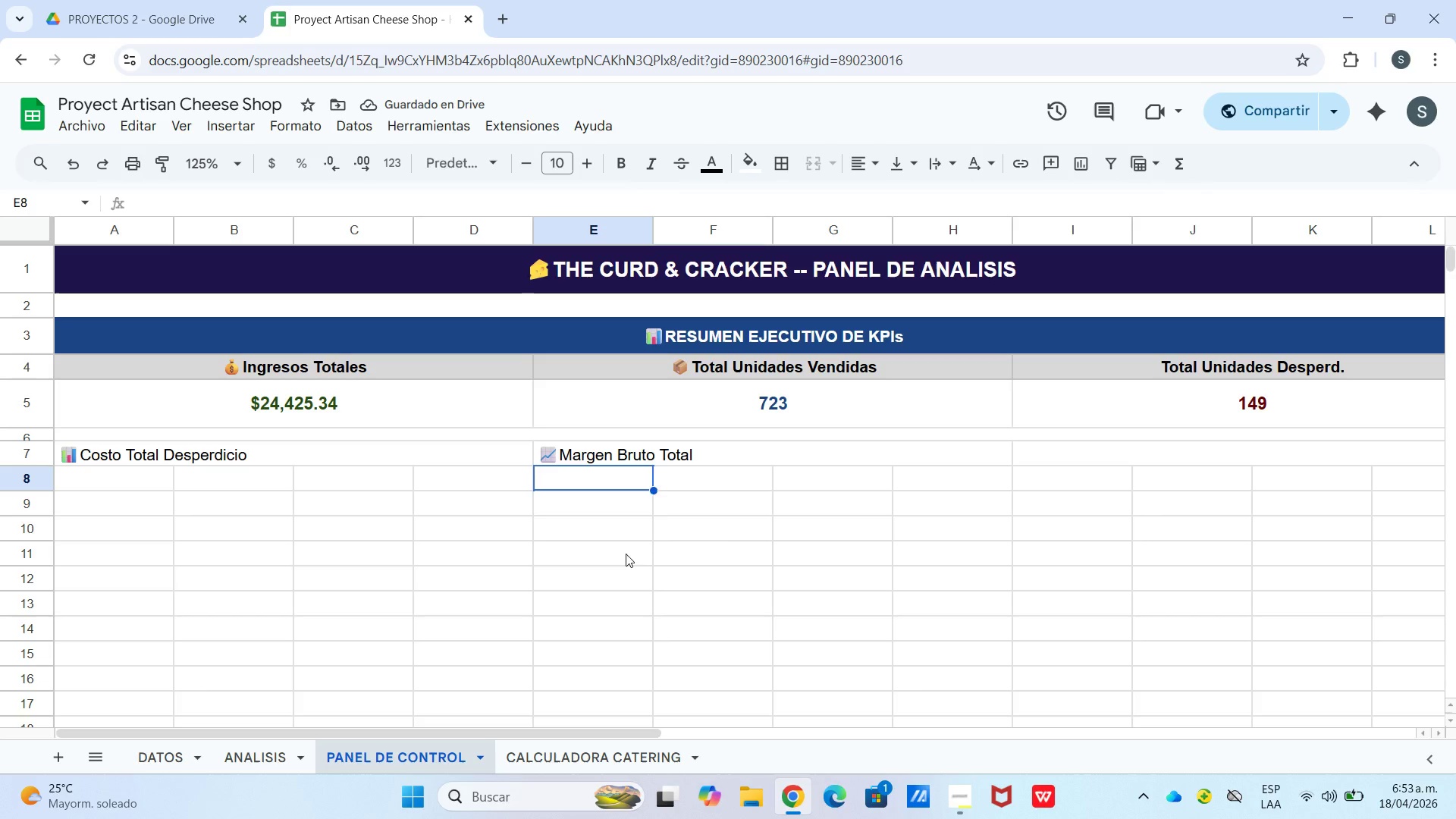 
left_click_drag(start_coordinate=[629, 474], to_coordinate=[793, 472])
 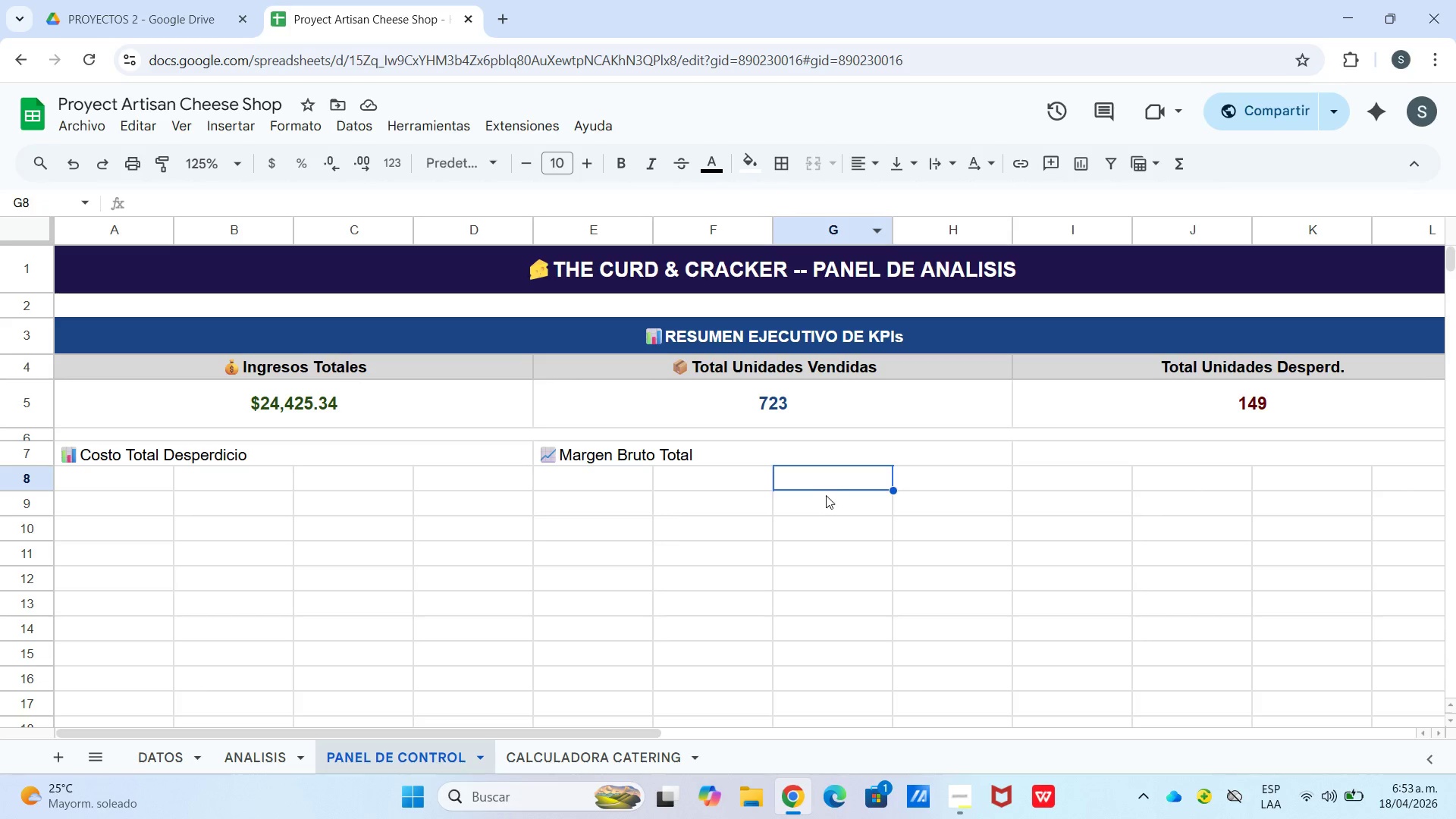 
left_click_drag(start_coordinate=[630, 482], to_coordinate=[921, 475])
 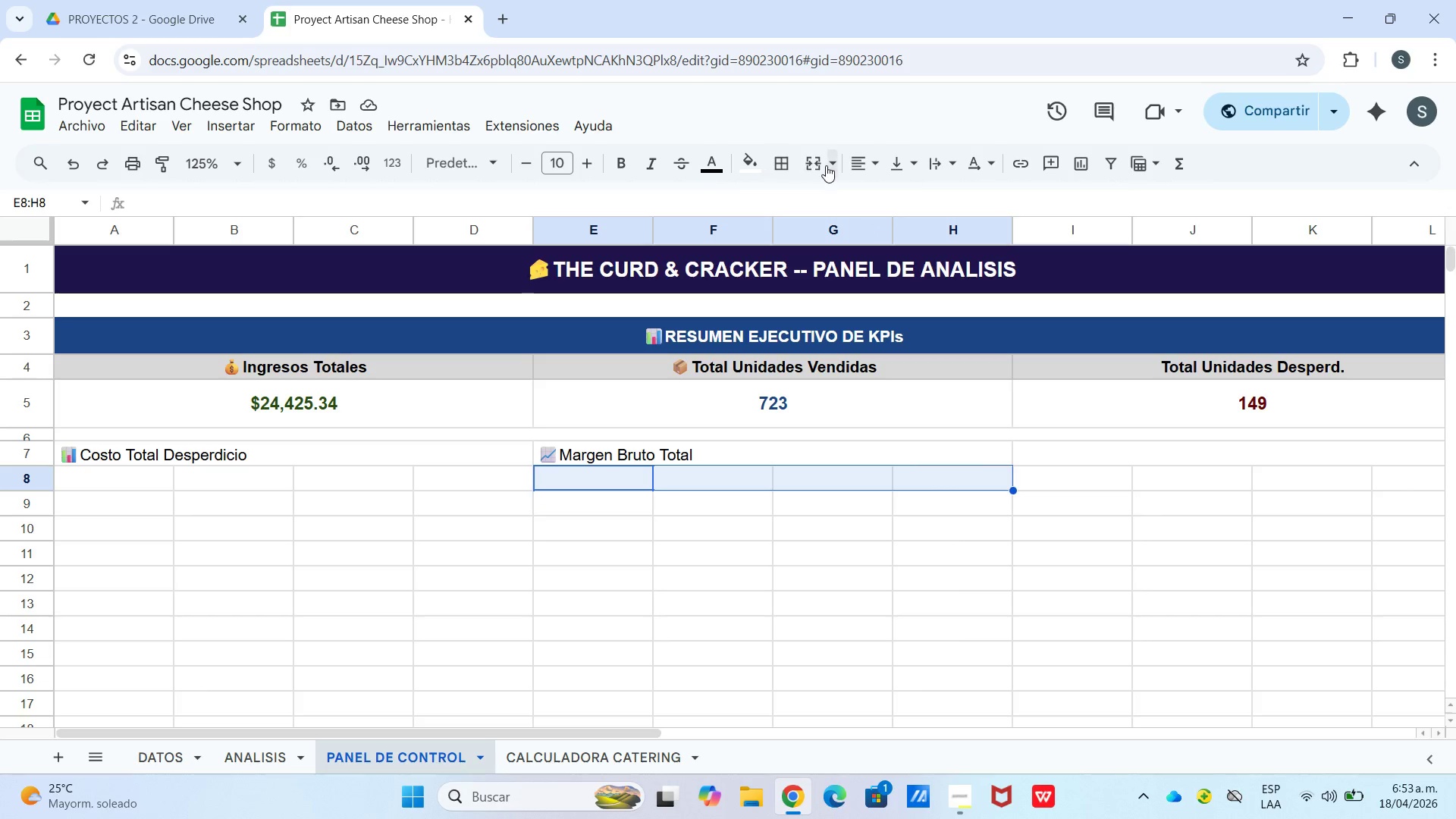 
left_click([815, 165])
 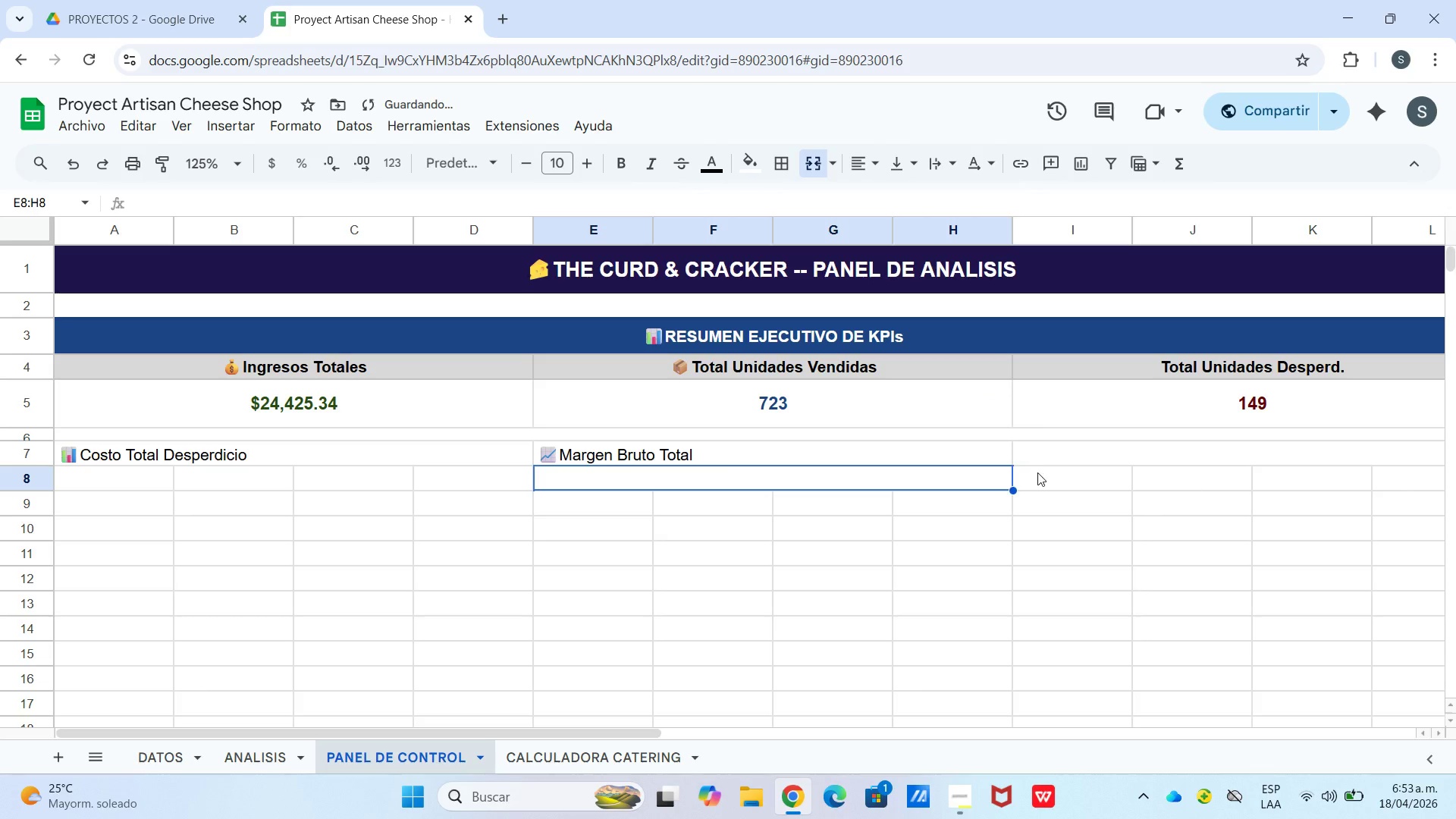 
left_click_drag(start_coordinate=[1072, 481], to_coordinate=[1382, 476])
 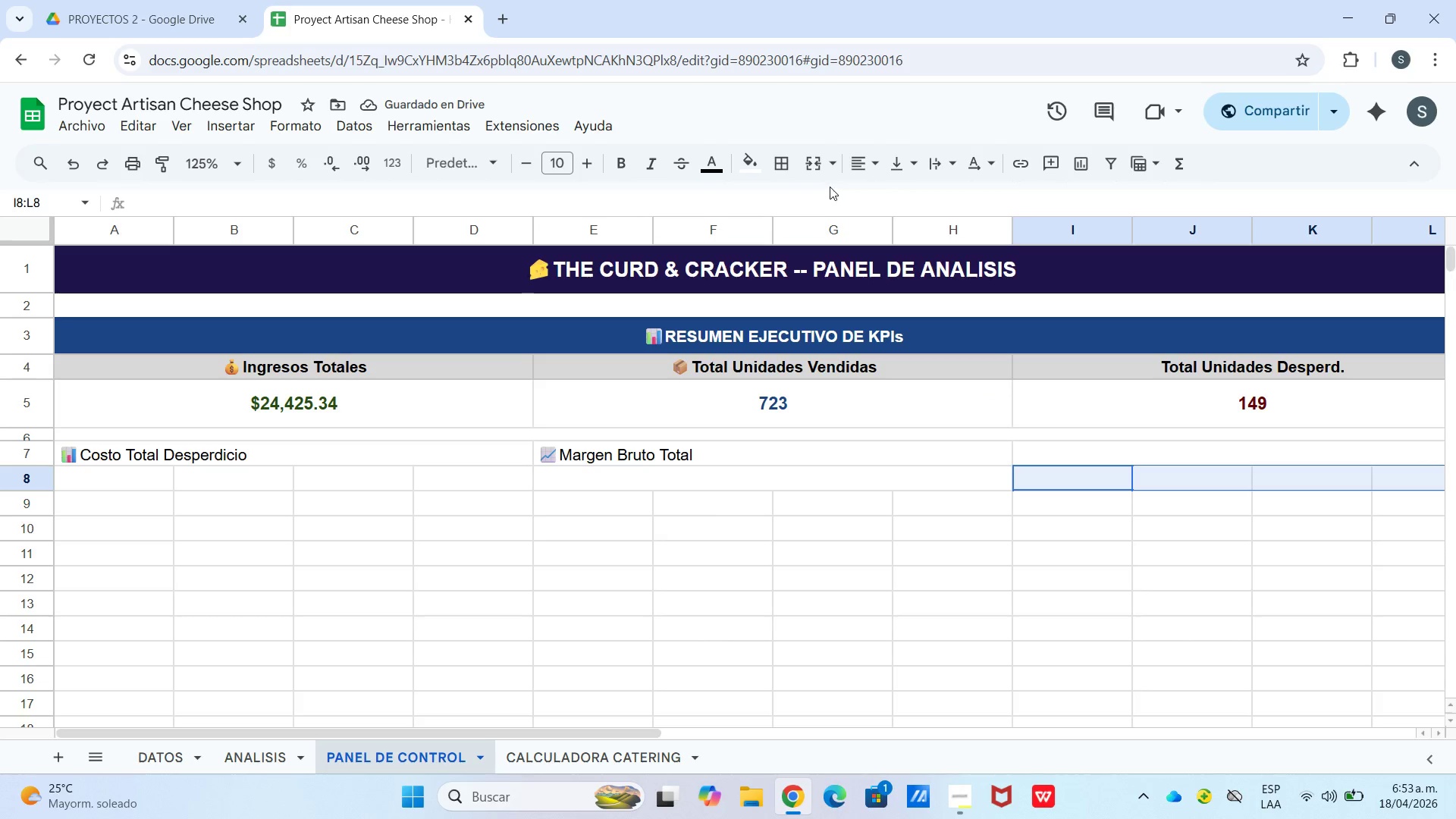 
left_click([821, 173])
 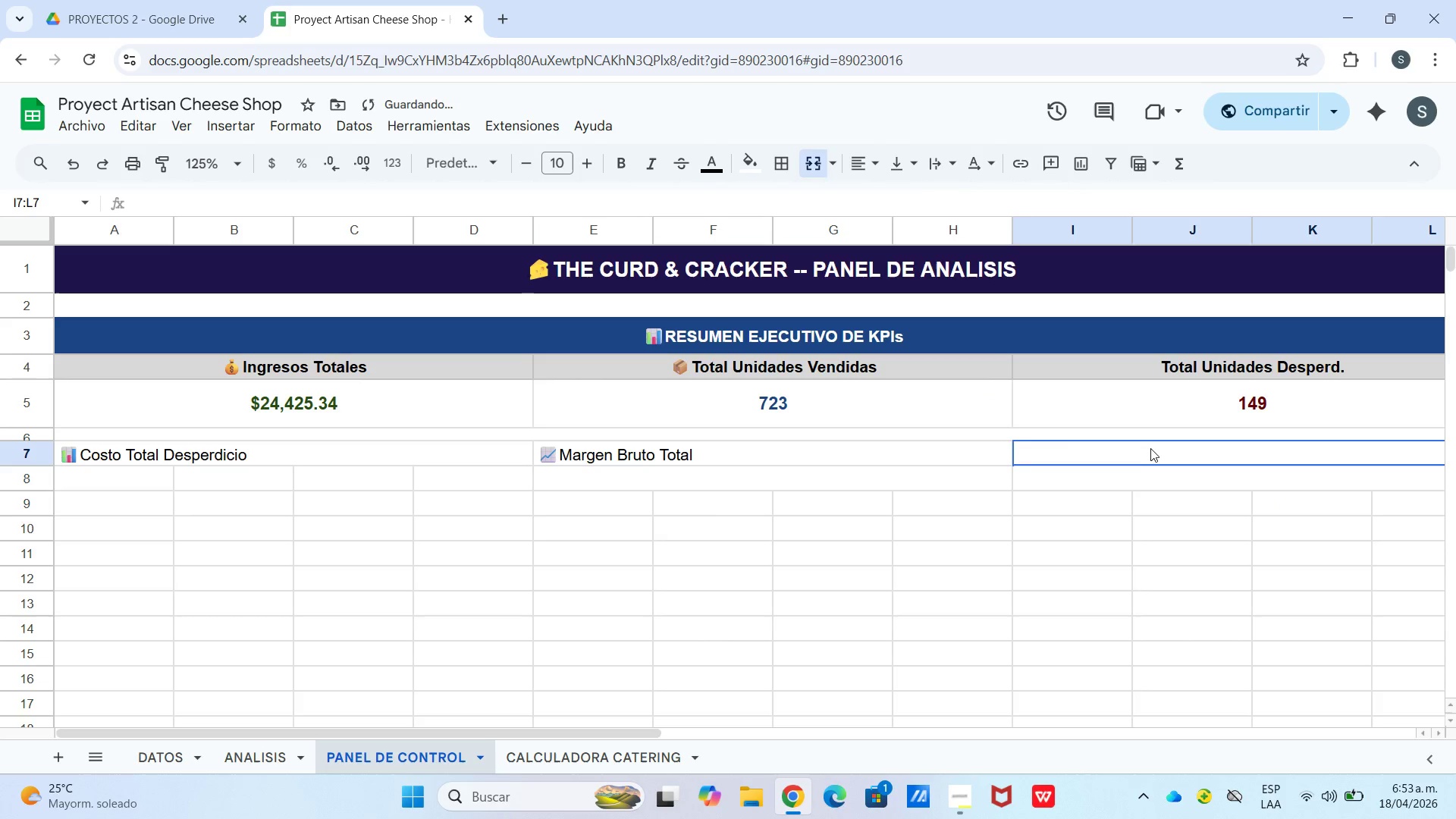 
double_click([1150, 447])
 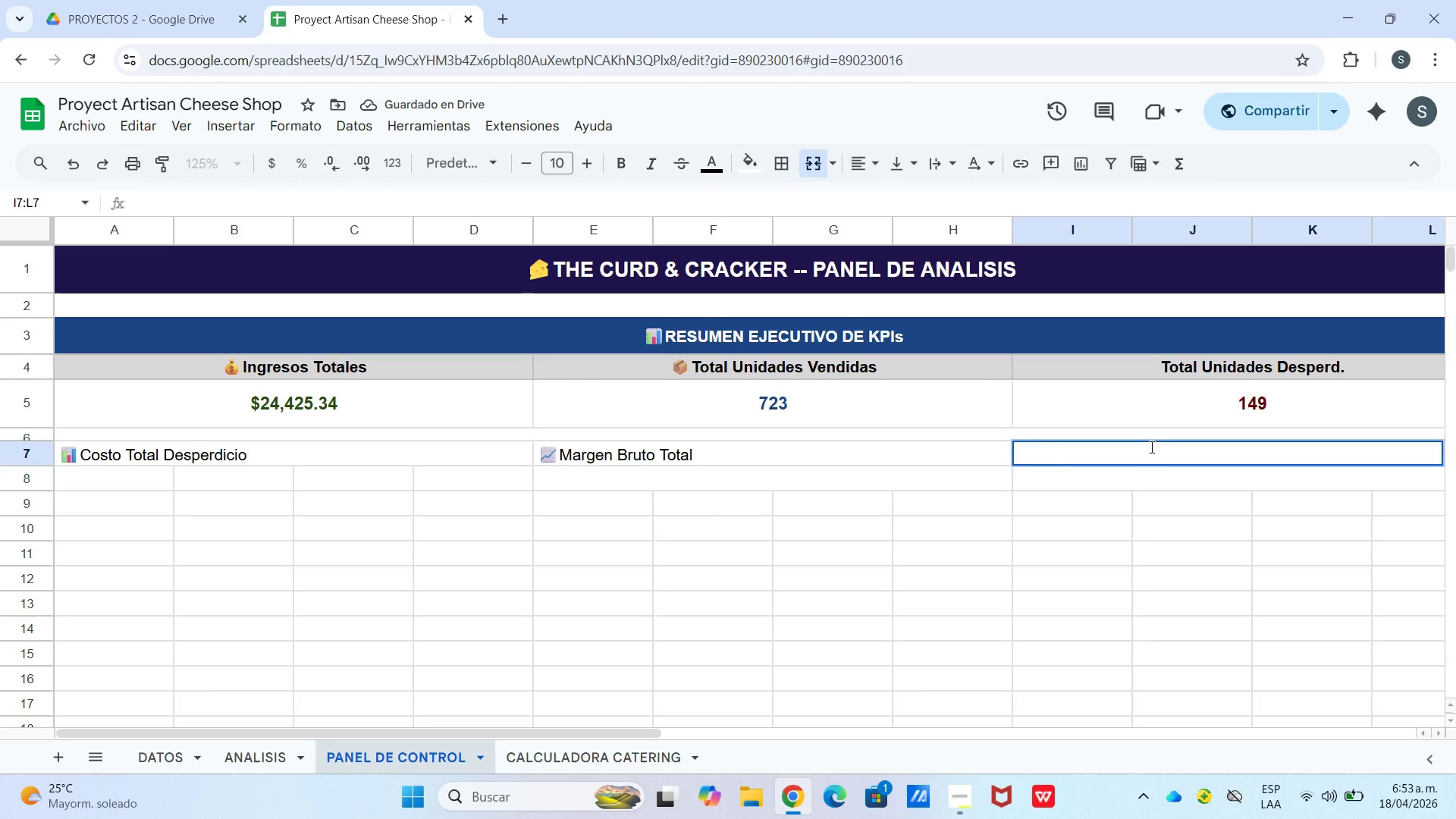 
wait(5.2)
 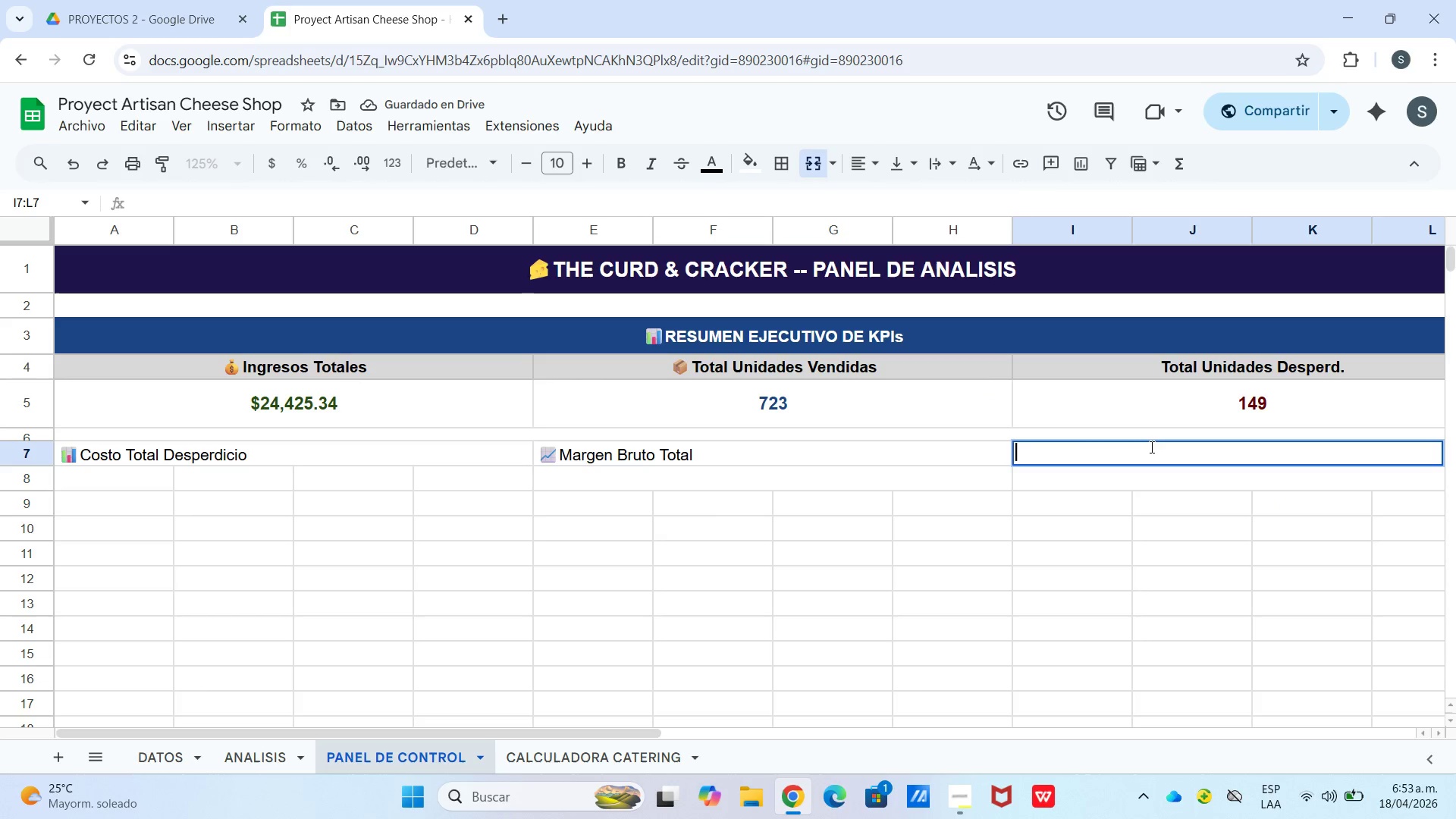 
right_click([1150, 449])
 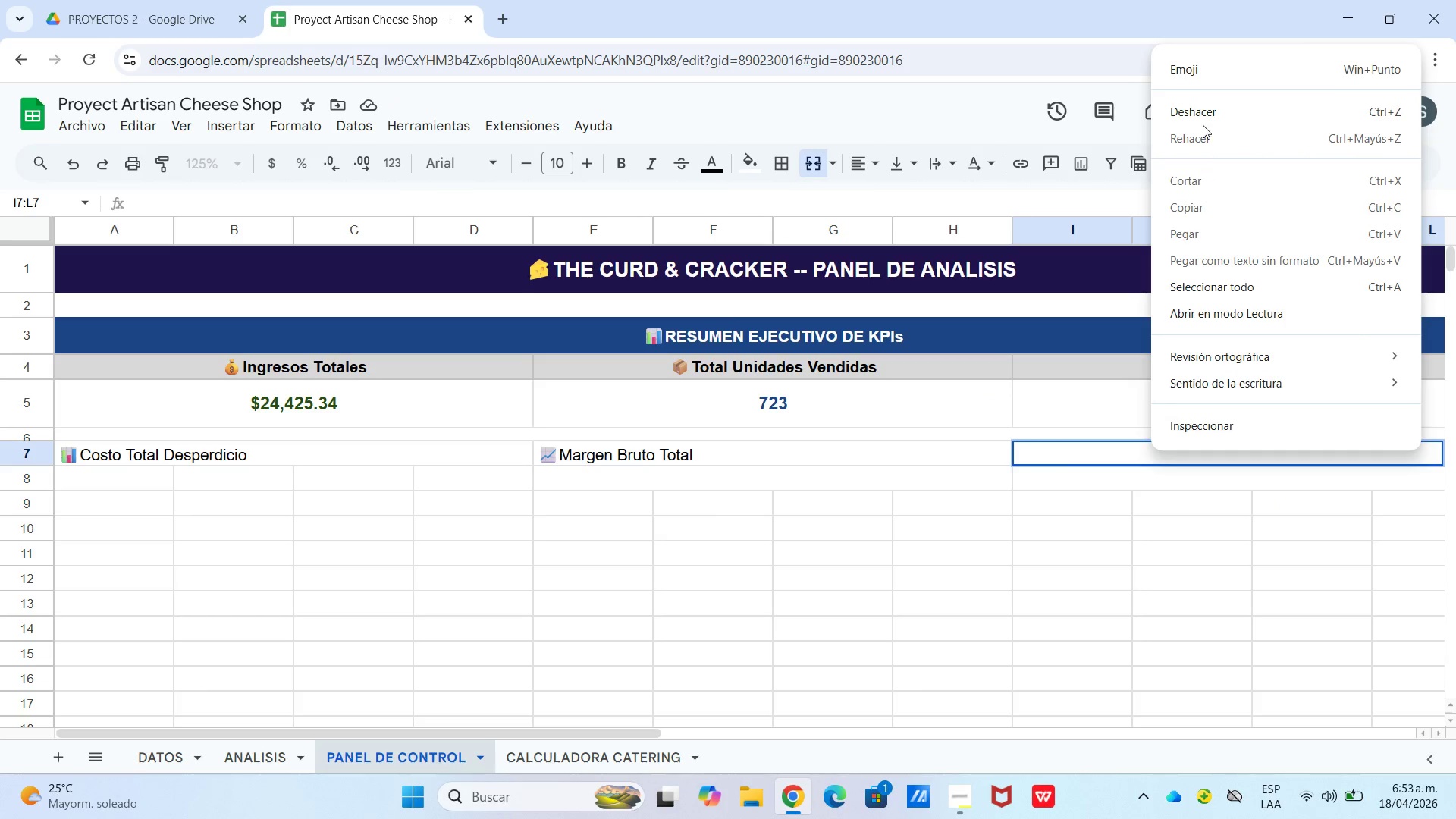 
key(Meta+MetaLeft)
 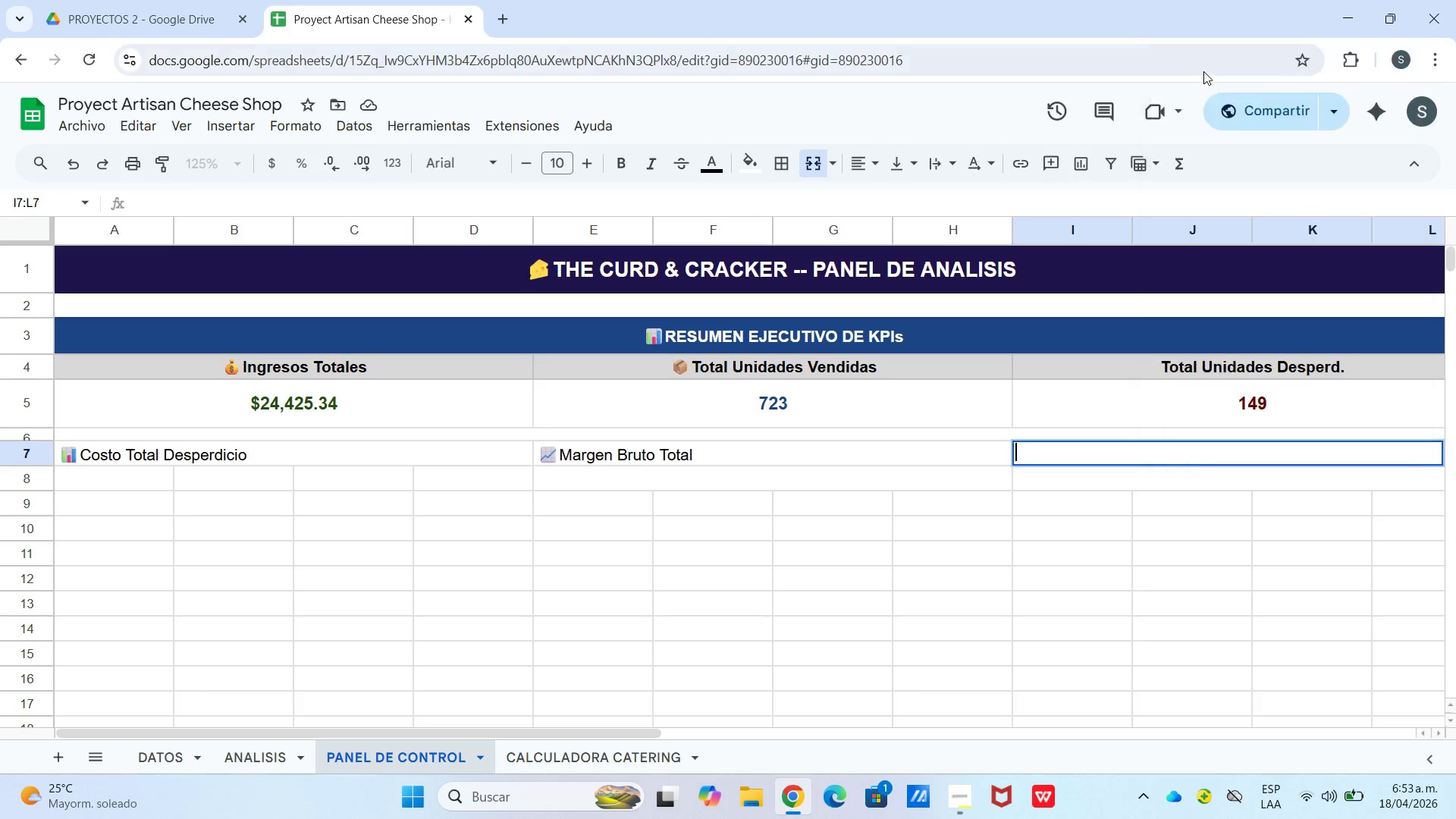 
hold_key(key=Period, duration=29.33)
 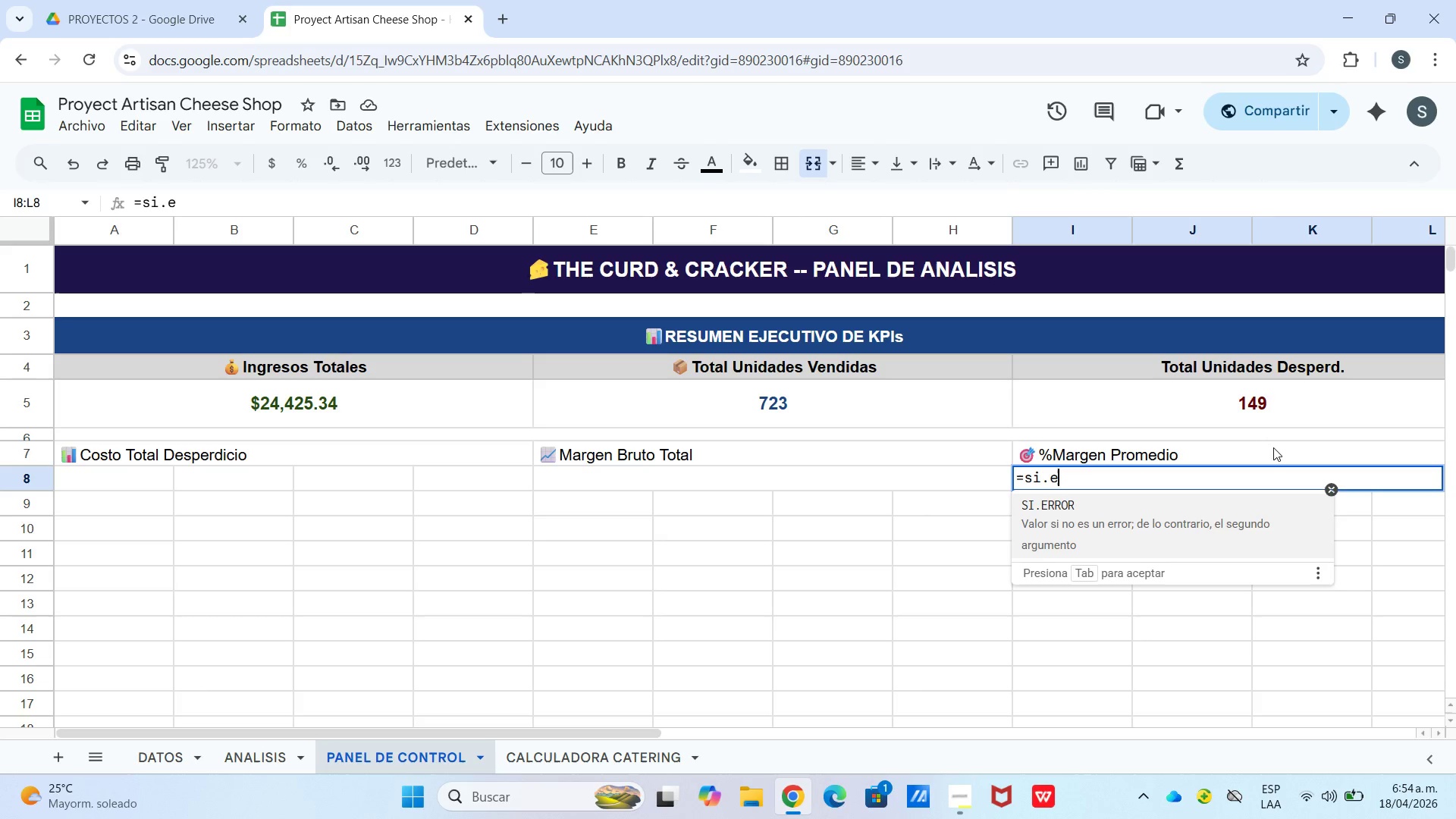 
type(punt)
 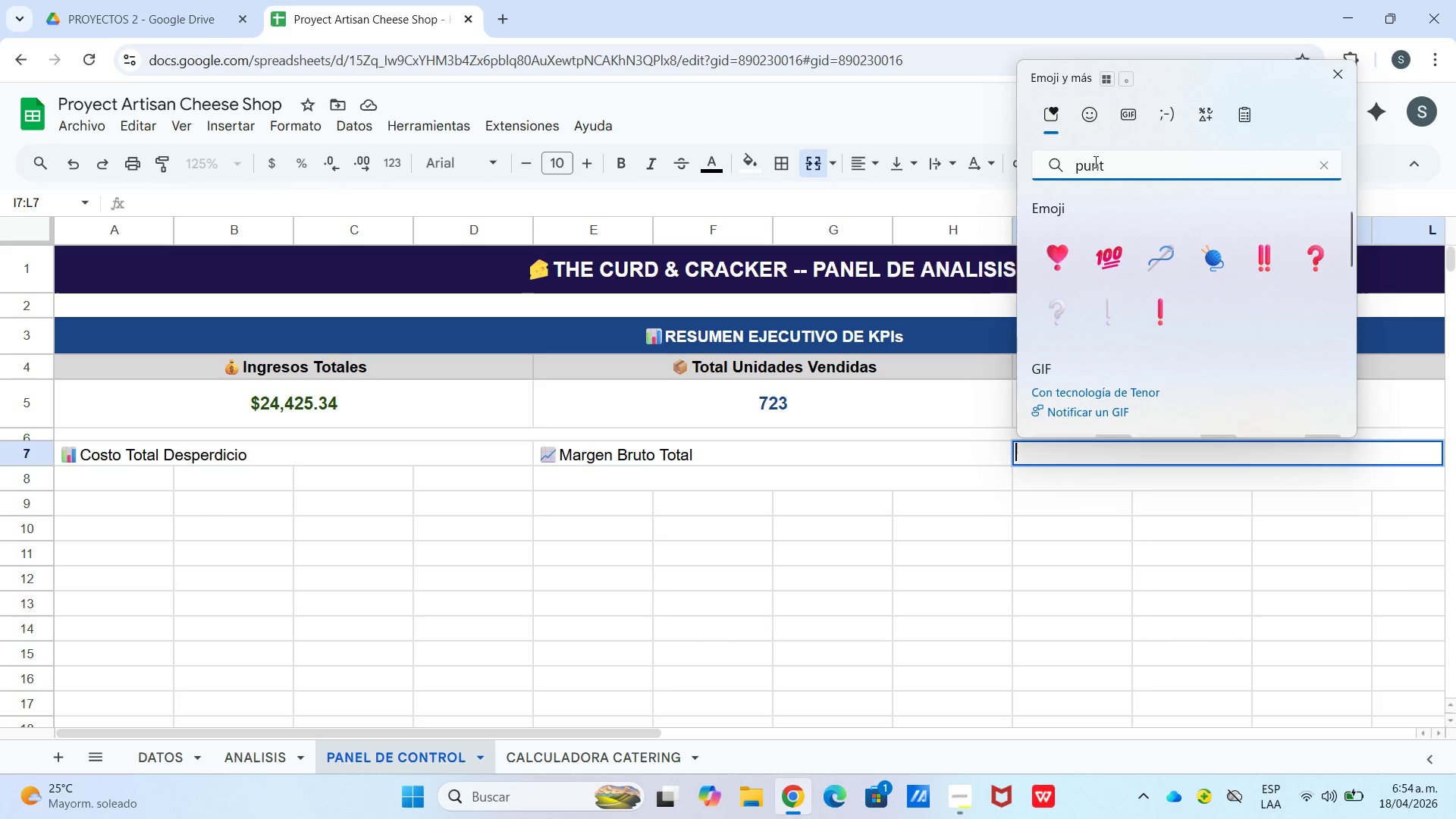 
hold_key(key=Backspace, duration=1.0)
 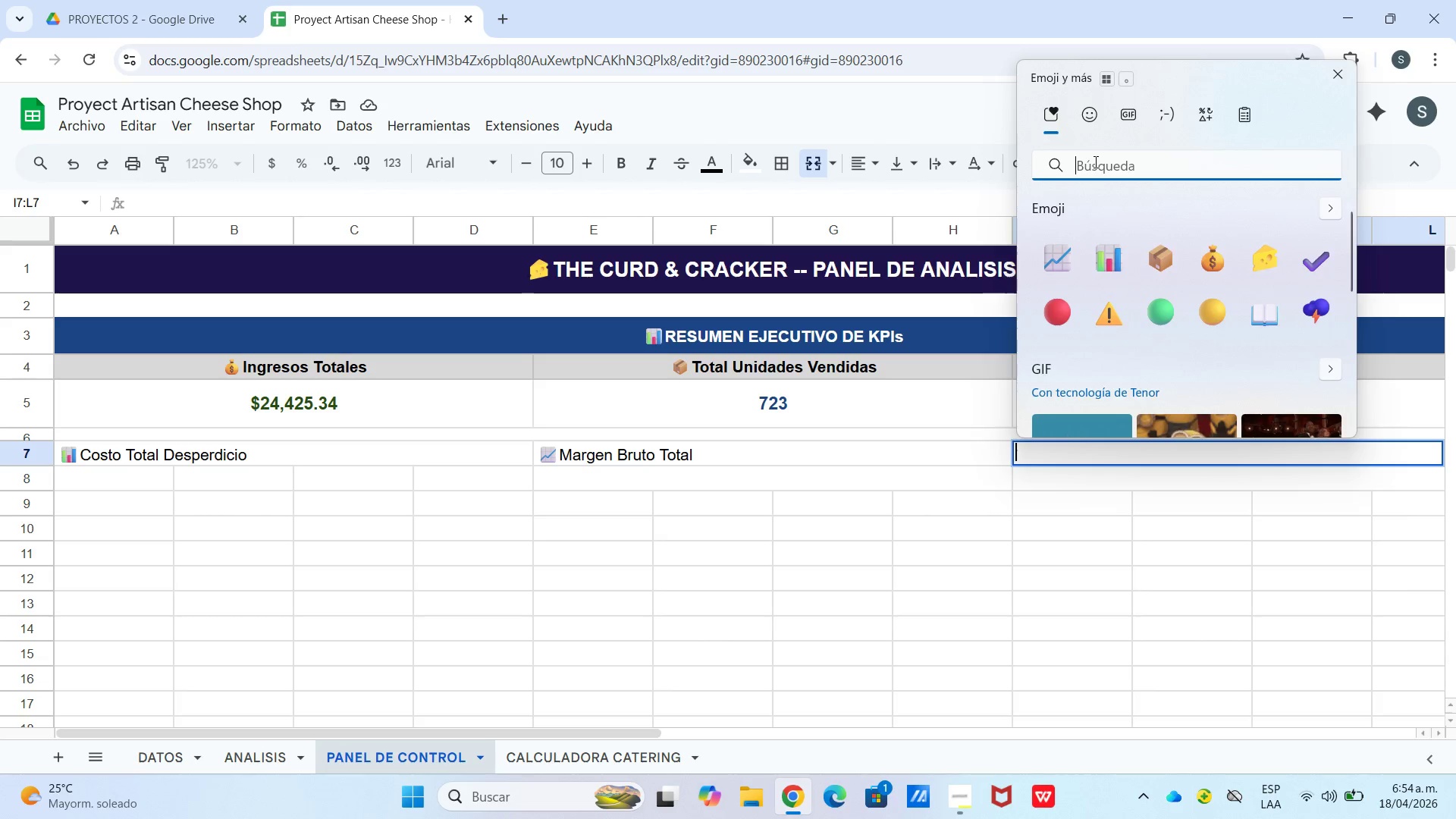 
key(Backspace)
type(bla)
 